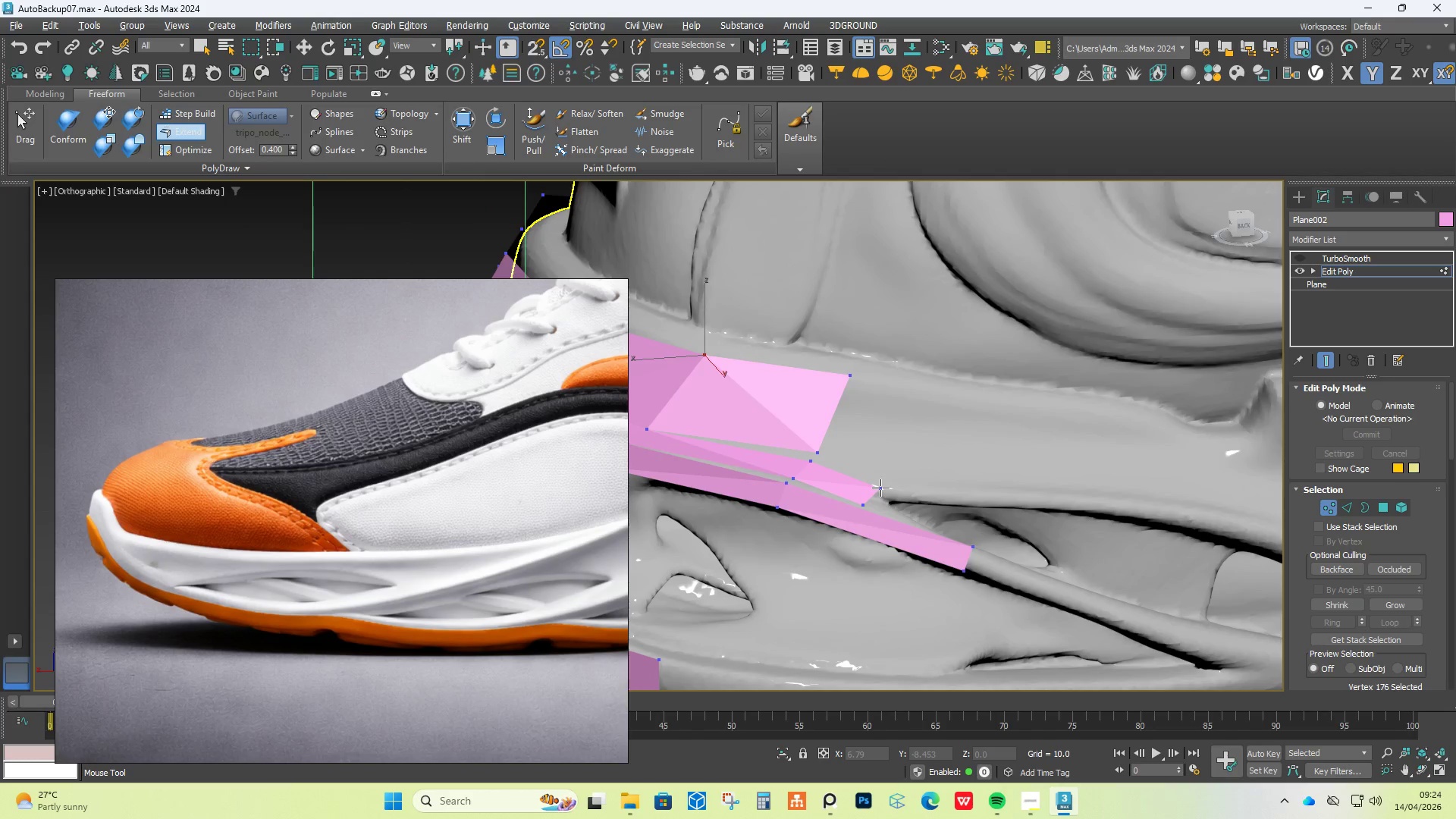 
hold_key(key=AltLeft, duration=0.44)
 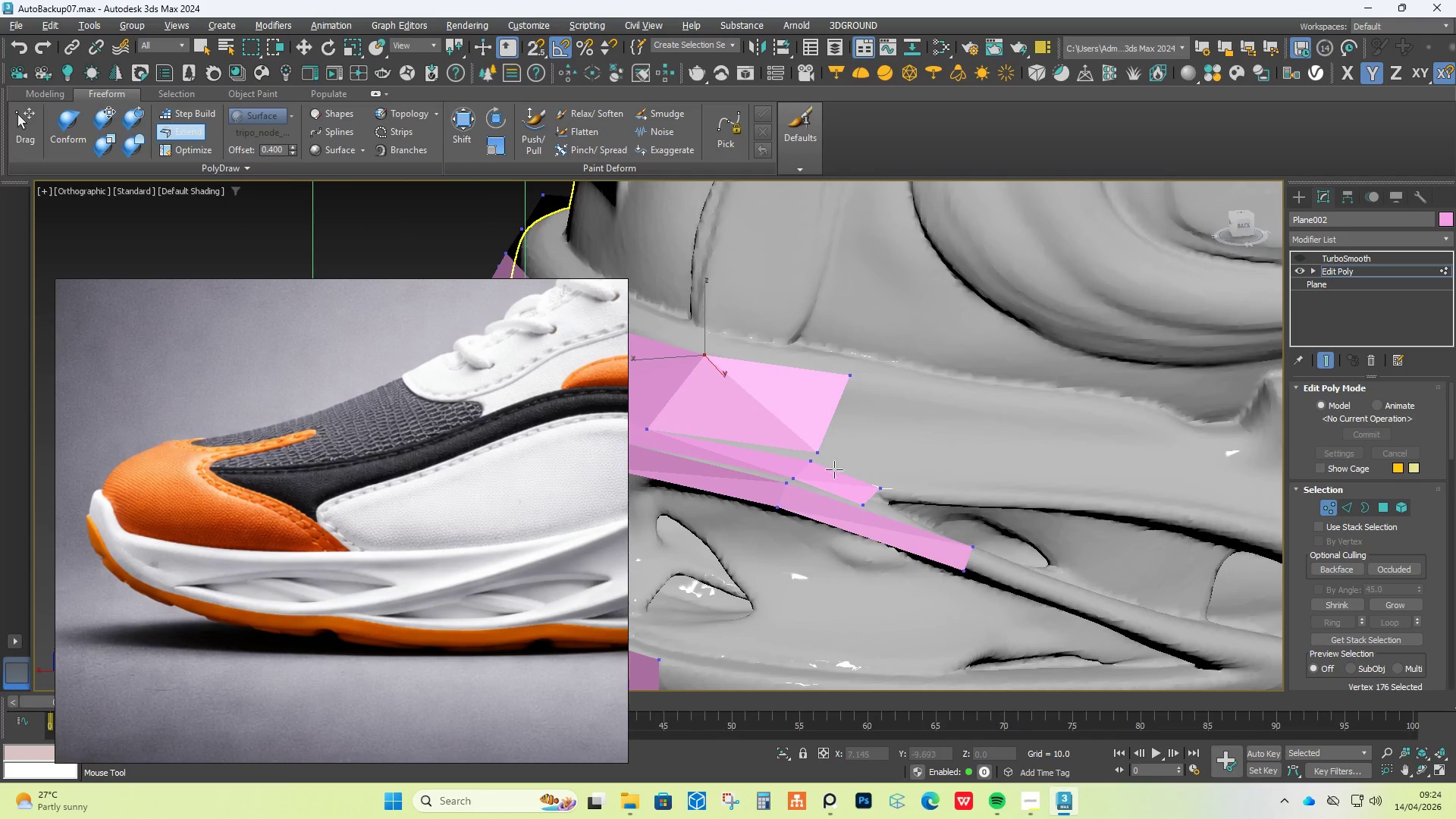 
hold_key(key=ControlLeft, duration=0.39)
 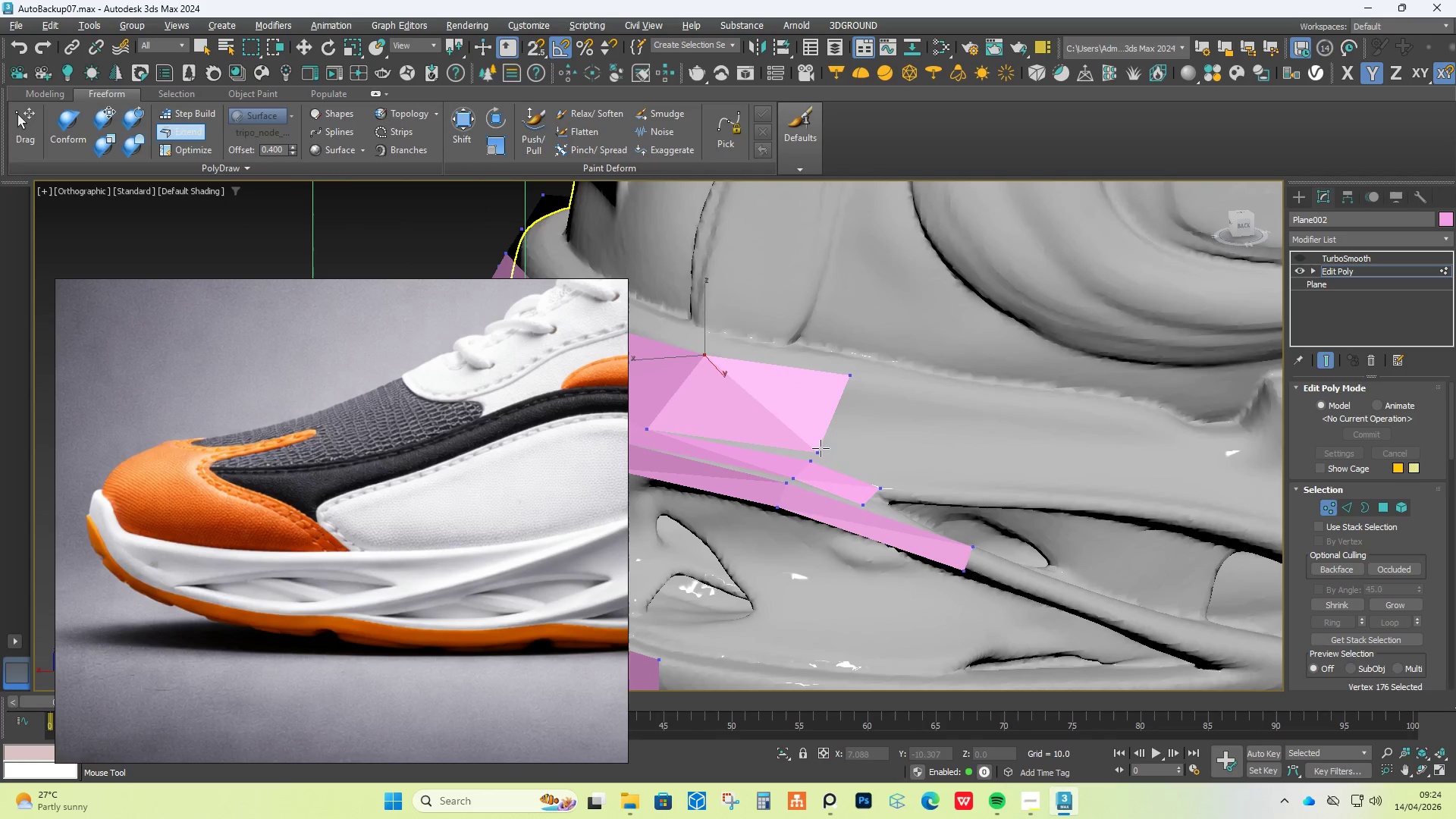 
hold_key(key=ControlLeft, duration=1.5)
left_click_drag(start_coordinate=[858, 488], to_coordinate=[875, 500])
 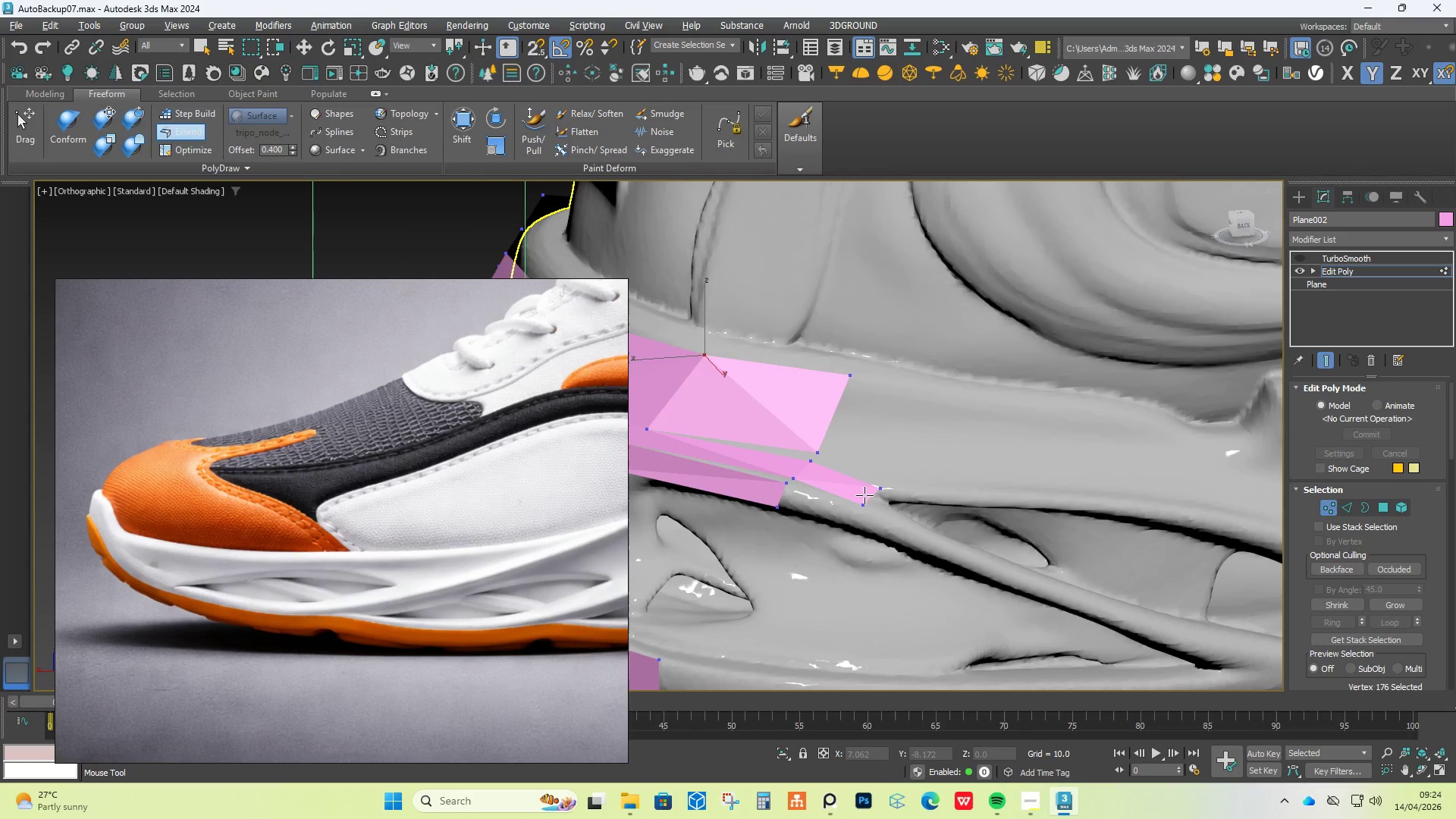 
left_click_drag(start_coordinate=[855, 488], to_coordinate=[871, 502])
 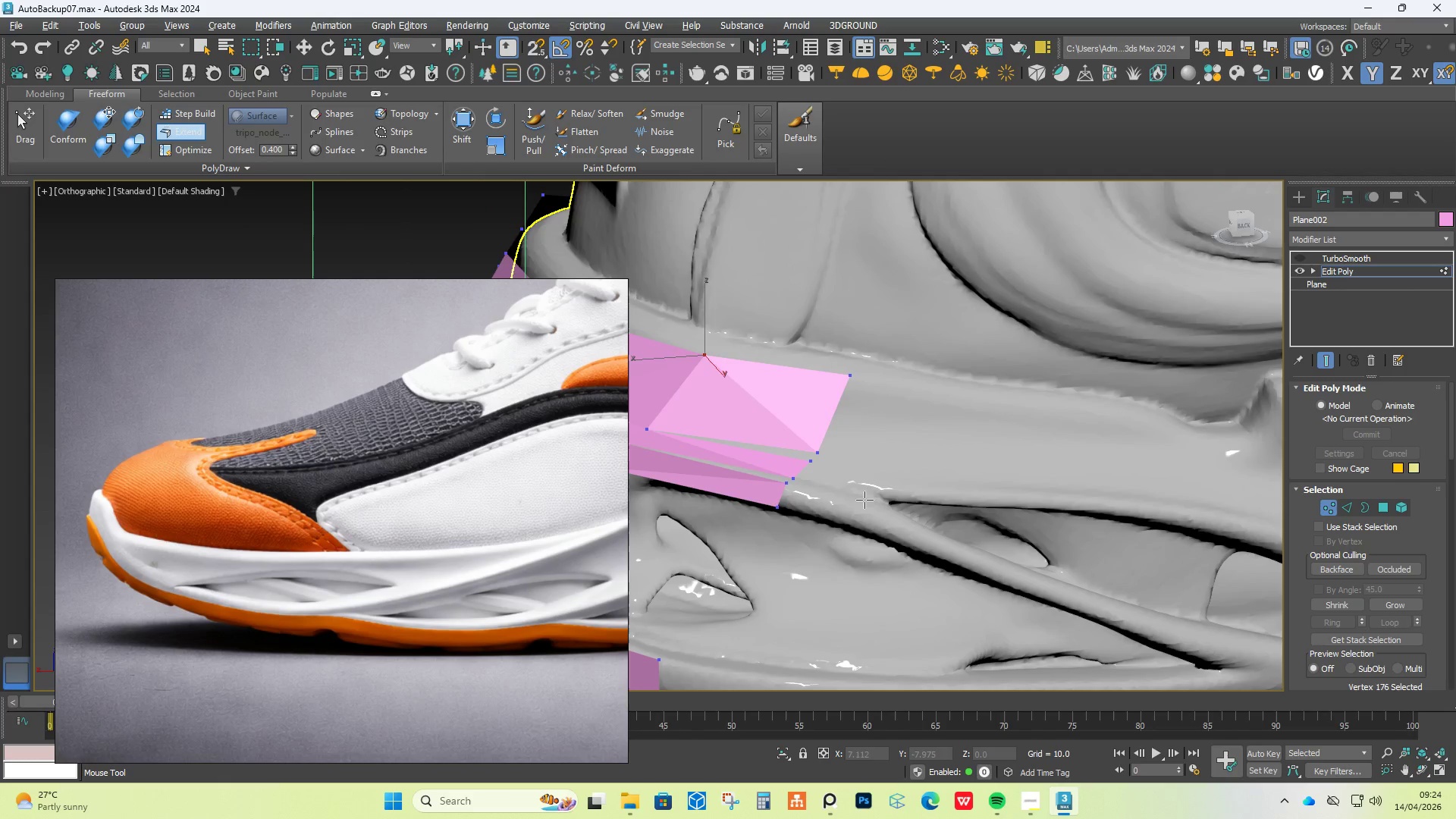 
key(Control+ControlLeft)
 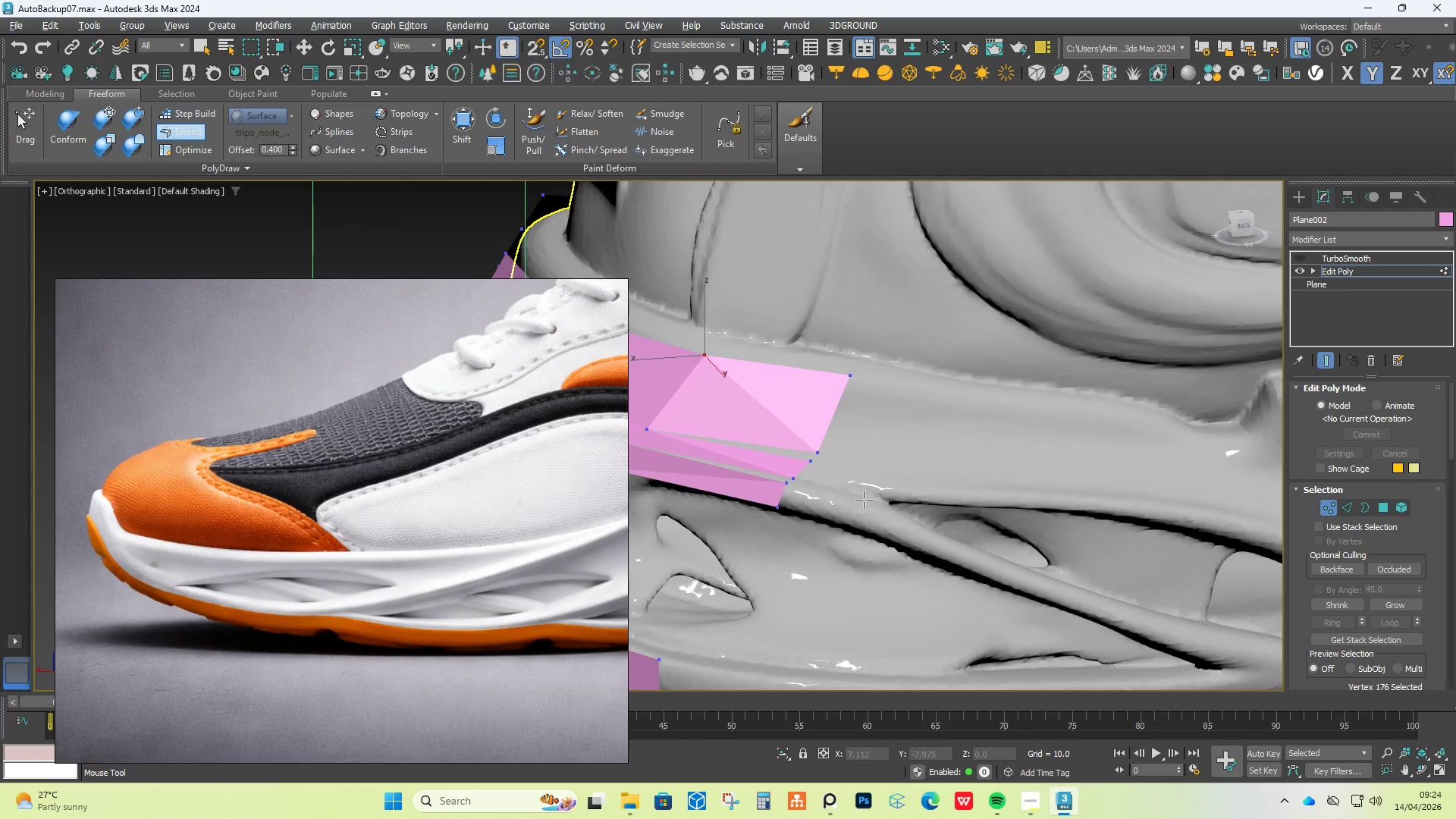 
key(Control+ControlLeft)
 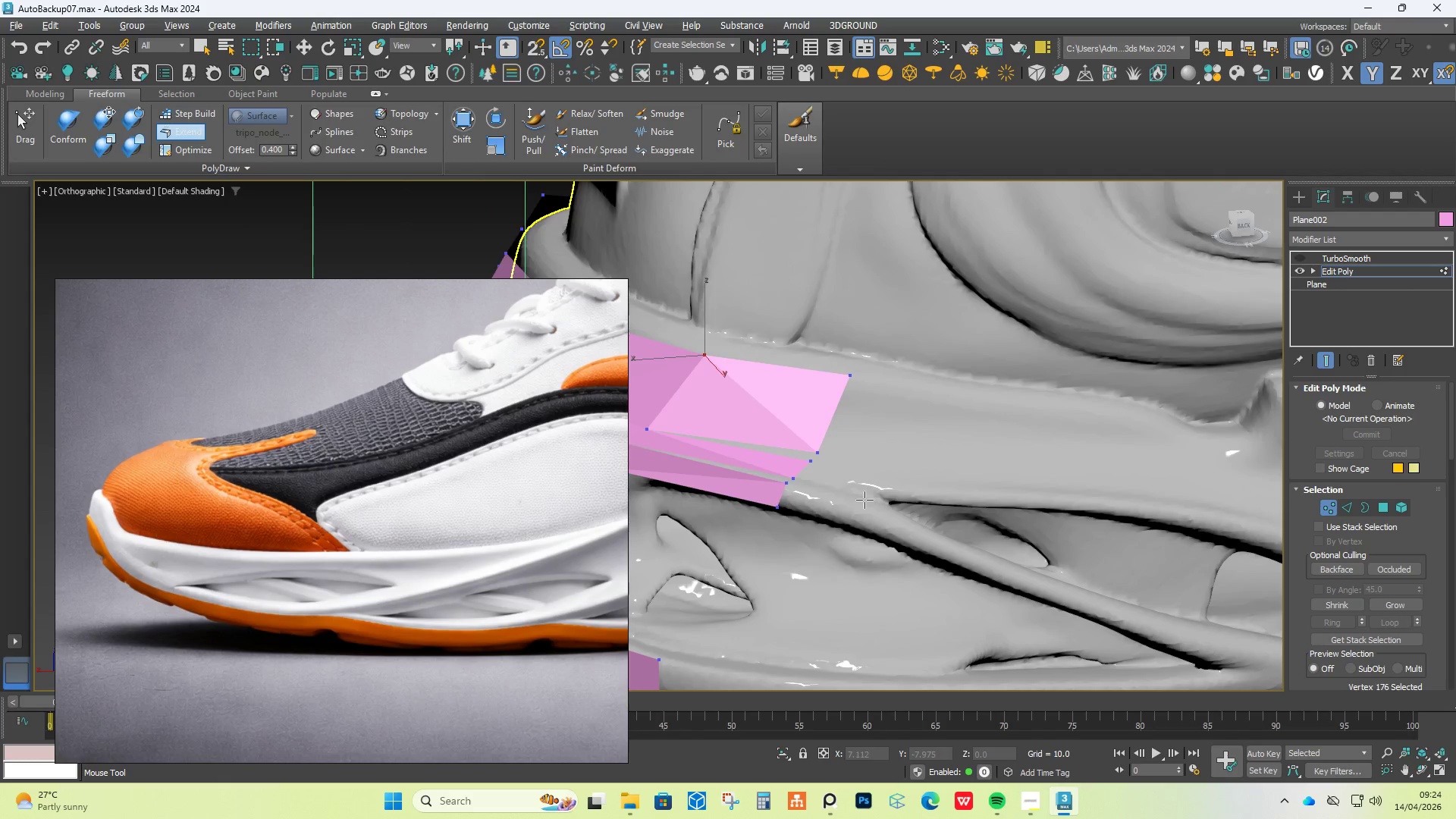 
key(Control+ControlLeft)
 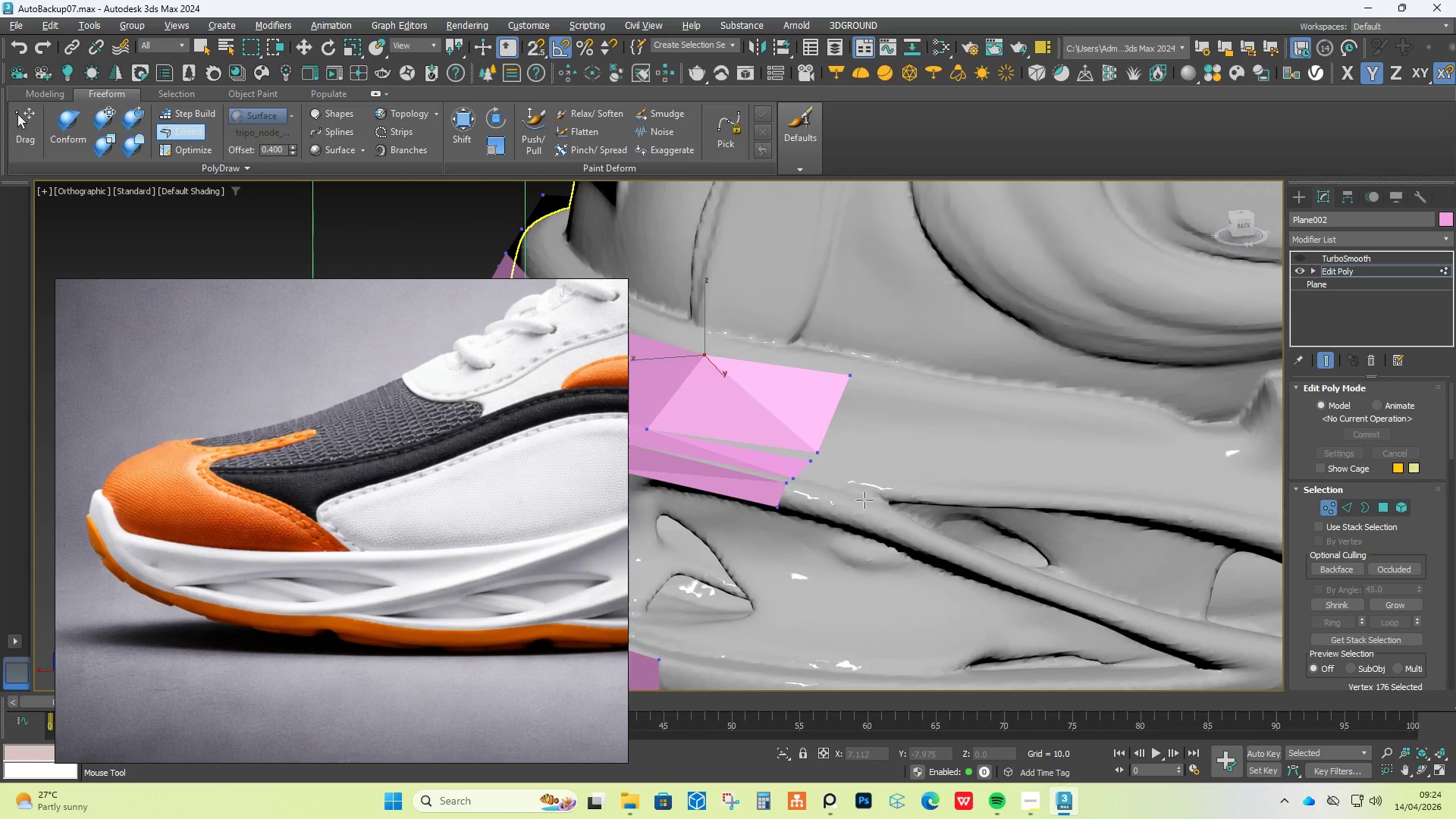 
key(Control+ControlLeft)
 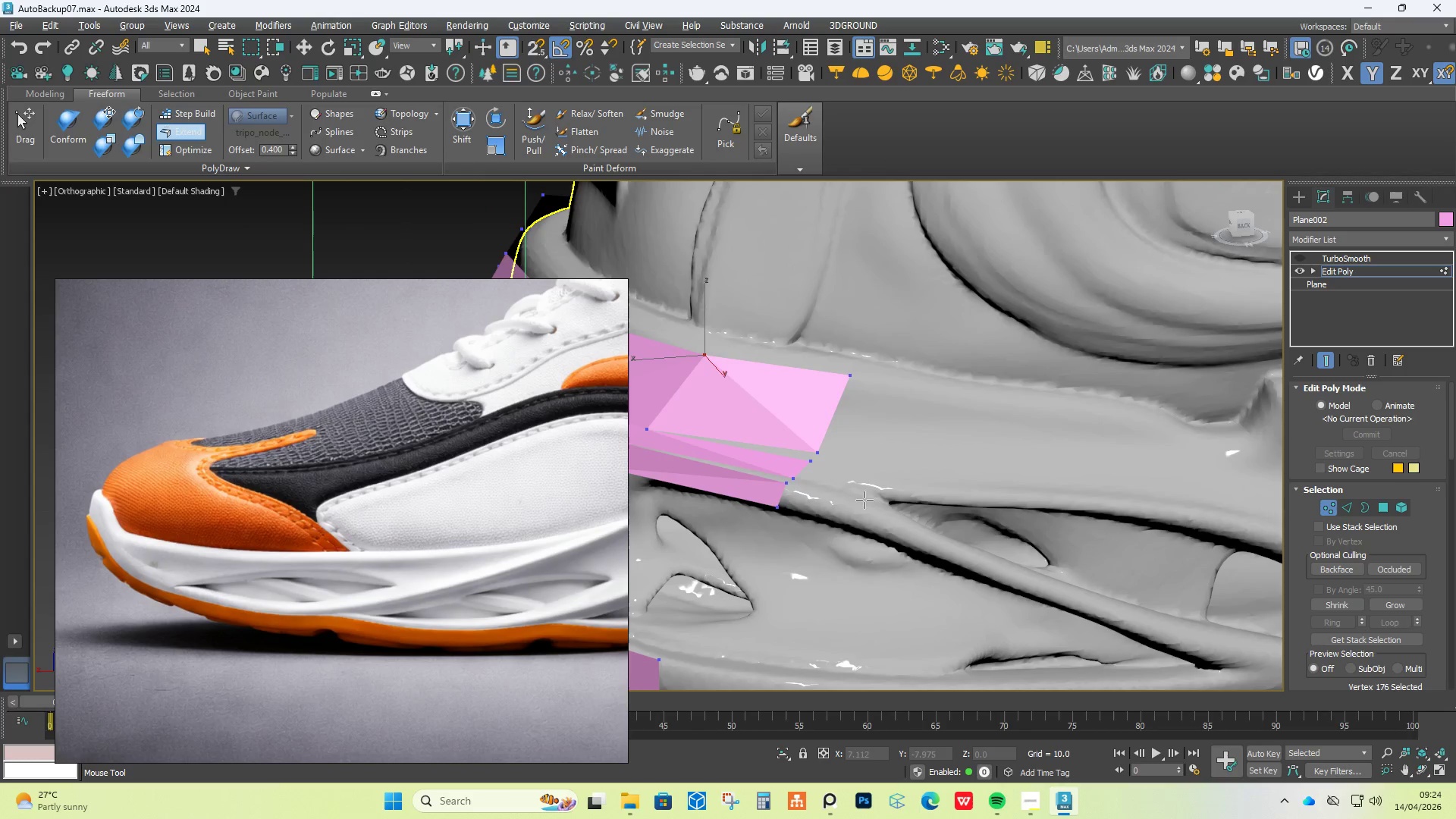 
hold_key(key=ControlLeft, duration=18.55)
right_click([1018, 500])
 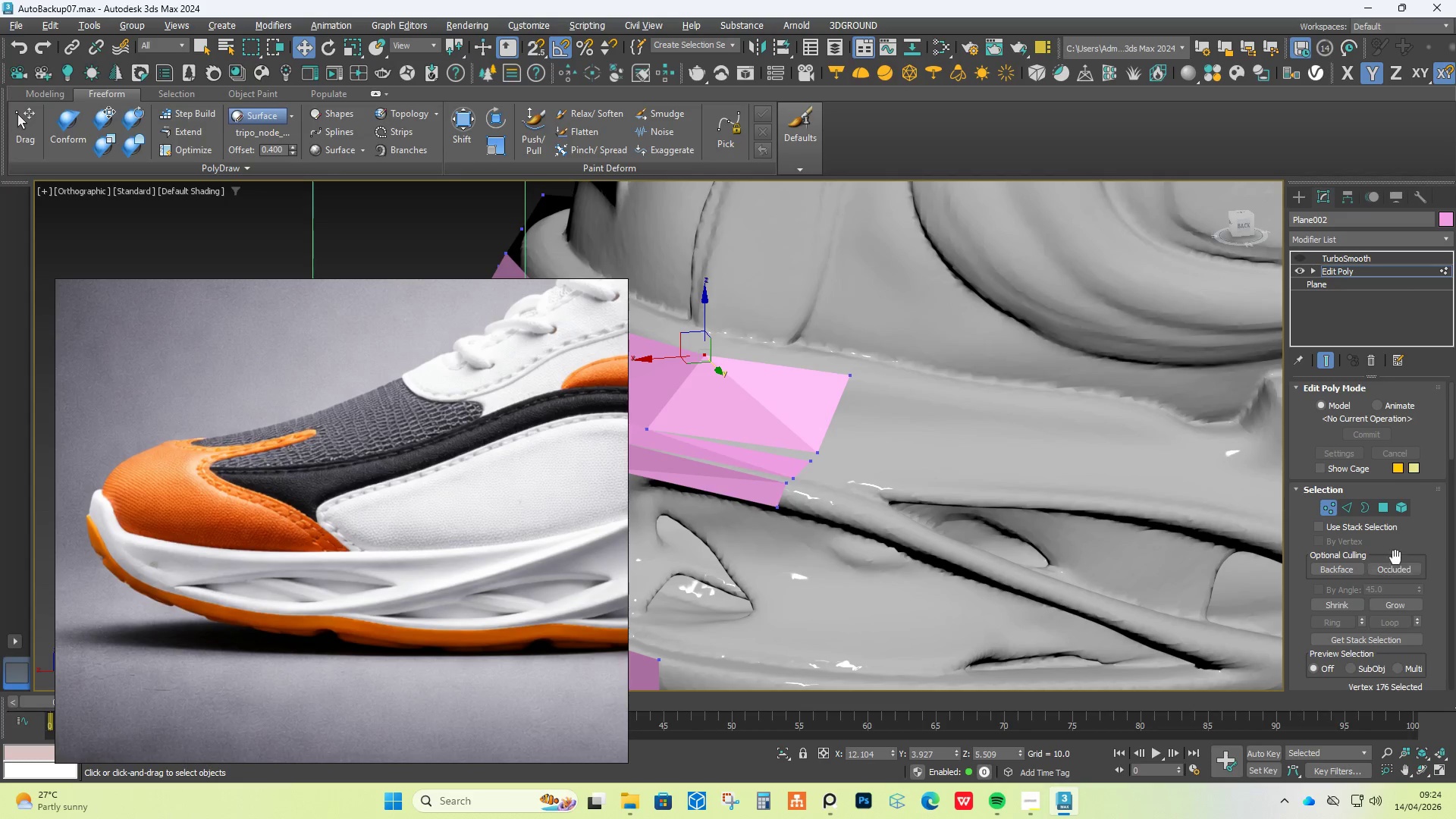 
scroll: coordinate [1396, 660], scroll_direction: down, amount: 6.0
 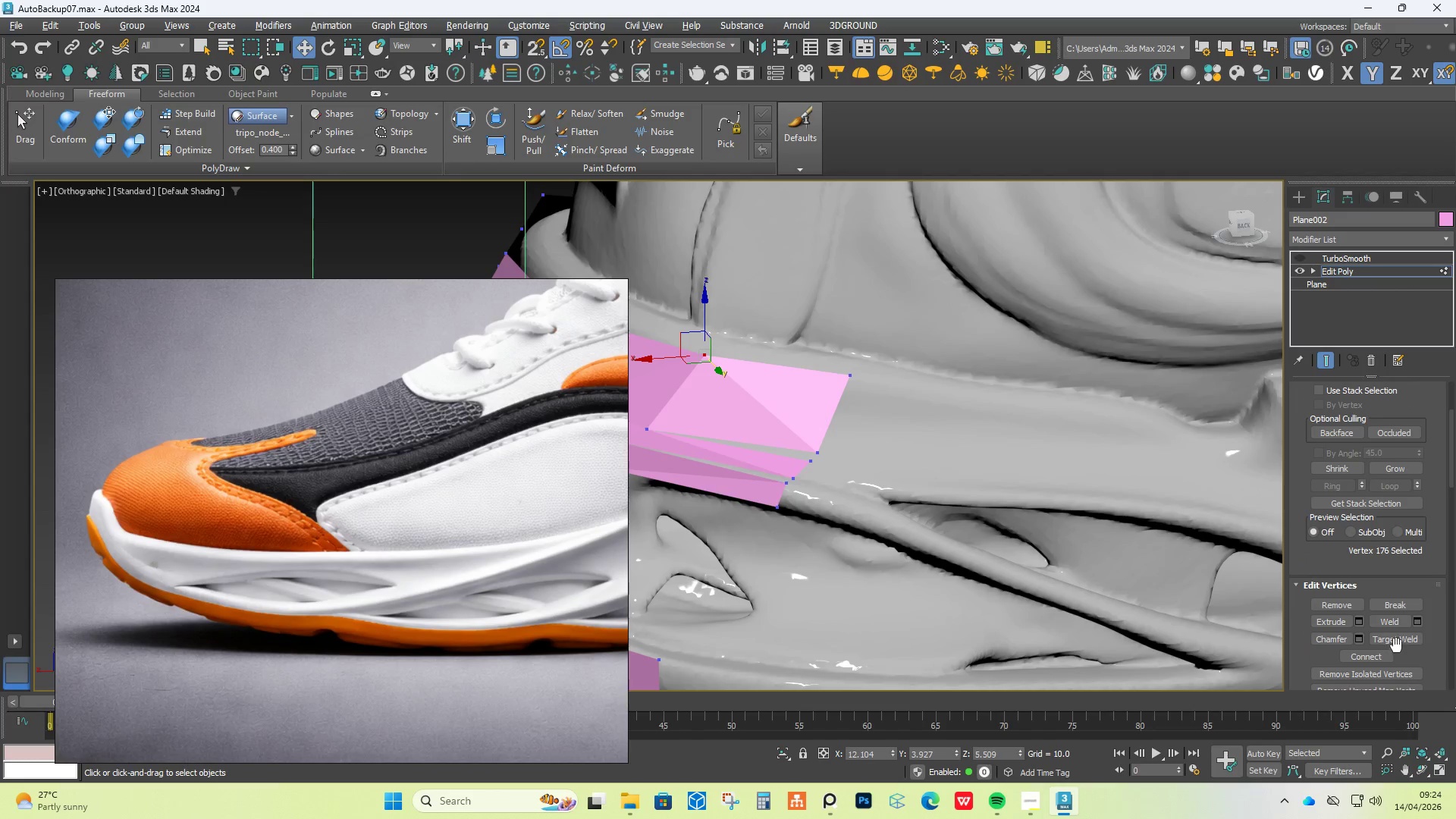 
left_click([1398, 643])
 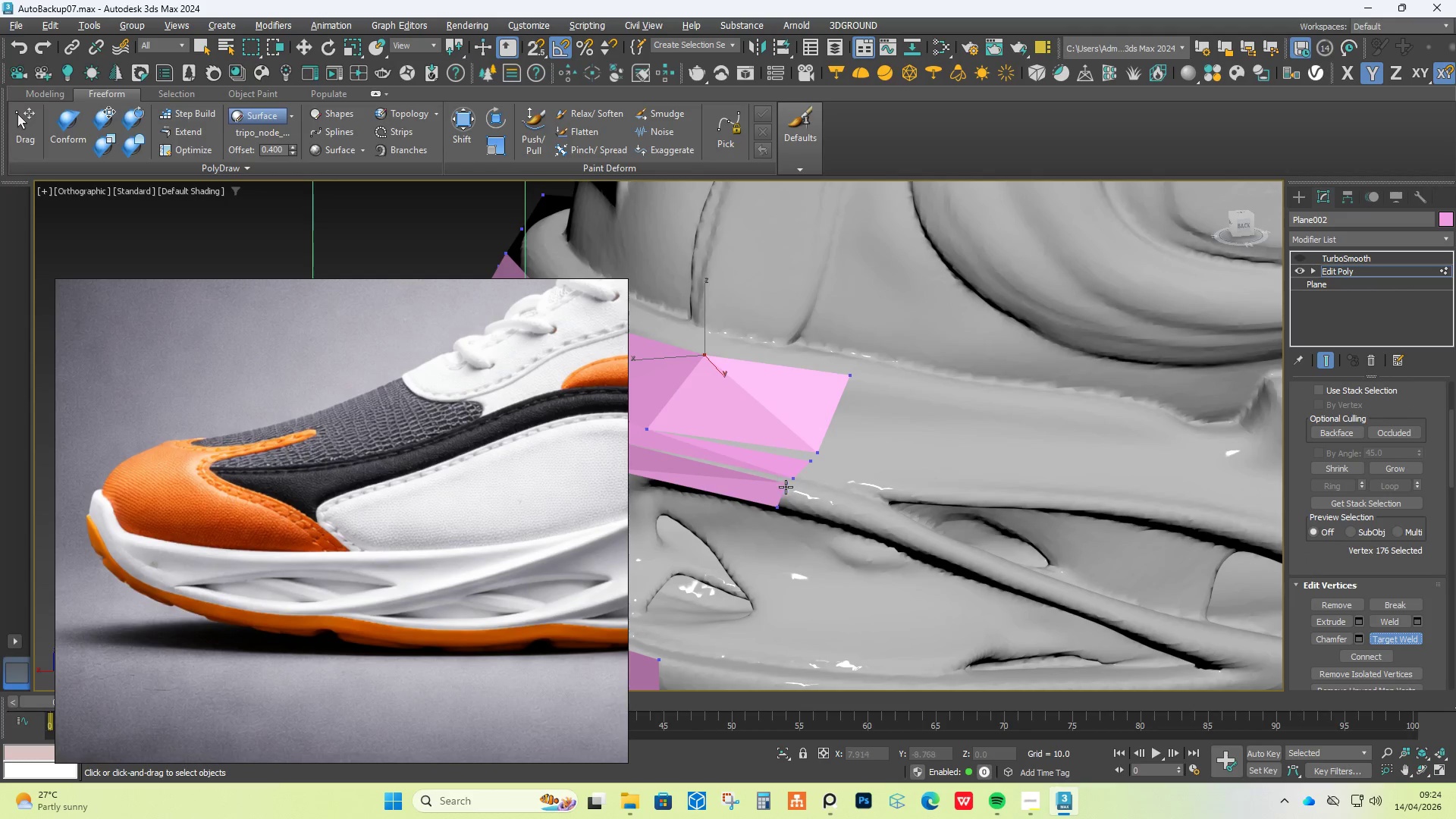 
double_click([792, 479])
 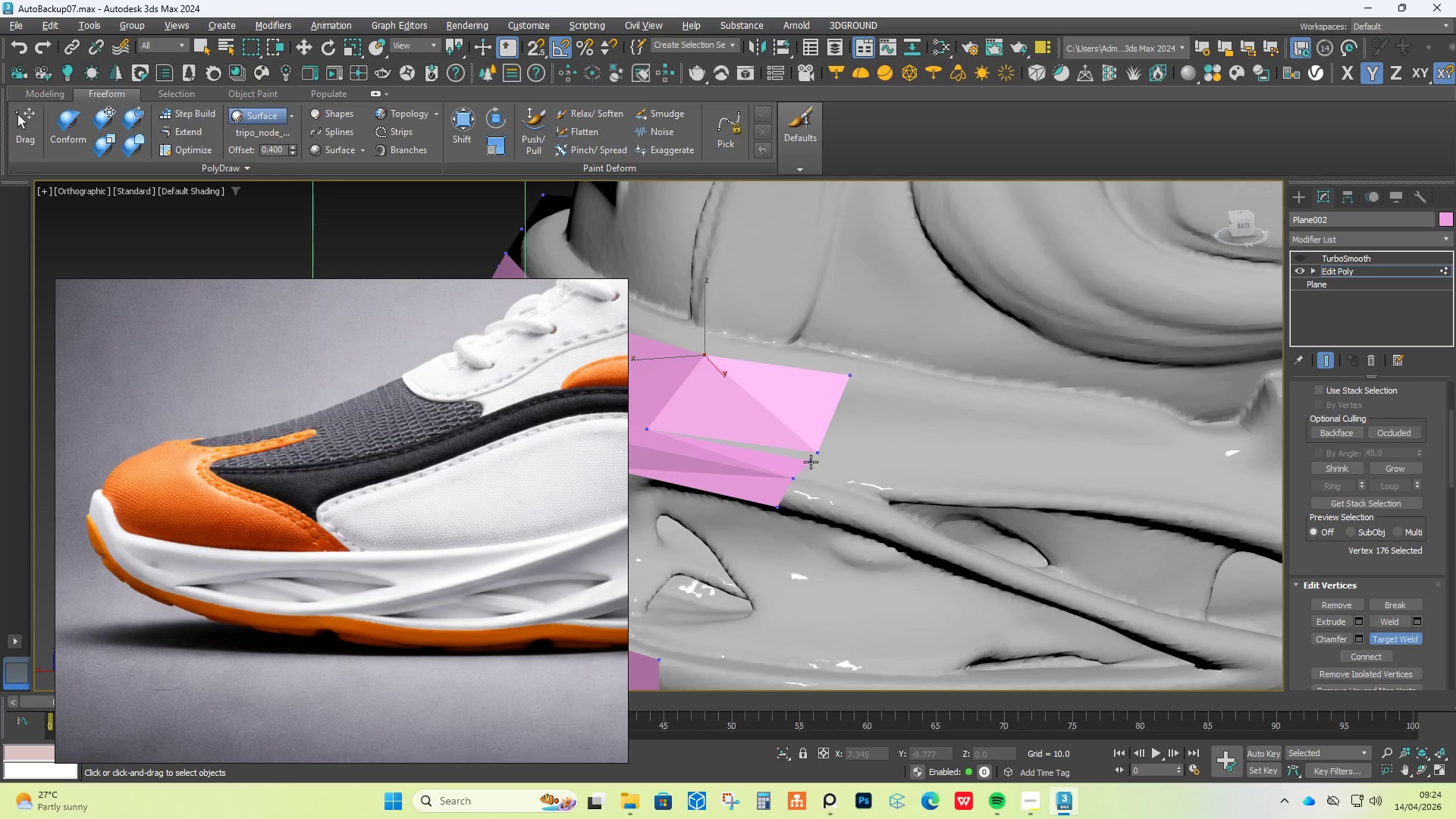 
double_click([817, 451])
 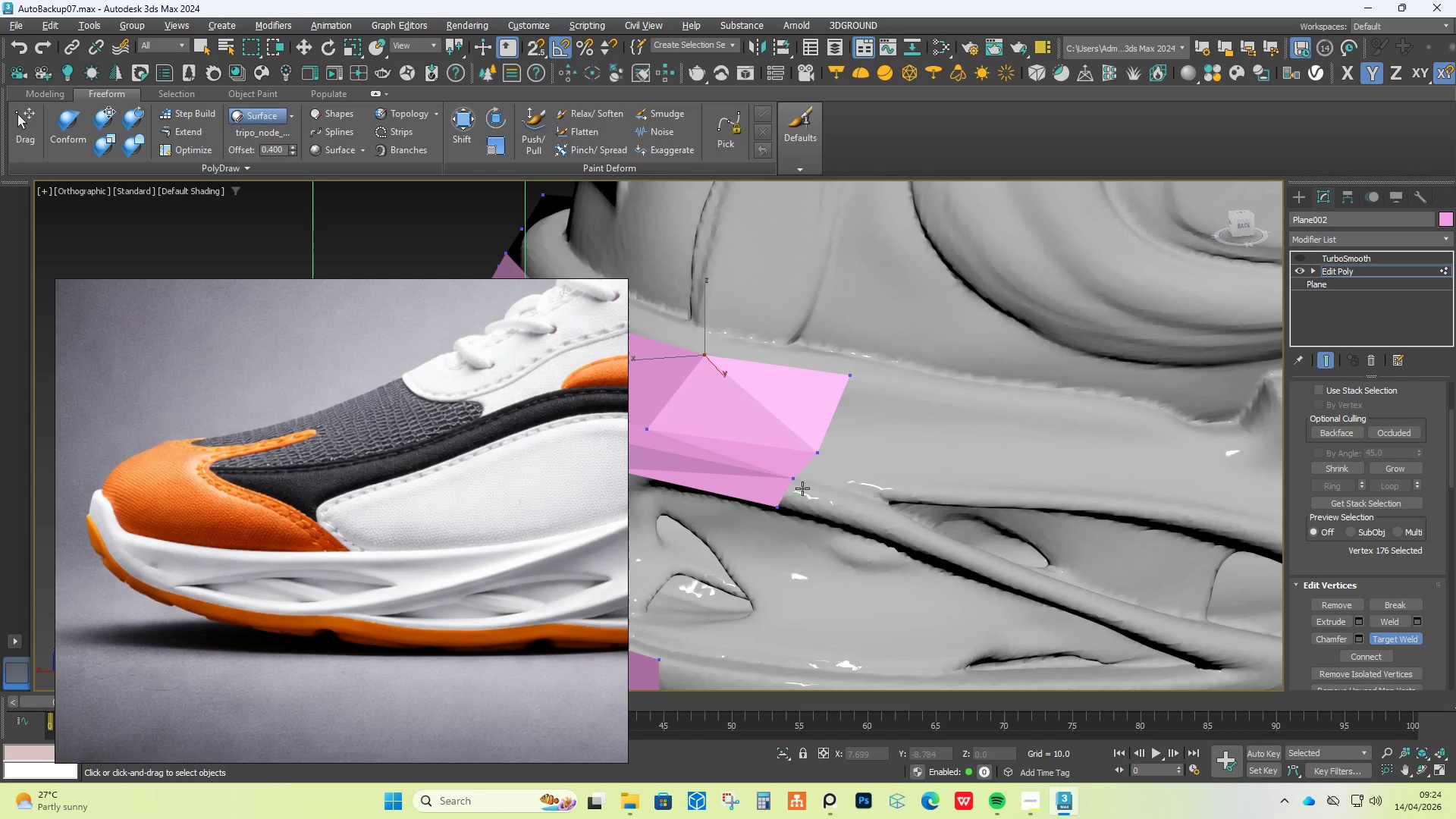 
scroll: coordinate [795, 526], scroll_direction: down, amount: 3.0
 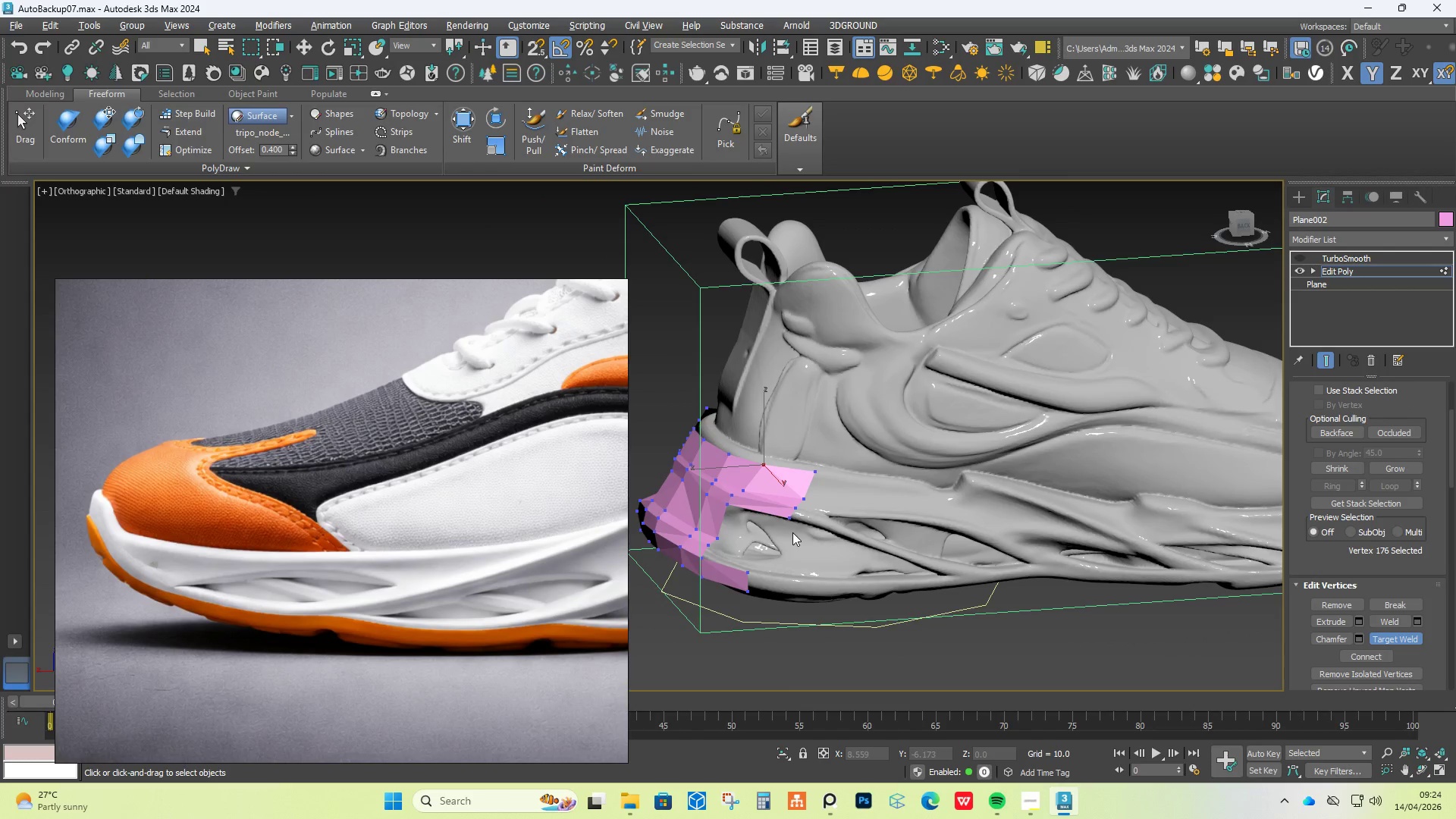 
scroll: coordinate [774, 557], scroll_direction: up, amount: 2.0
 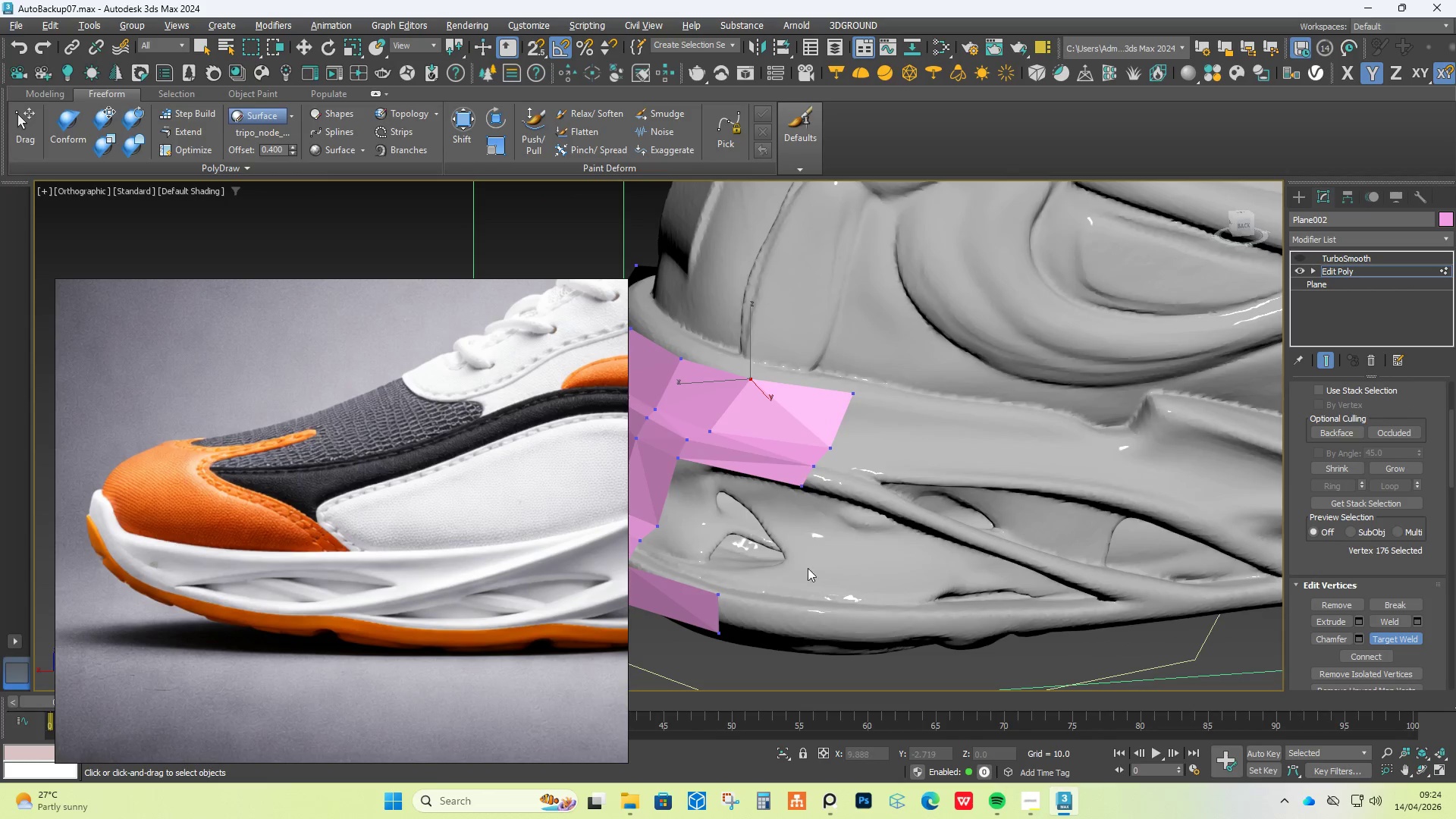 
right_click([817, 559])
 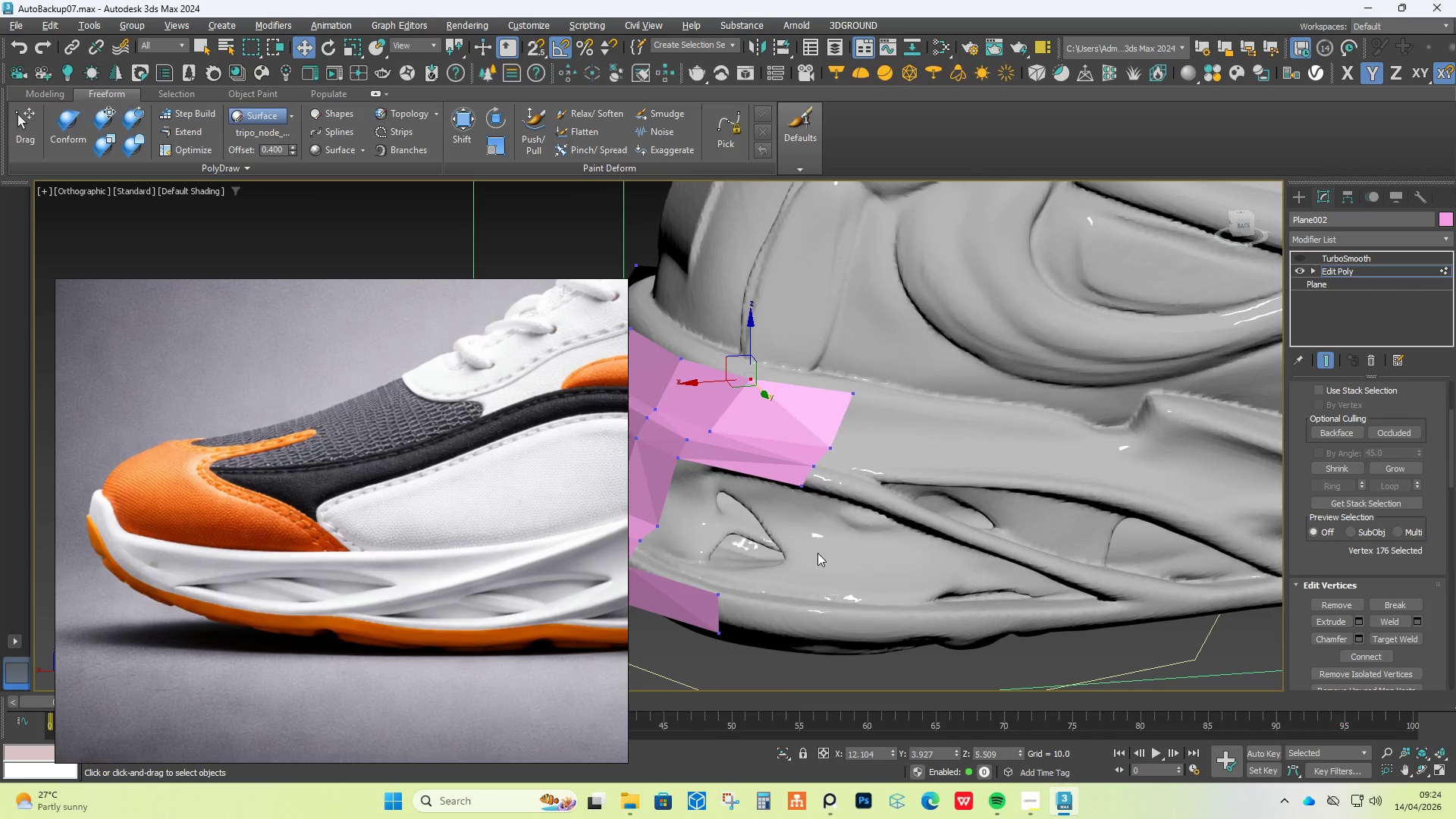 
scroll: coordinate [823, 553], scroll_direction: down, amount: 2.0
 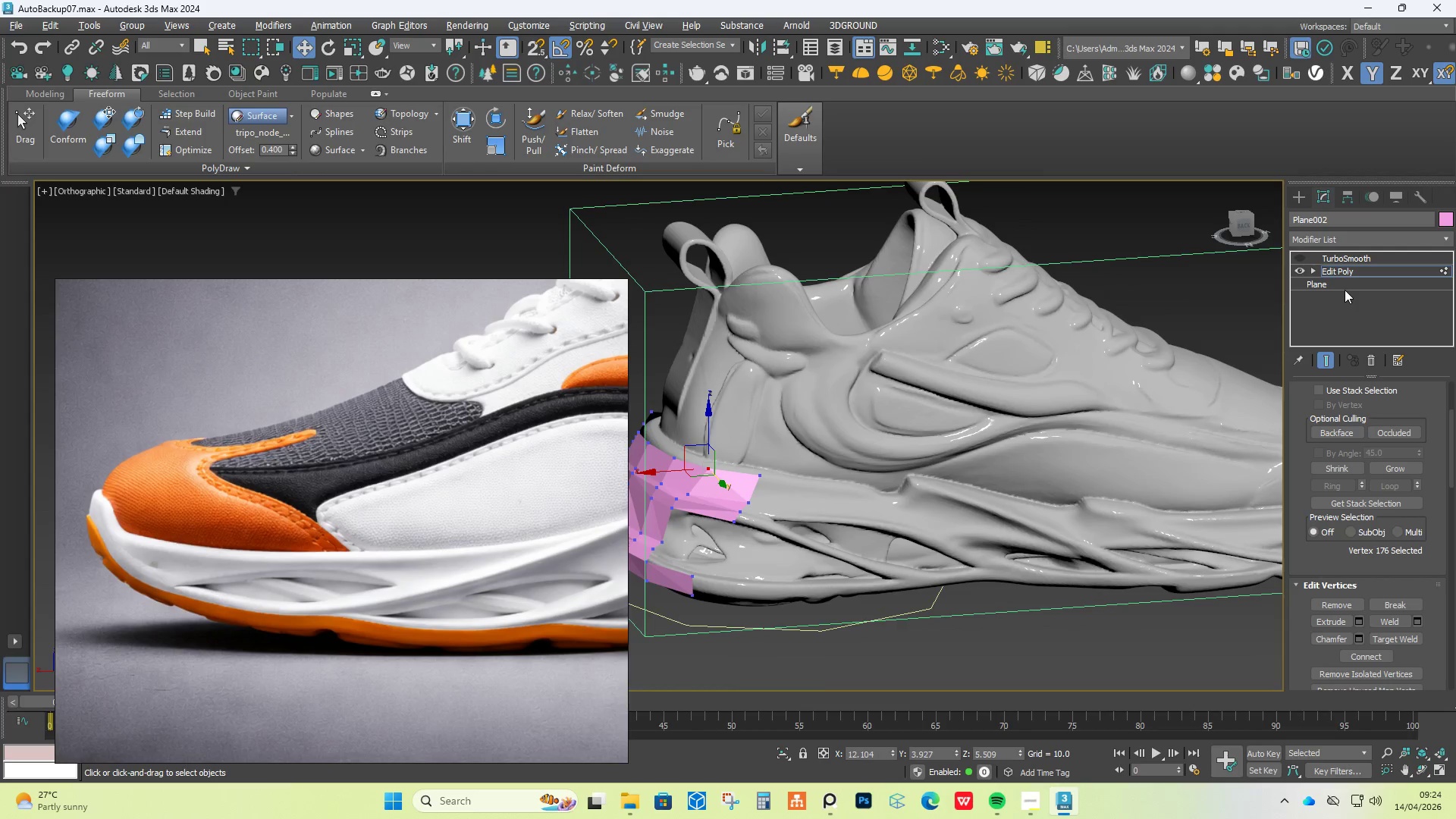 
scroll: coordinate [748, 502], scroll_direction: up, amount: 9.0
 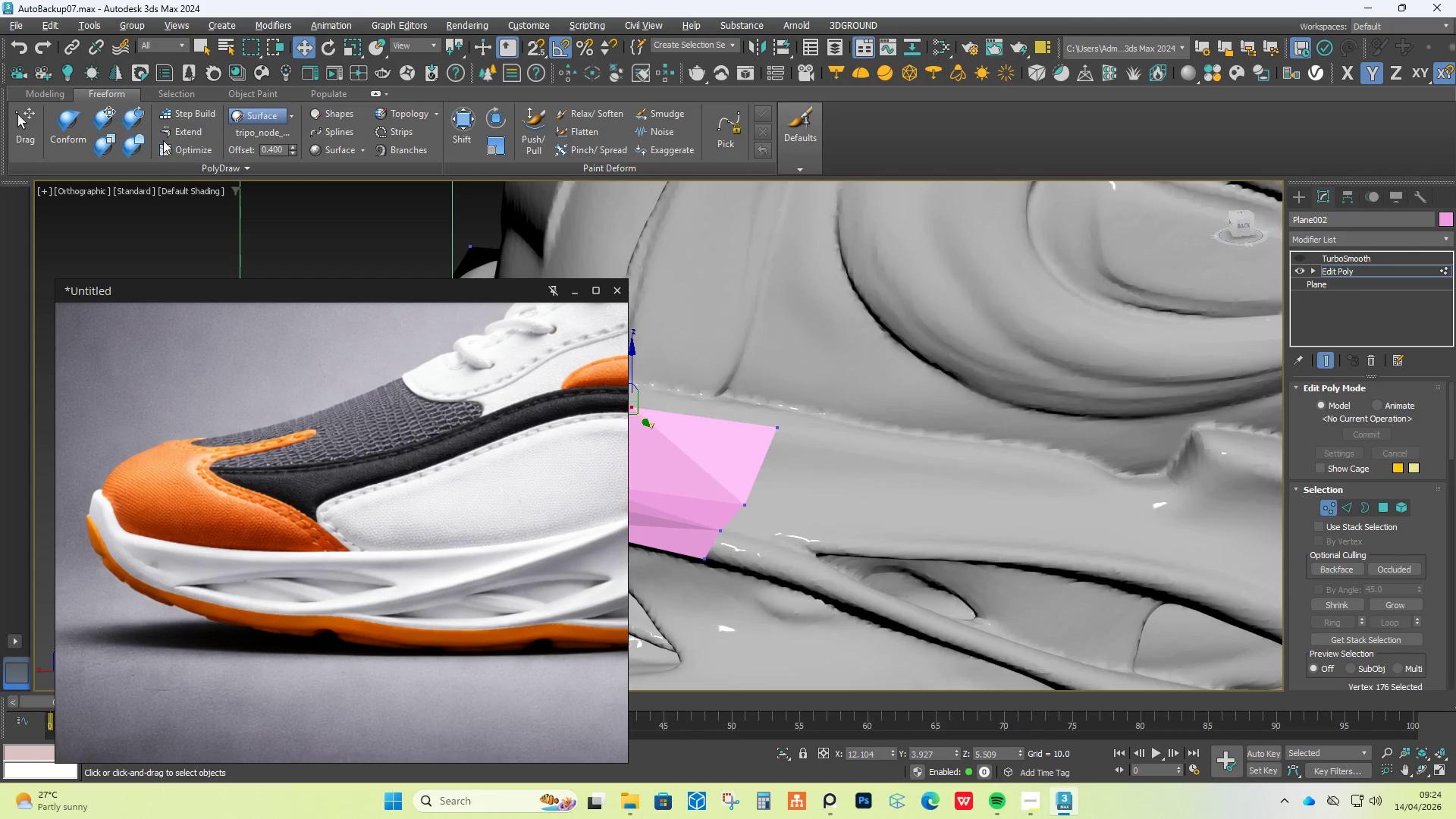 
double_click([174, 133])
 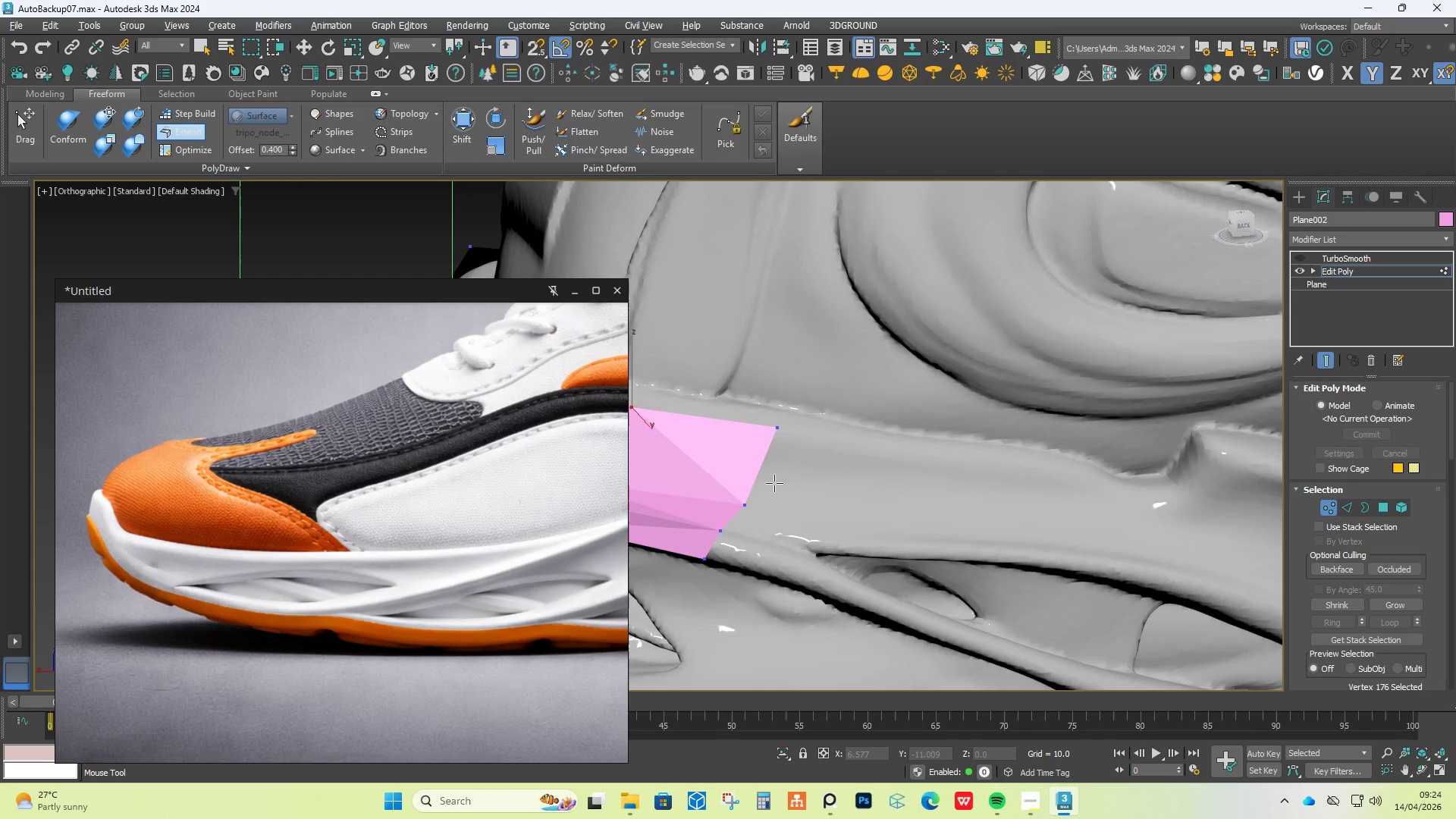 
scroll: coordinate [774, 479], scroll_direction: down, amount: 2.0
 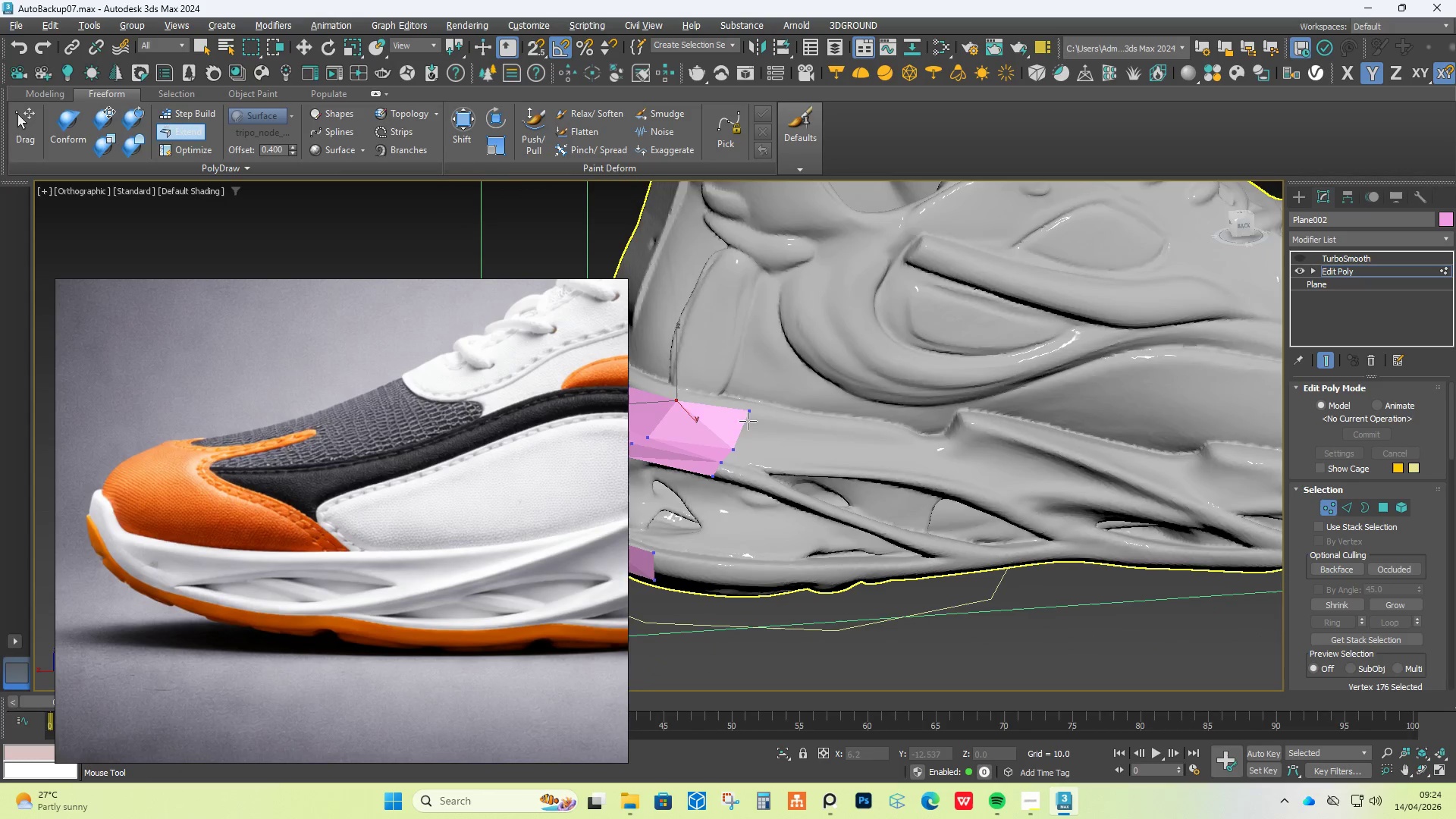 
hold_key(key=ControlLeft, duration=2.62)
hold_key(key=ShiftLeft, duration=1.5)
left_click_drag(start_coordinate=[735, 432], to_coordinate=[873, 453])
 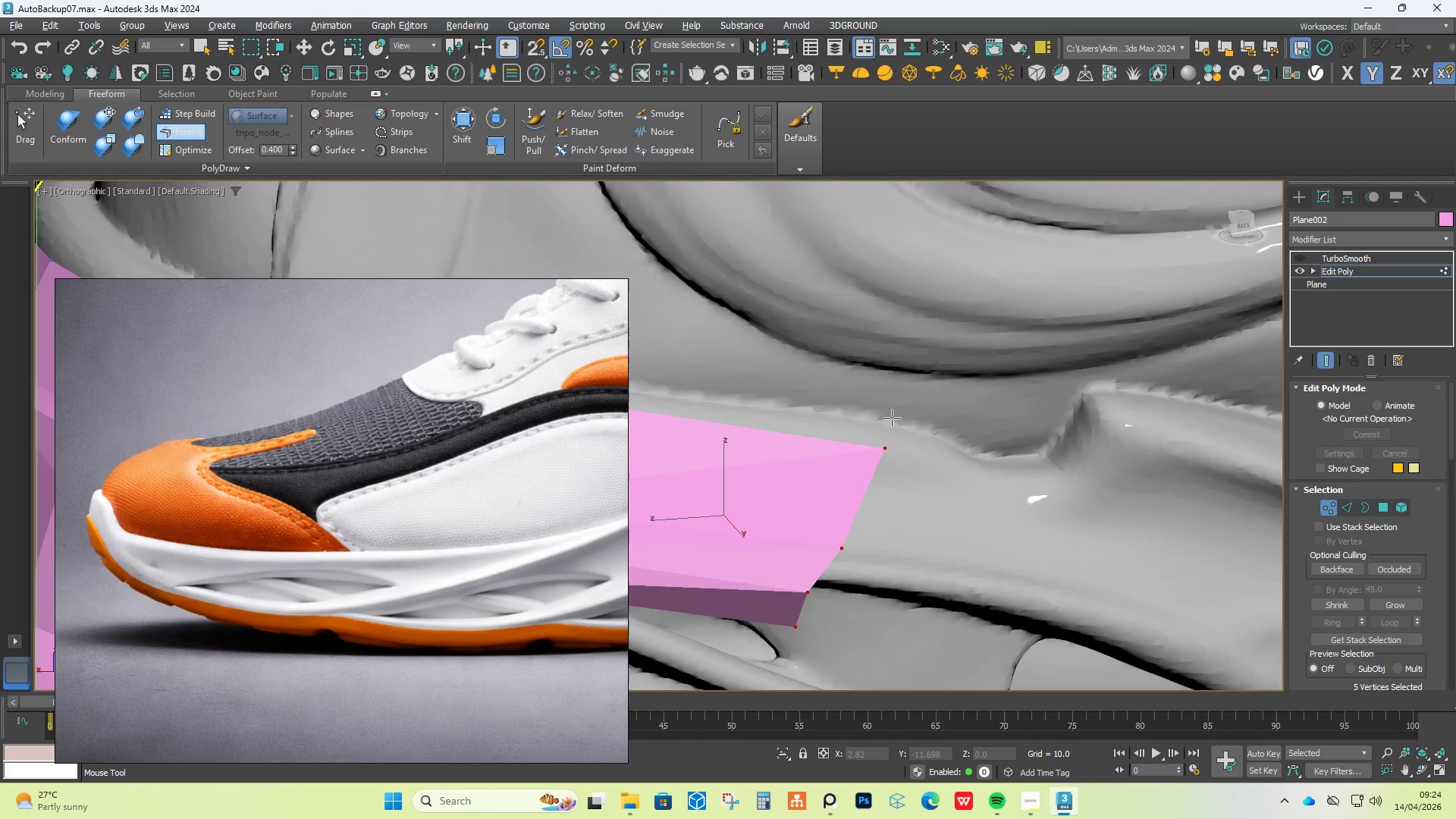 
hold_key(key=ShiftLeft, duration=1.11)
 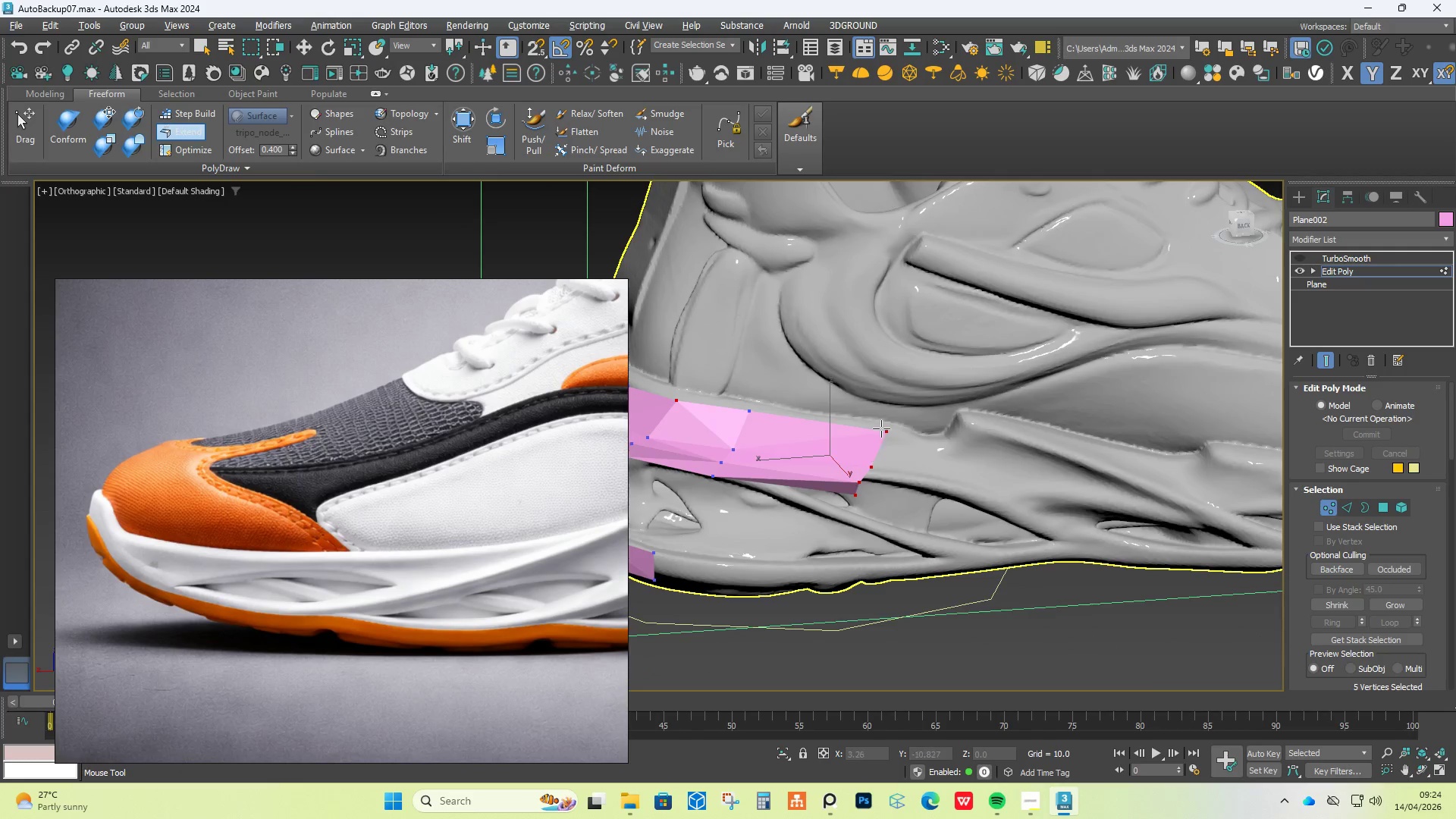 
hold_key(key=ControlLeft, duration=5.34)
 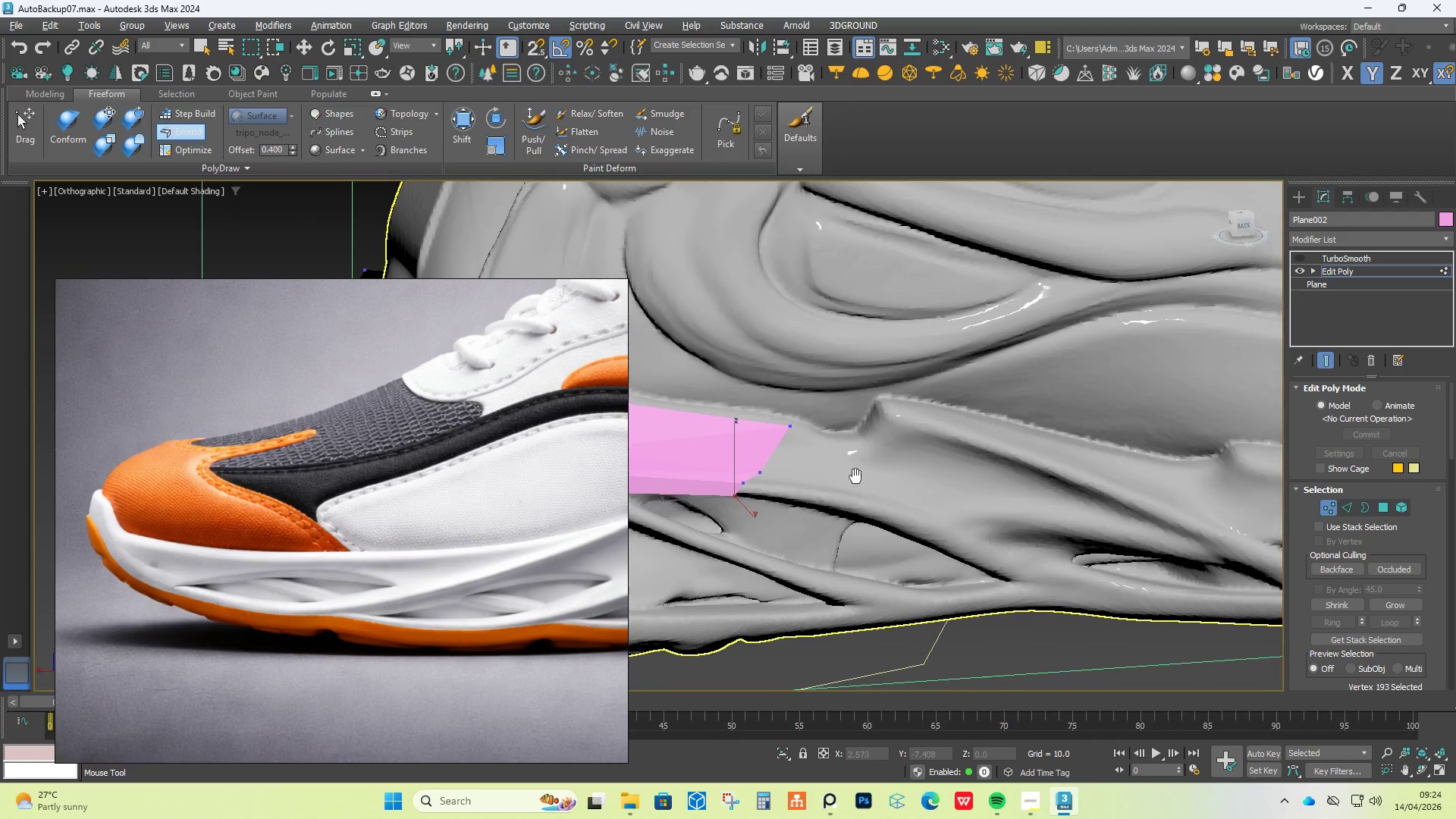 
hold_key(key=ShiftLeft, duration=5.31)
 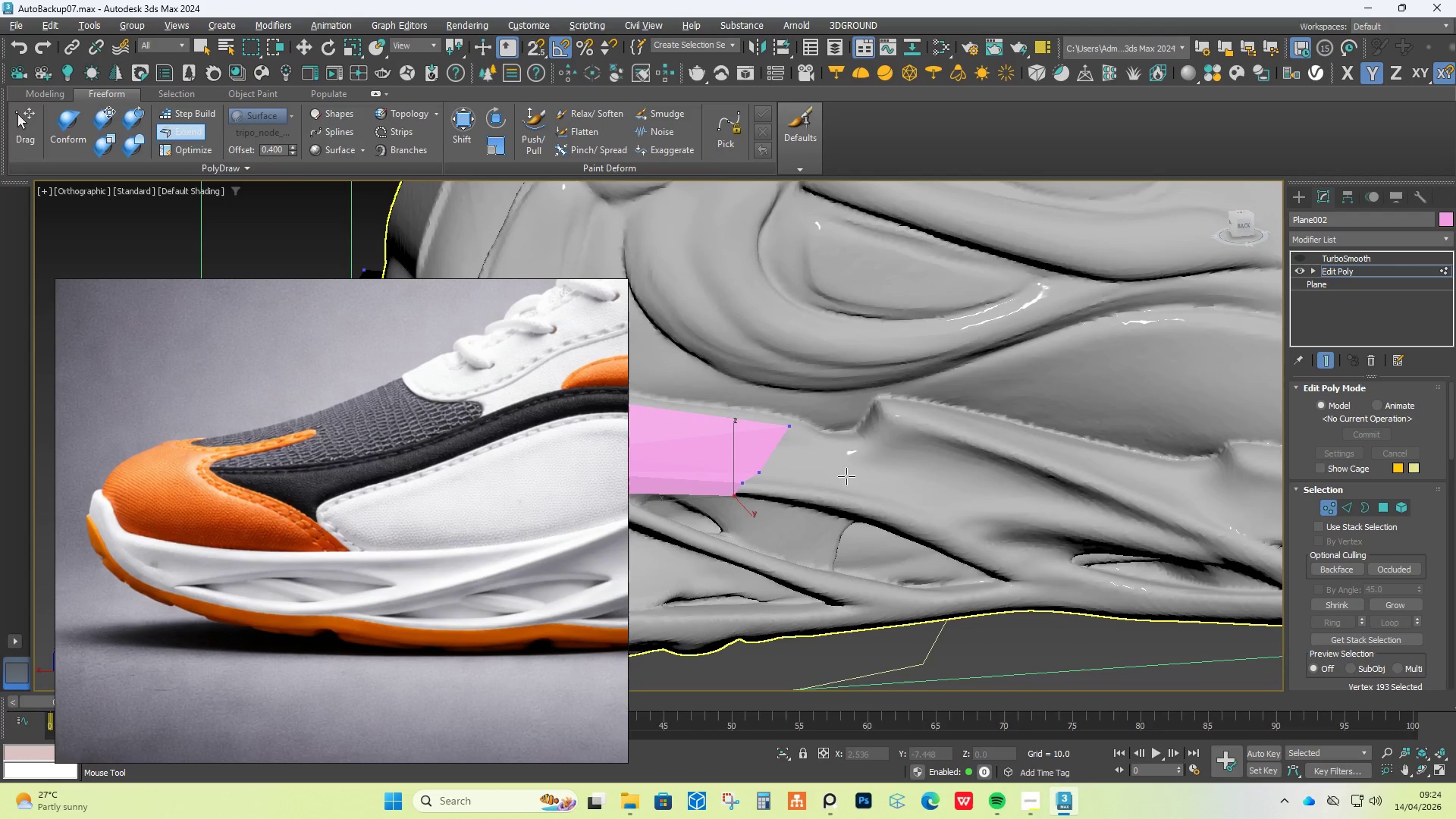 
hold_key(key=AltLeft, duration=1.5)
 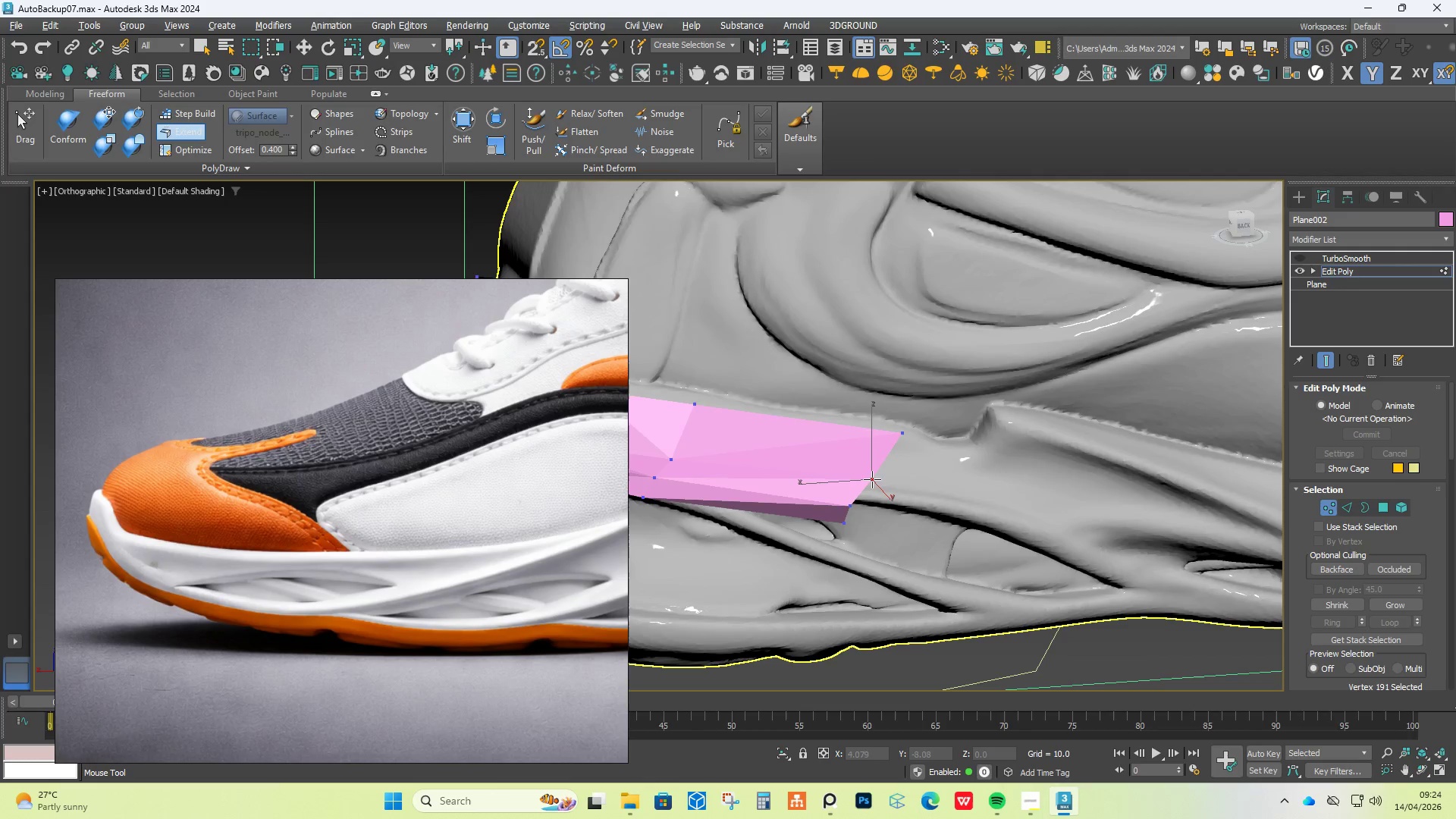 
scroll: coordinate [892, 420], scroll_direction: up, amount: 1.0
 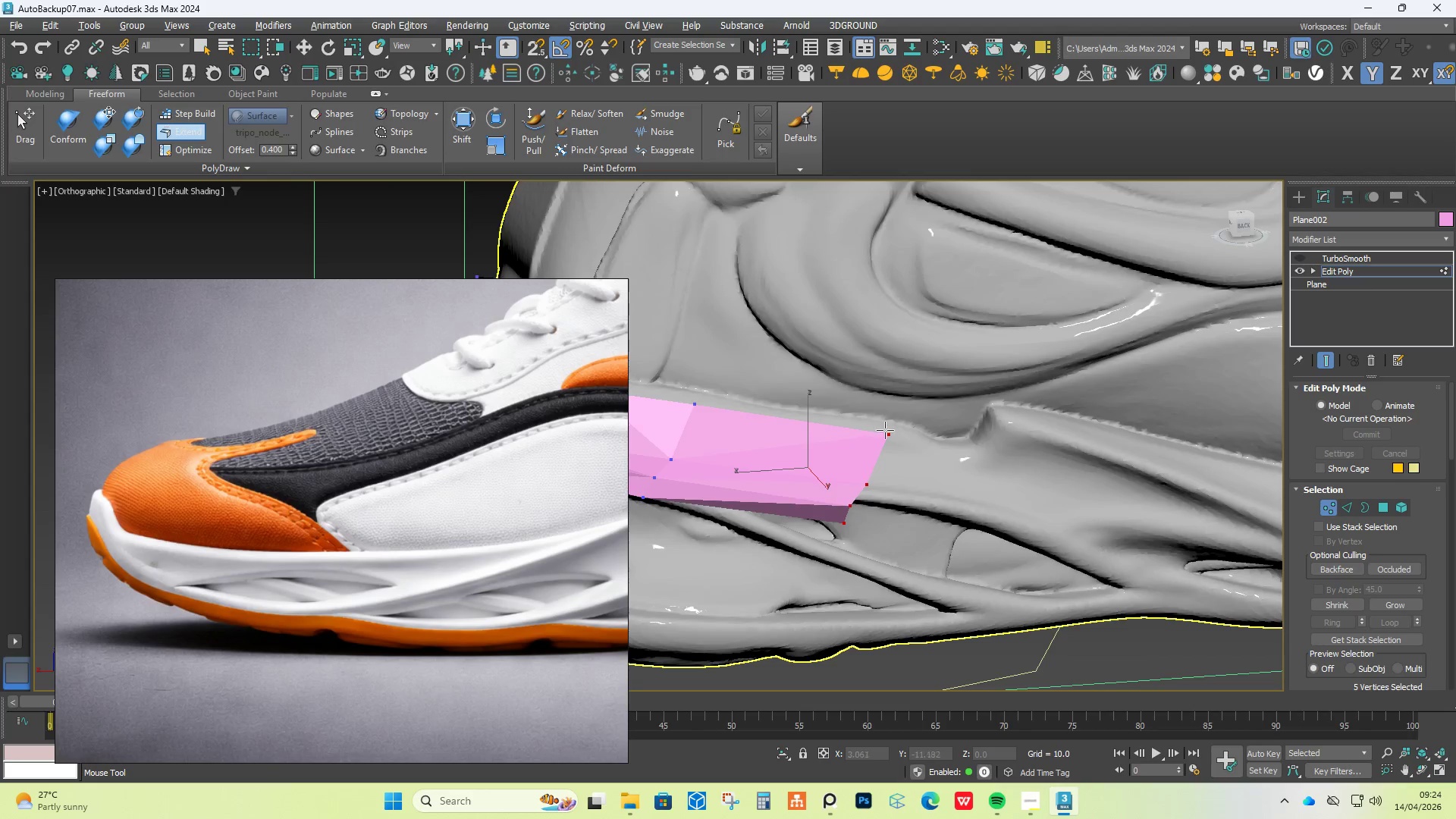 
left_click_drag(start_coordinate=[883, 441], to_coordinate=[902, 433])
 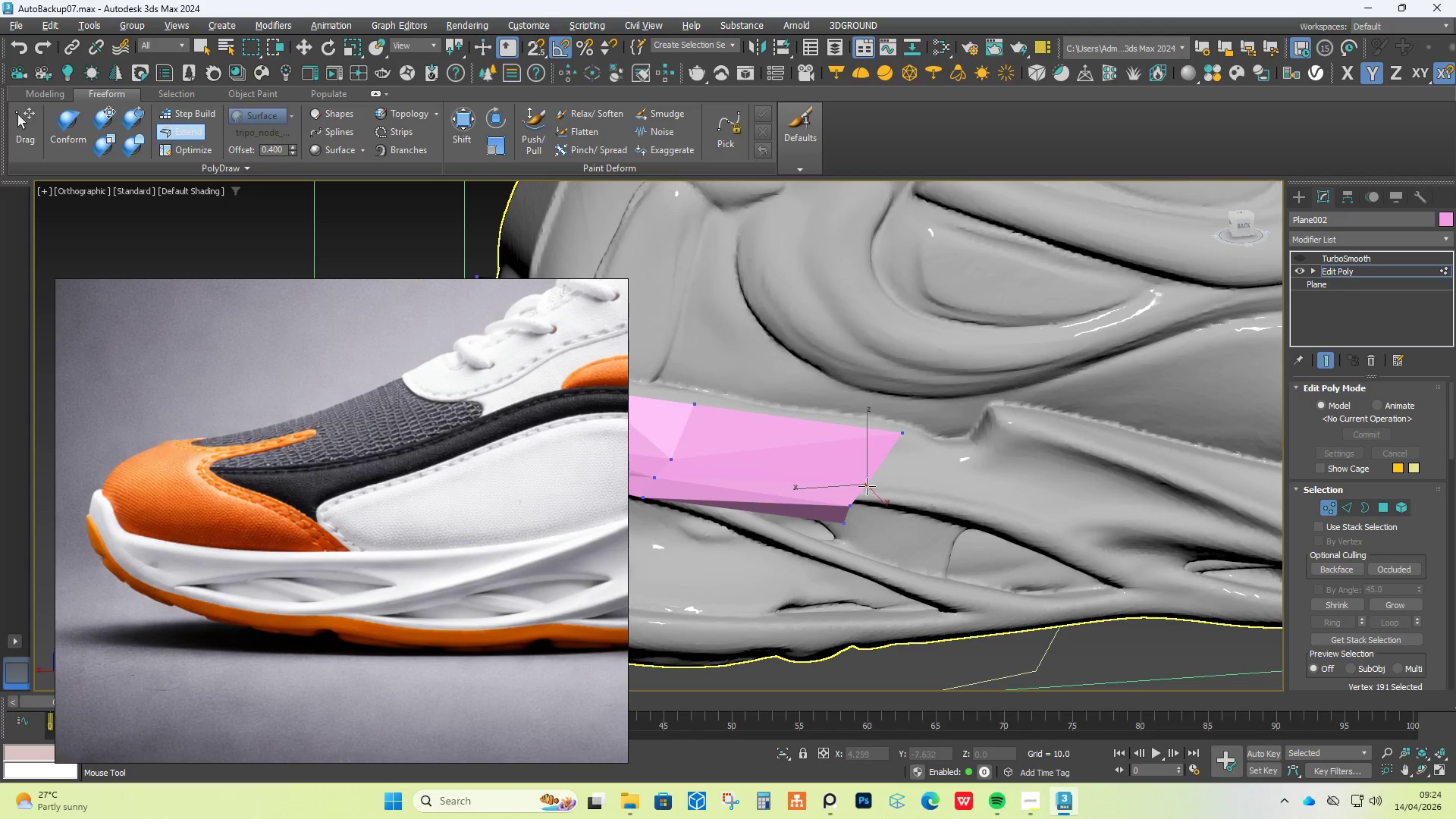 
hold_key(key=AltLeft, duration=1.53)
left_click_drag(start_coordinate=[864, 484], to_coordinate=[872, 479])
 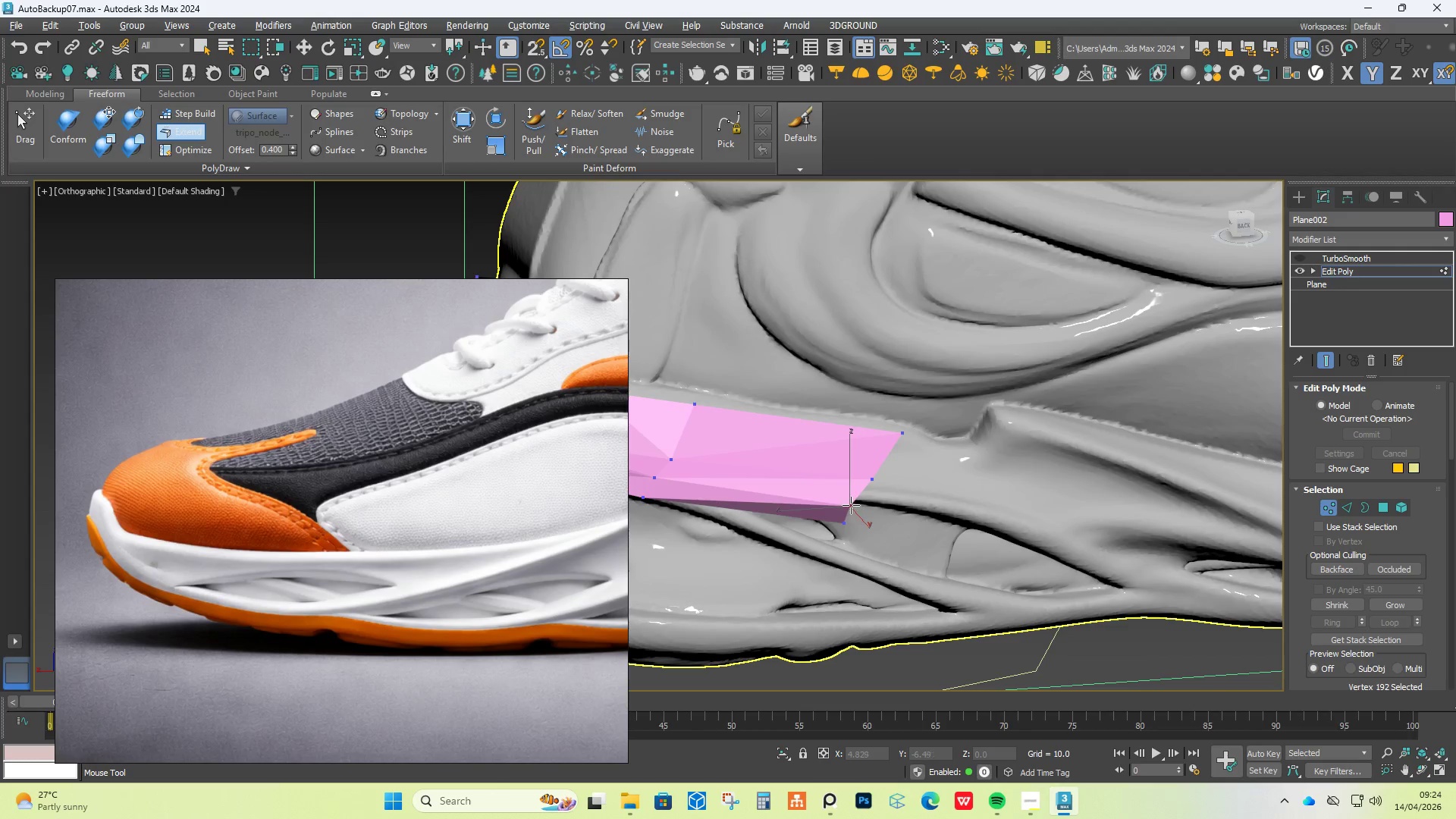 
left_click_drag(start_coordinate=[851, 505], to_coordinate=[855, 490])
 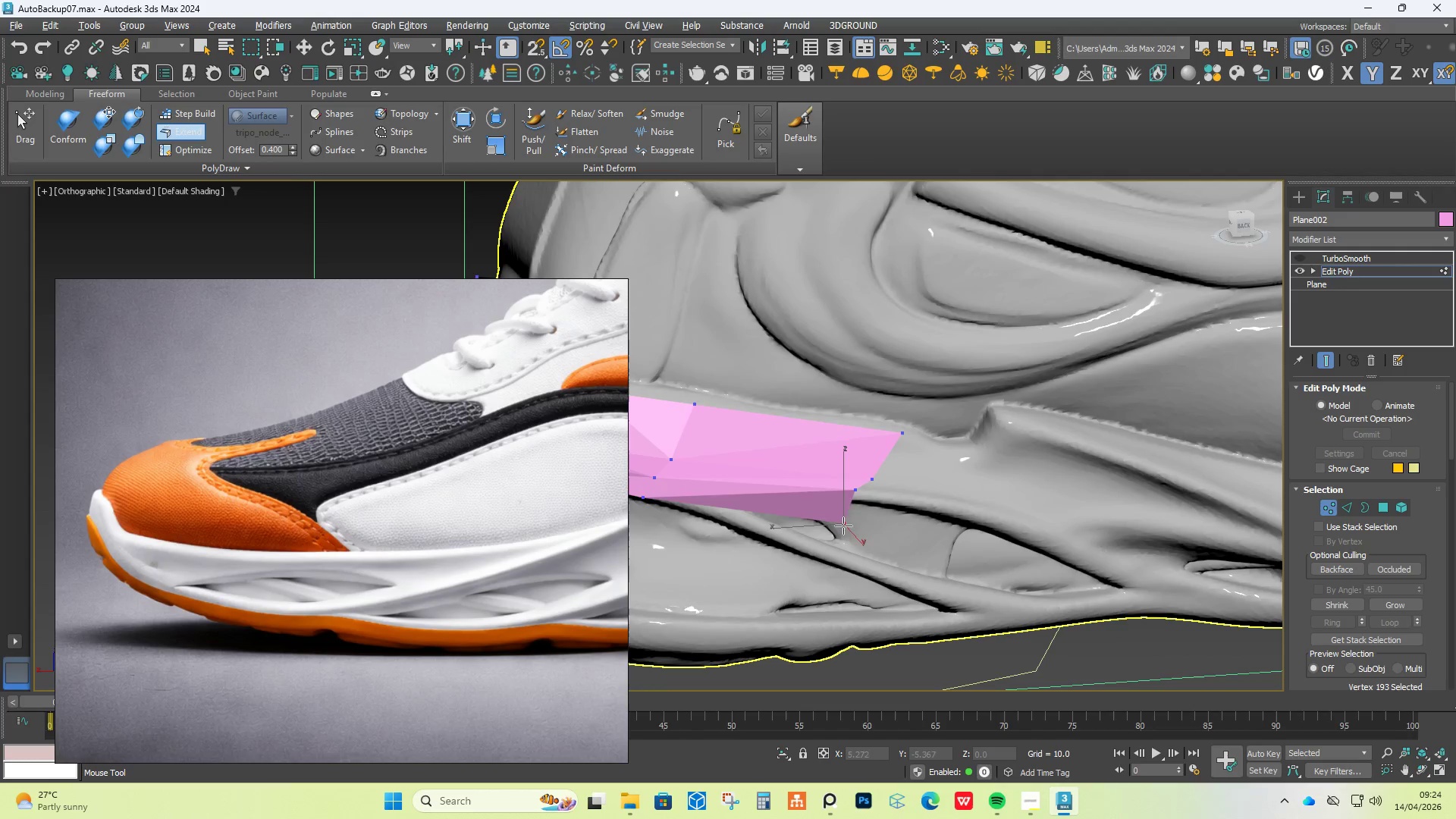 
hold_key(key=AltLeft, duration=1.5)
left_click_drag(start_coordinate=[843, 526], to_coordinate=[847, 503])
 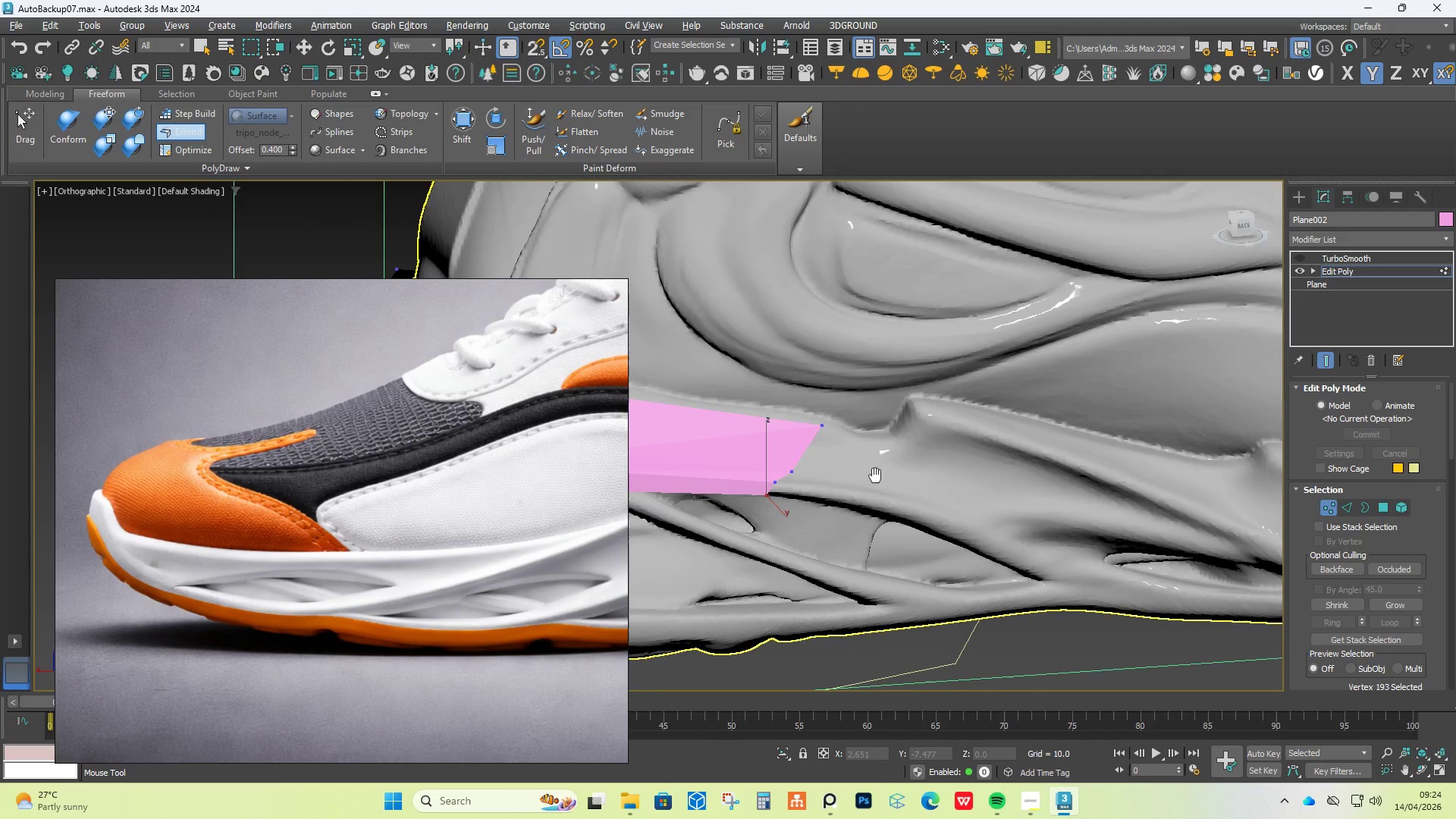 
hold_key(key=AltLeft, duration=0.7)
 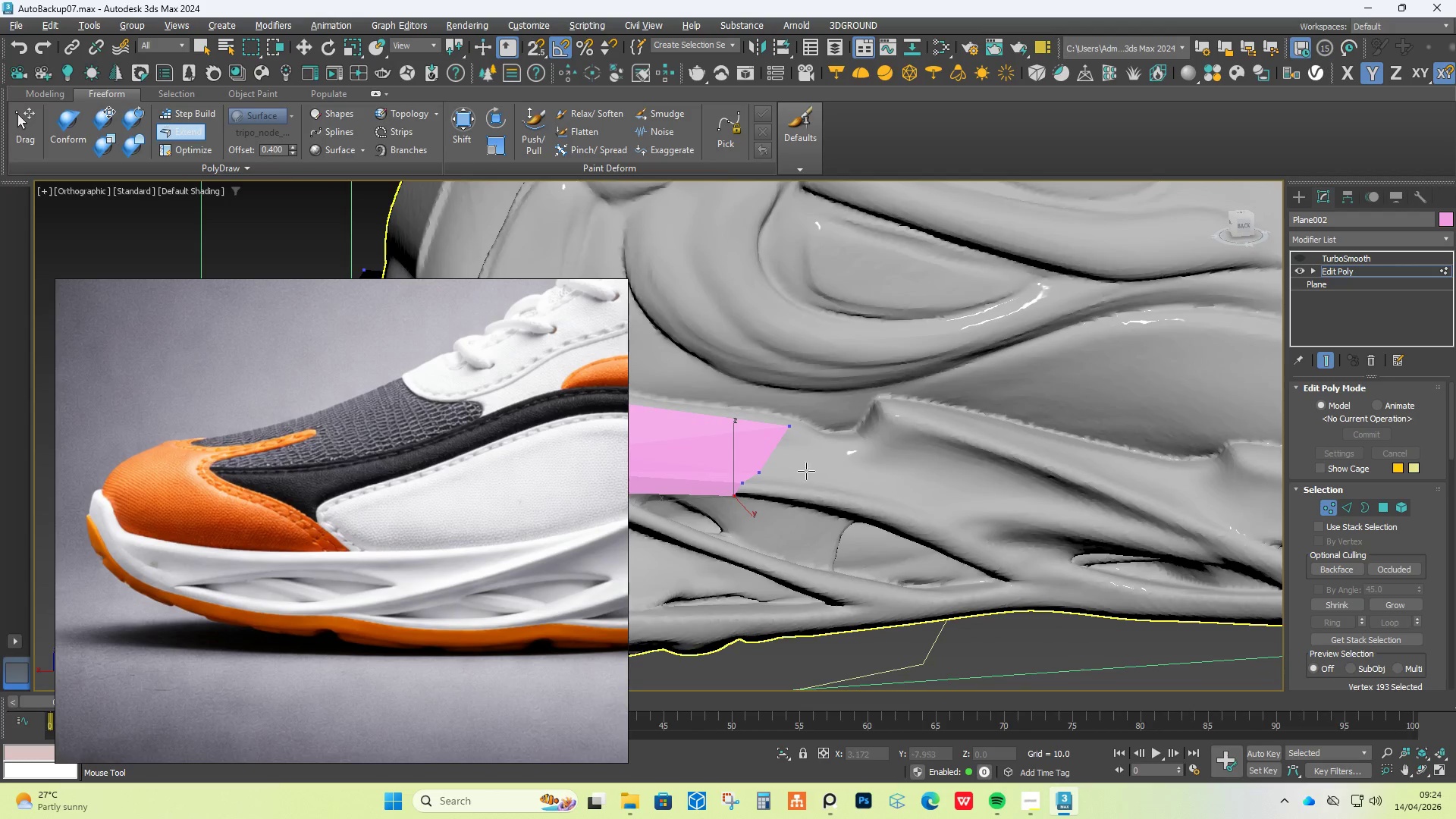 
hold_key(key=ShiftLeft, duration=5.28)
hold_key(key=ControlLeft, duration=5.06)
left_click_drag(start_coordinate=[770, 455], to_coordinate=[867, 472])
 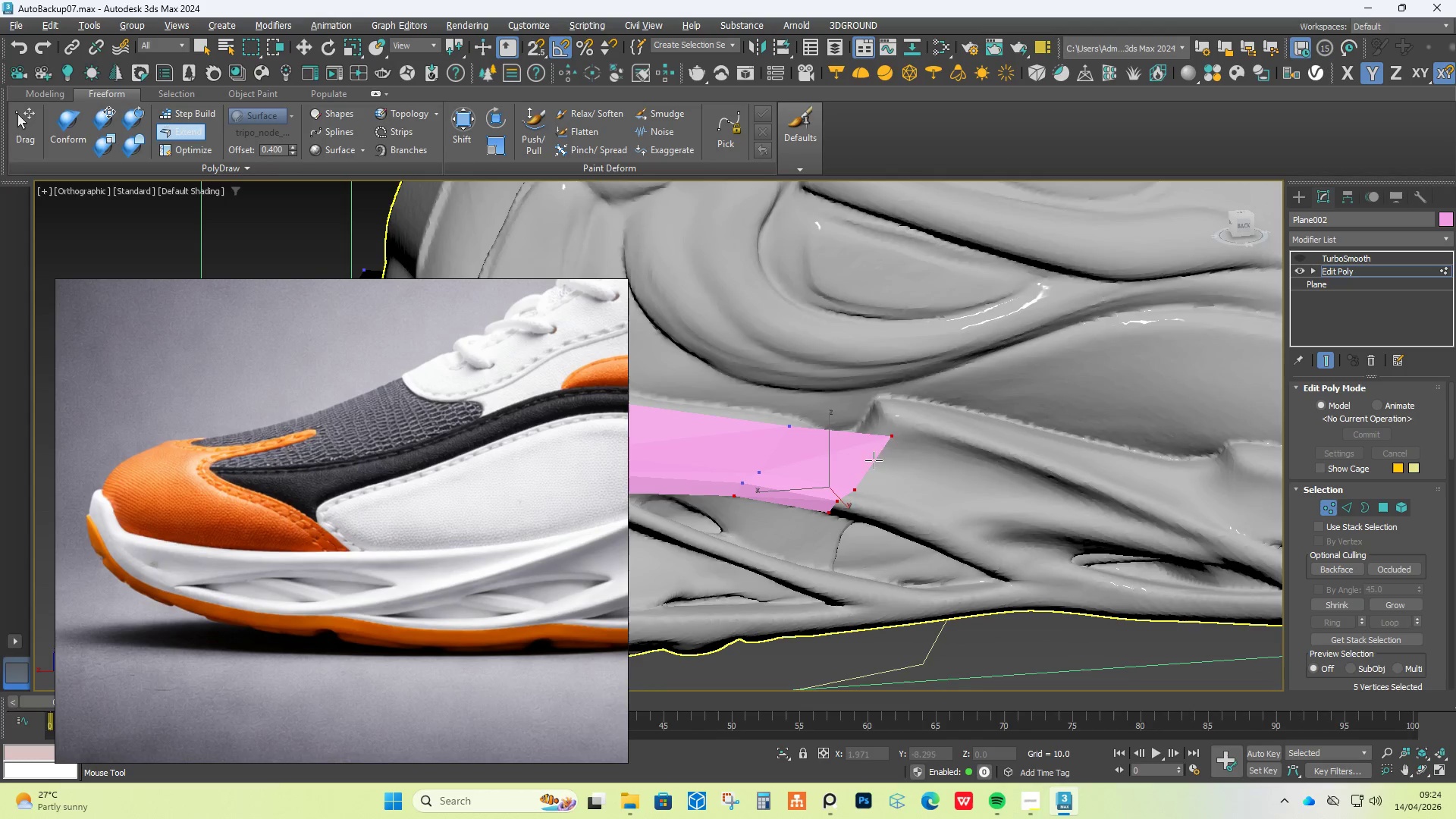 
hold_key(key=AltLeft, duration=1.5)
left_click_drag(start_coordinate=[885, 440], to_coordinate=[864, 441])
 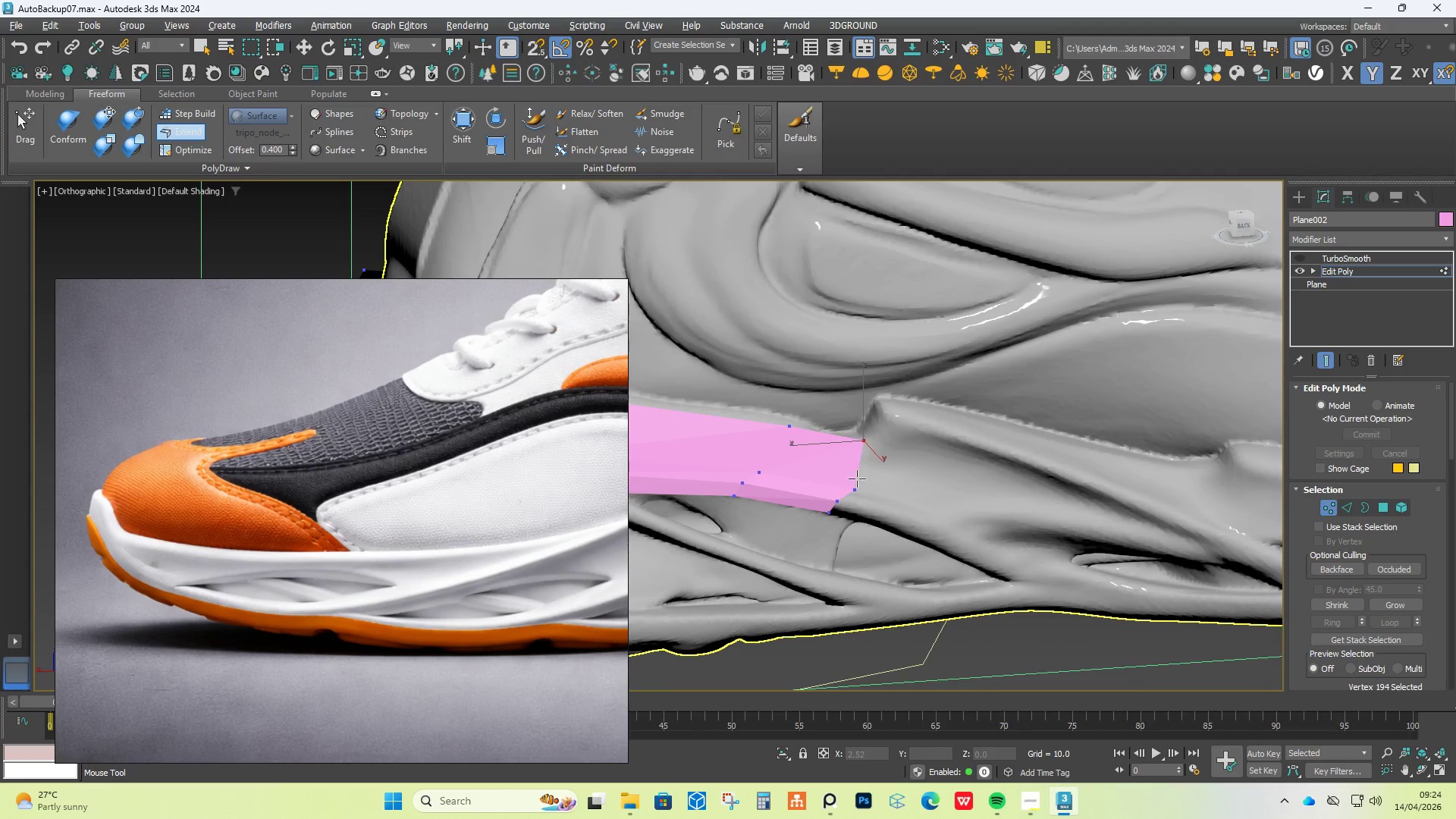 
hold_key(key=AltLeft, duration=1.52)
left_click_drag(start_coordinate=[854, 485], to_coordinate=[843, 478])
 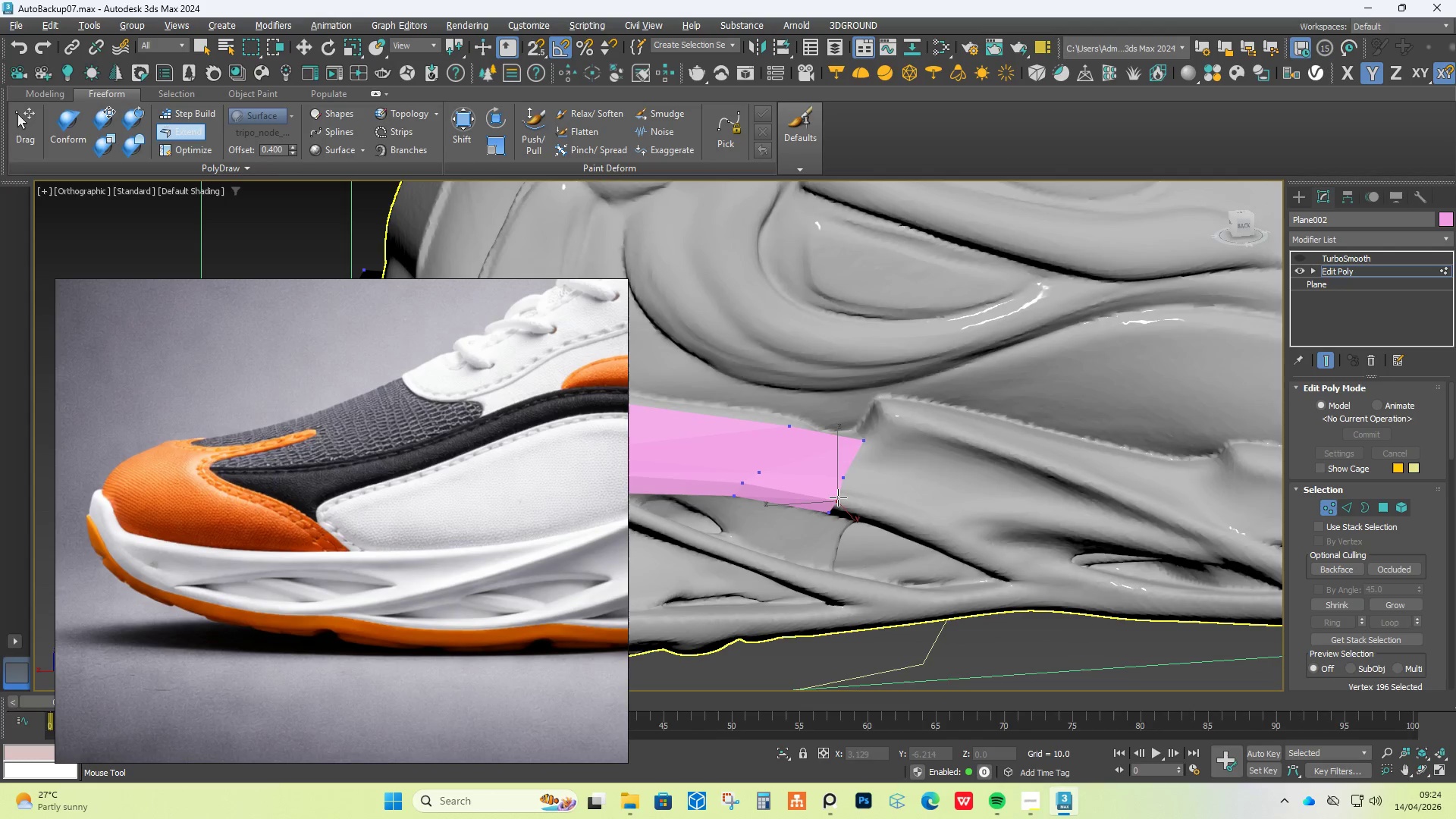 
left_click_drag(start_coordinate=[838, 498], to_coordinate=[833, 497])
 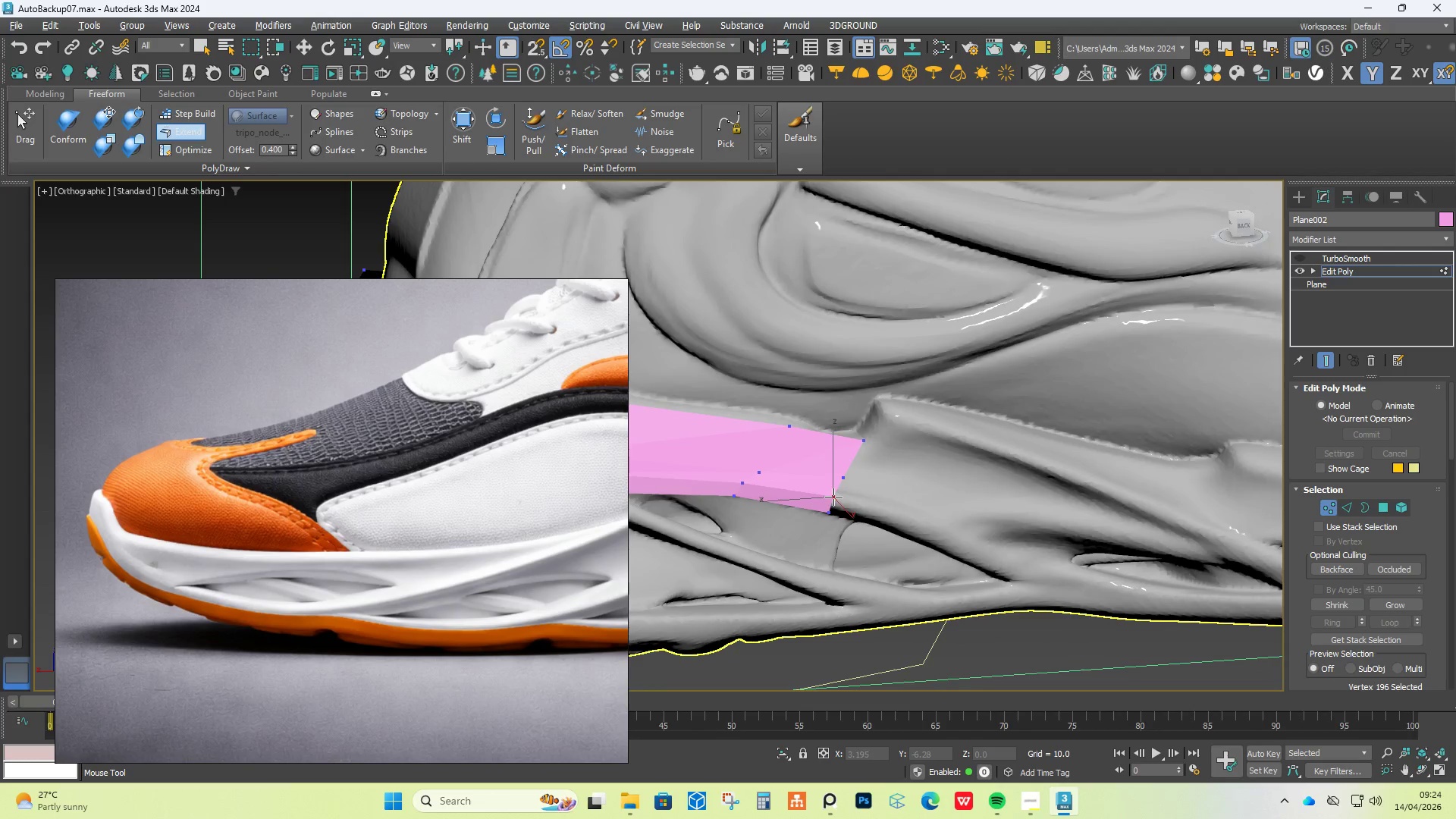 
hold_key(key=AltLeft, duration=0.92)
left_click_drag(start_coordinate=[830, 513], to_coordinate=[826, 511])
 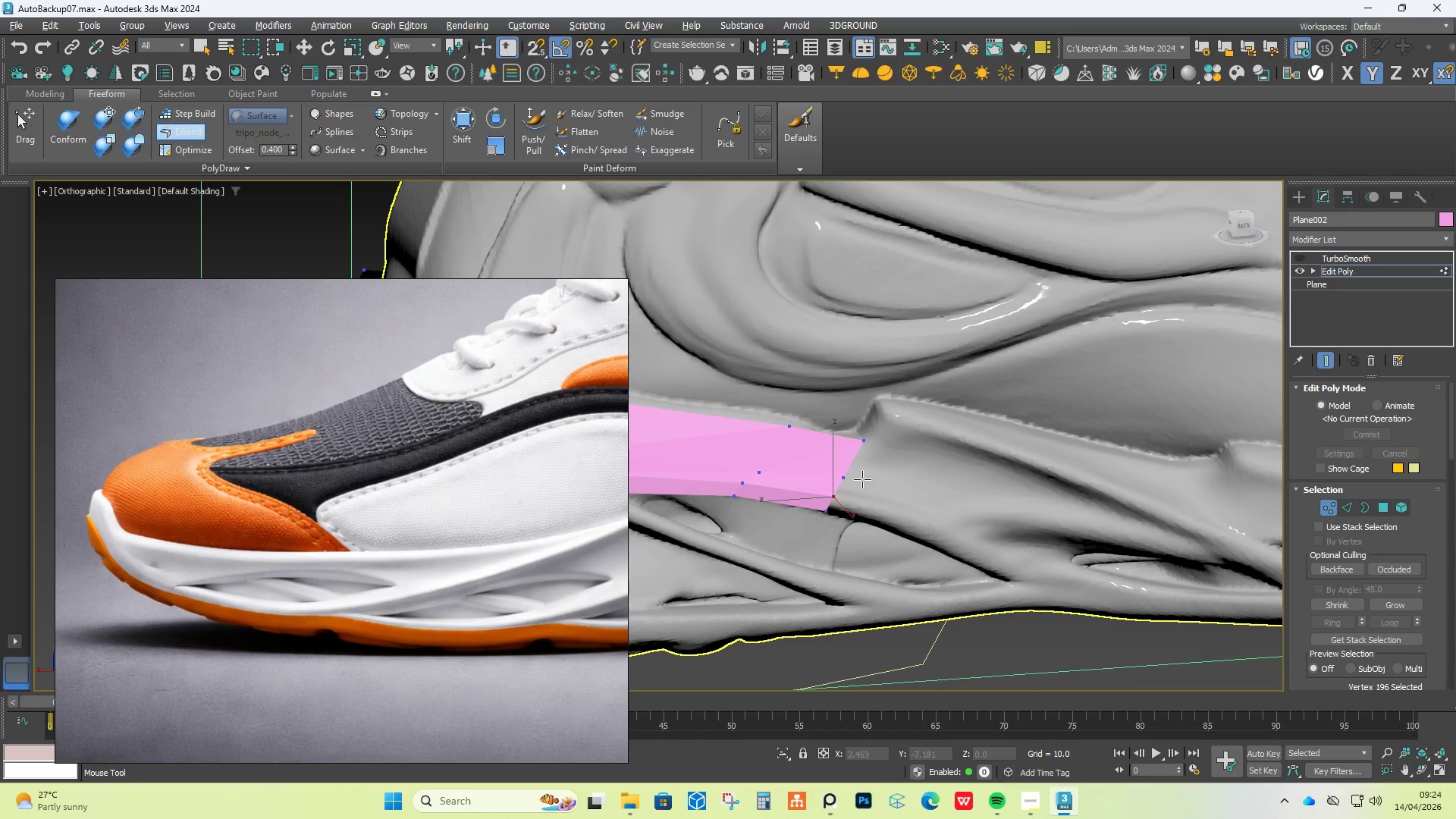 
hold_key(key=ShiftLeft, duration=15.3)
hold_key(key=ControlLeft, duration=11.7)
left_click_drag(start_coordinate=[847, 469], to_coordinate=[949, 496])
 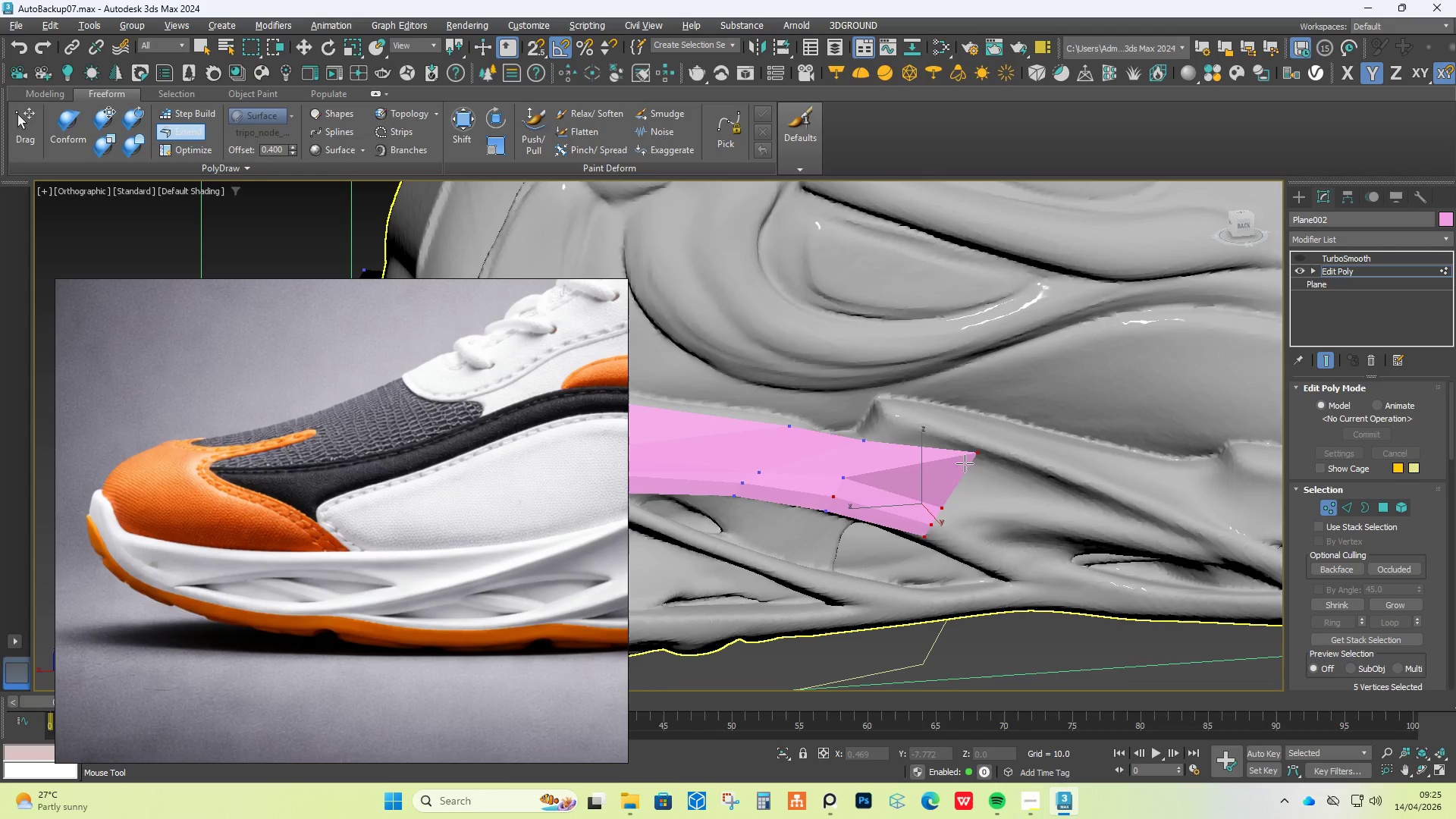 
hold_key(key=AltLeft, duration=1.5)
left_click_drag(start_coordinate=[976, 452], to_coordinate=[907, 421])
 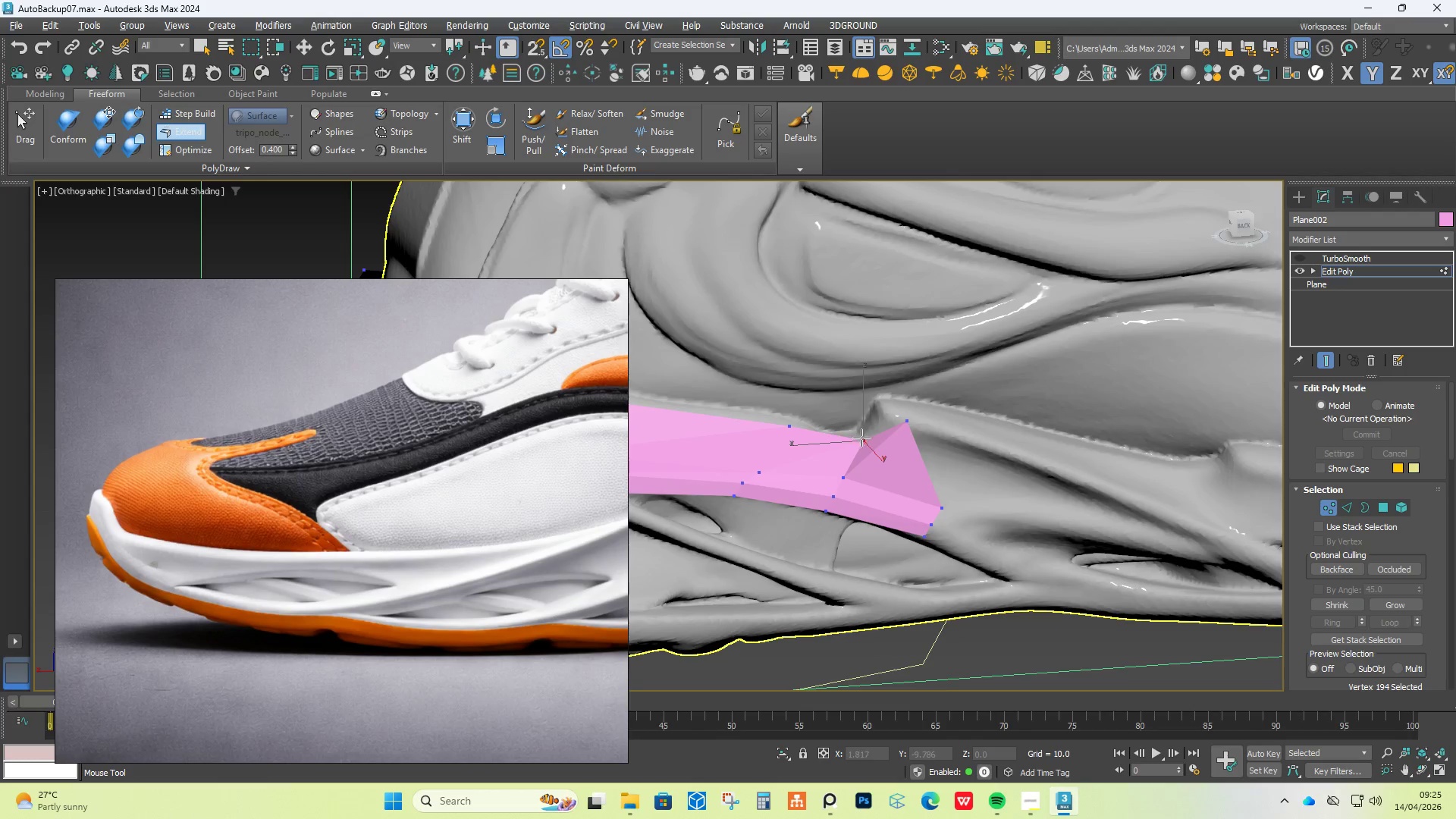 
hold_key(key=AltLeft, duration=1.52)
left_click_drag(start_coordinate=[862, 438], to_coordinate=[849, 440])
 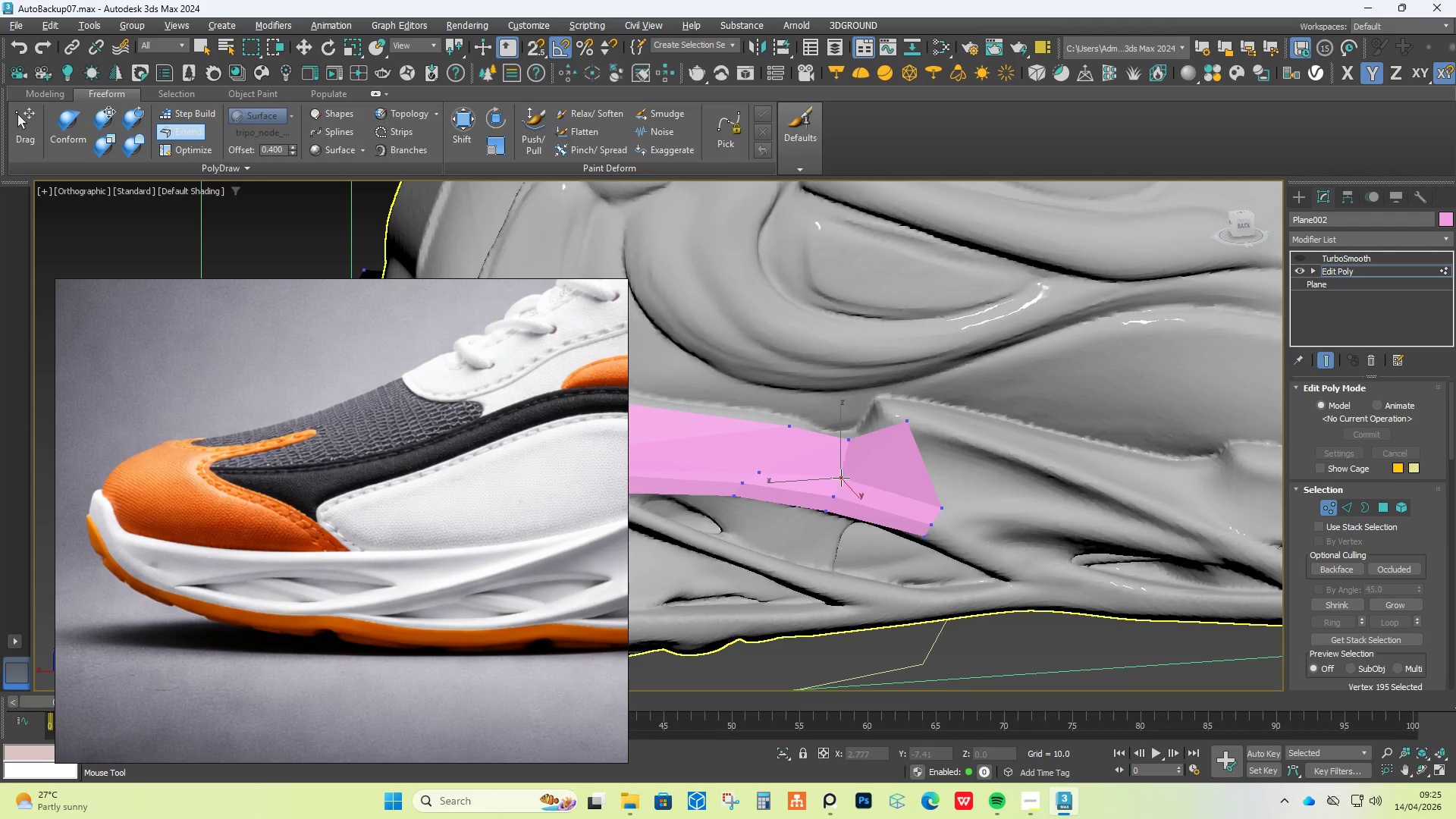 
hold_key(key=AltLeft, duration=1.52)
left_click_drag(start_coordinate=[843, 478], to_coordinate=[836, 478])
 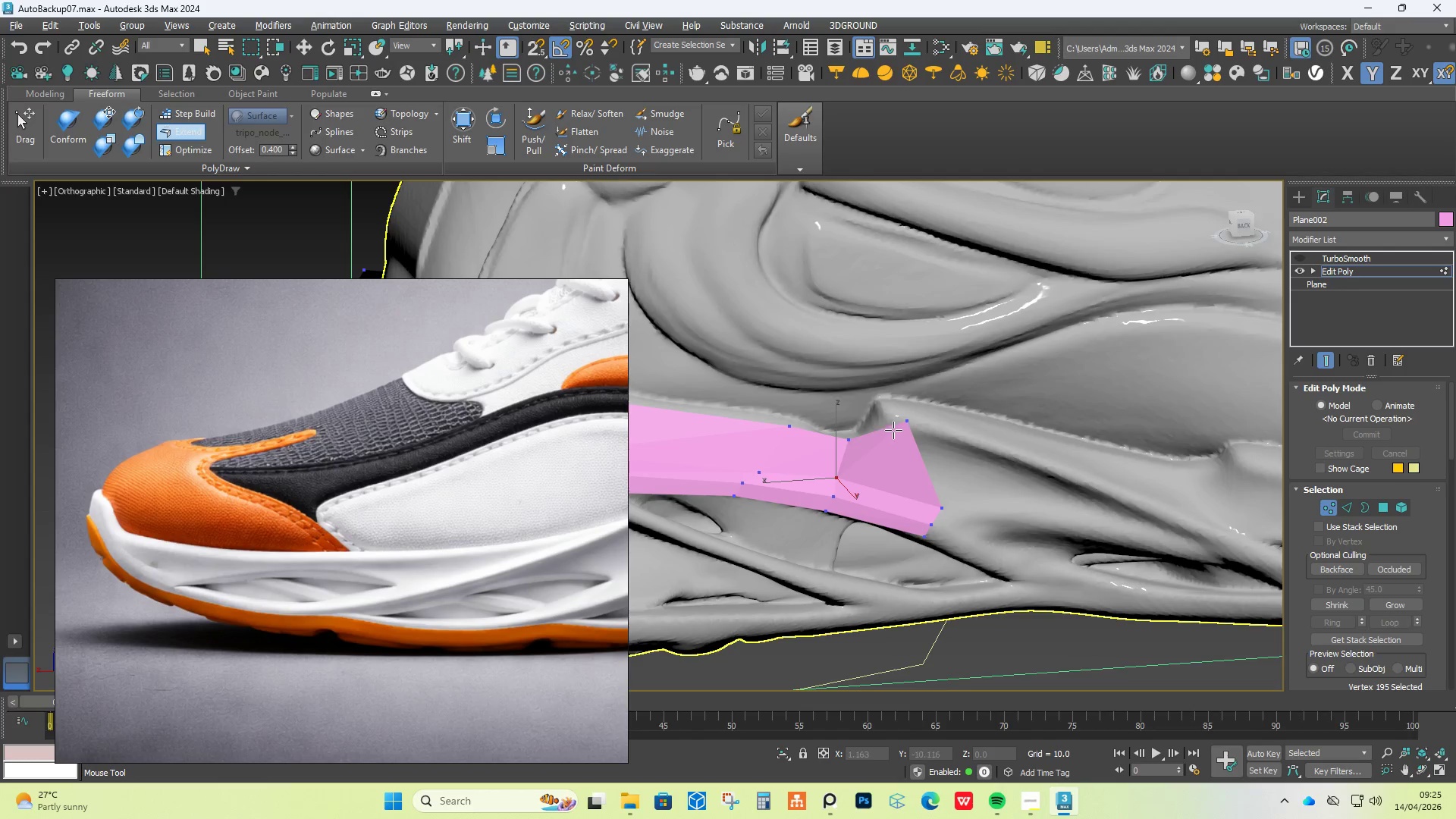 
hold_key(key=AltLeft, duration=1.51)
left_click_drag(start_coordinate=[902, 423], to_coordinate=[889, 417])
 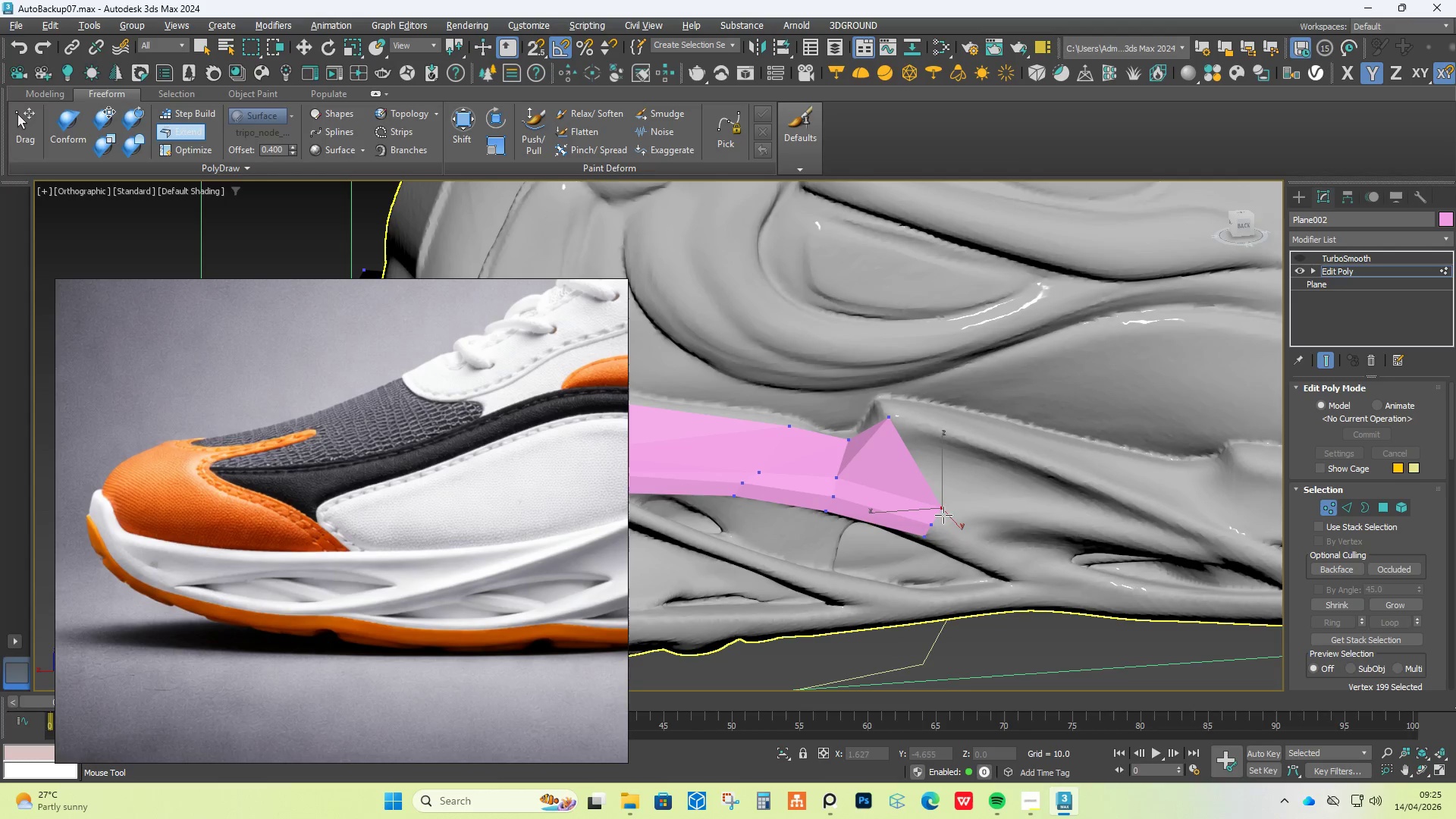 
hold_key(key=AltLeft, duration=1.53)
left_click_drag(start_coordinate=[938, 508], to_coordinate=[877, 484])
 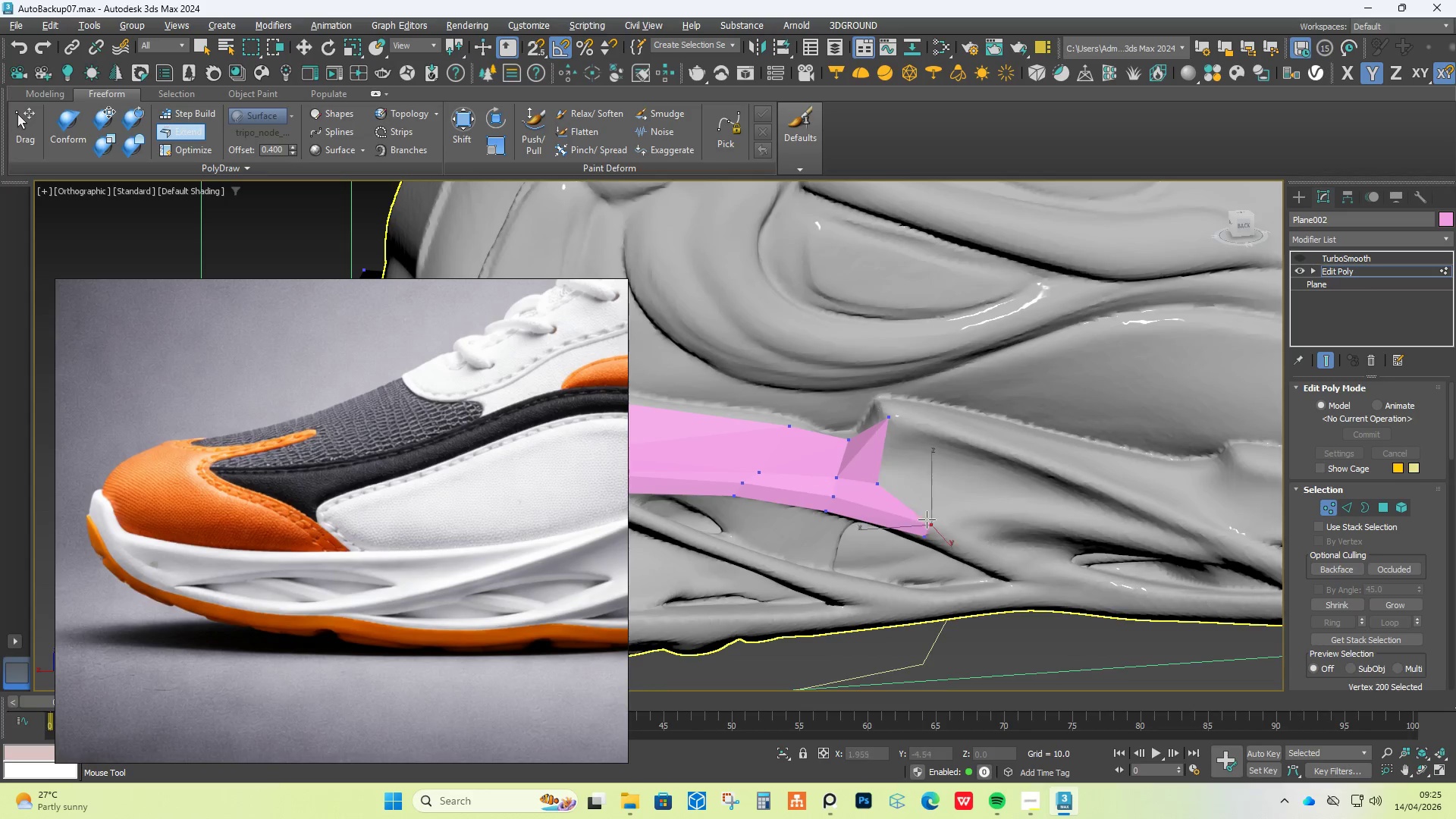 
hold_key(key=AltLeft, duration=1.5)
left_click_drag(start_coordinate=[930, 522], to_coordinate=[874, 502])
 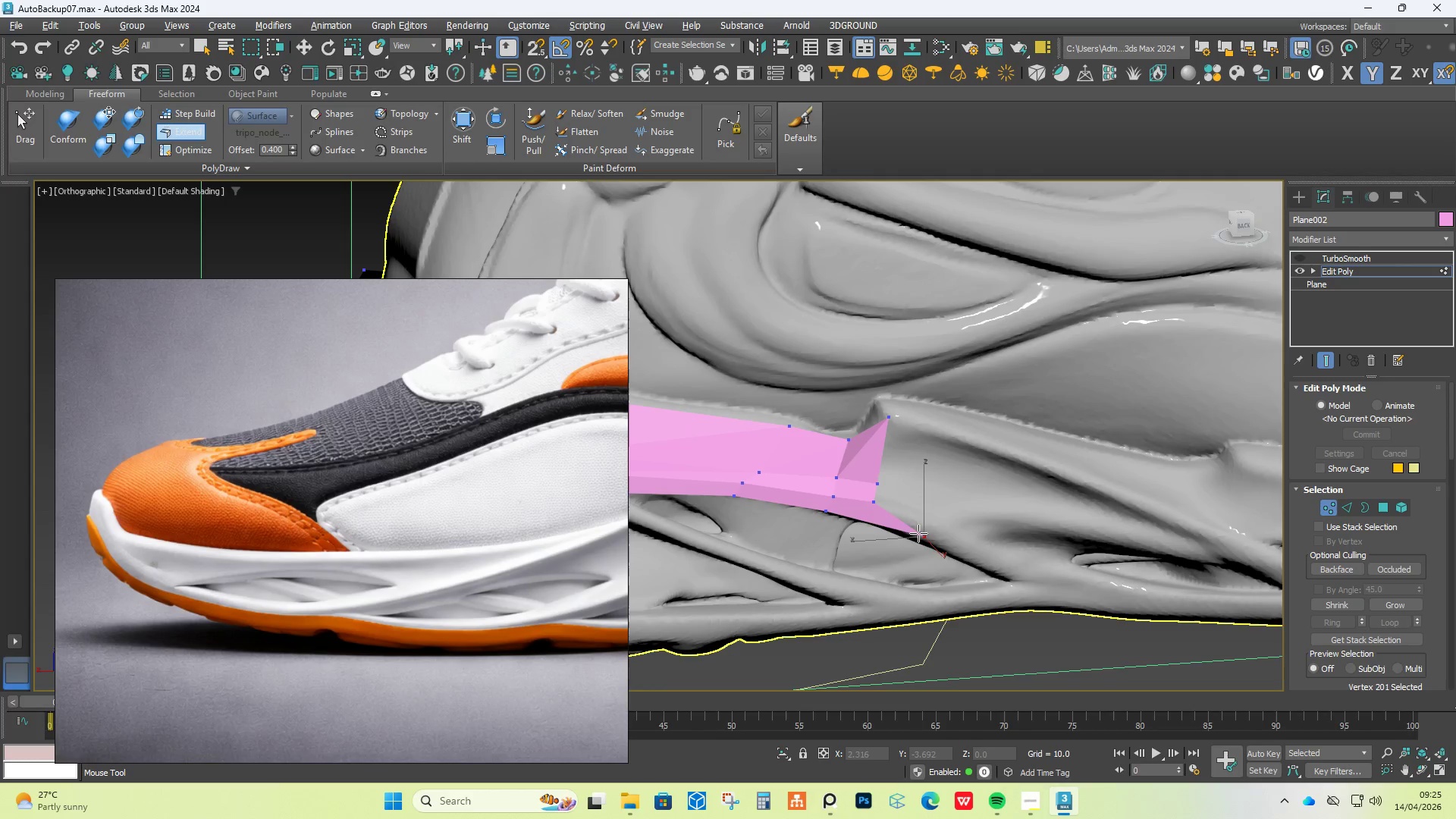 
left_click_drag(start_coordinate=[921, 535], to_coordinate=[871, 522])
 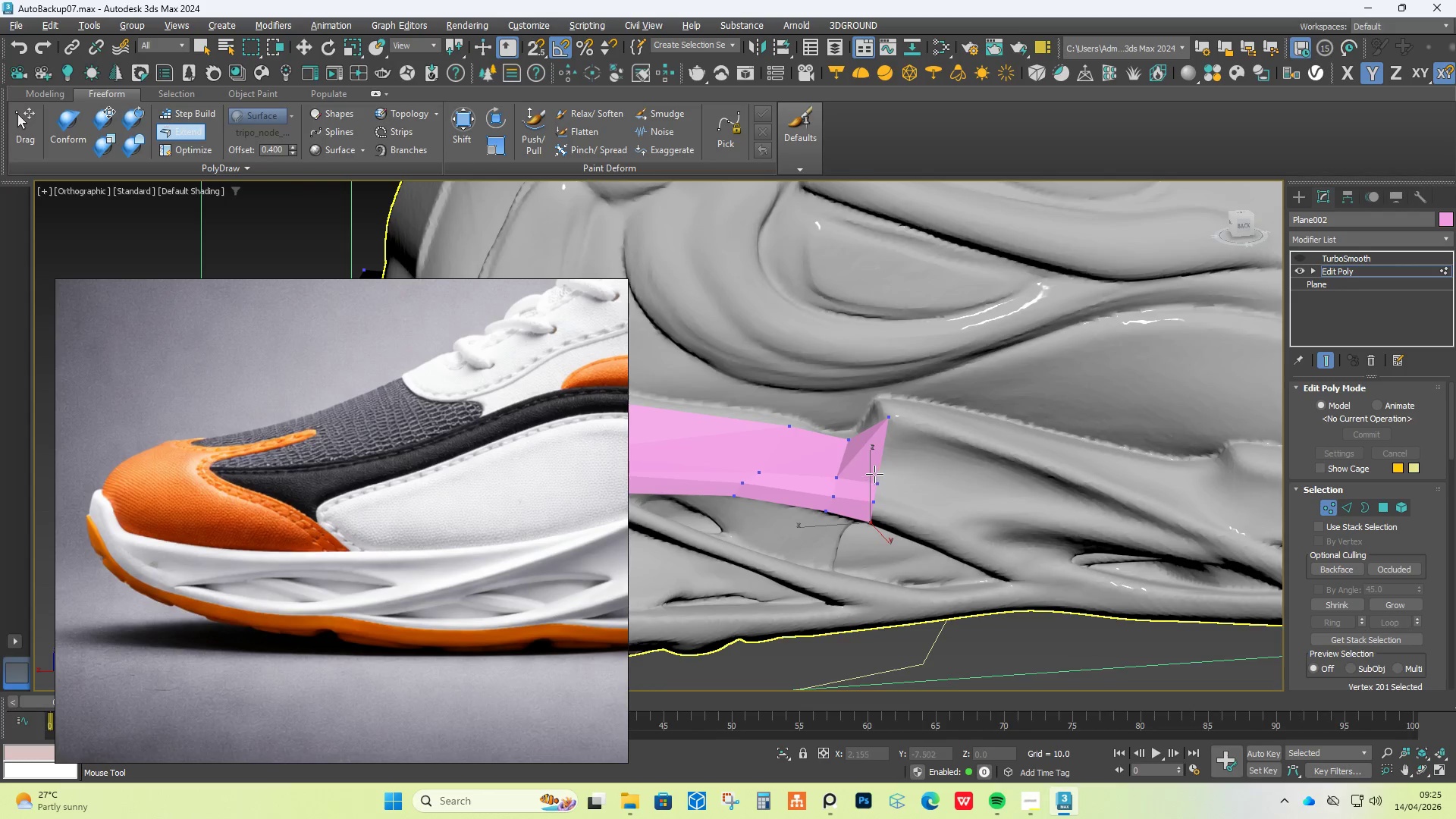 
hold_key(key=AltLeft, duration=1.16)
 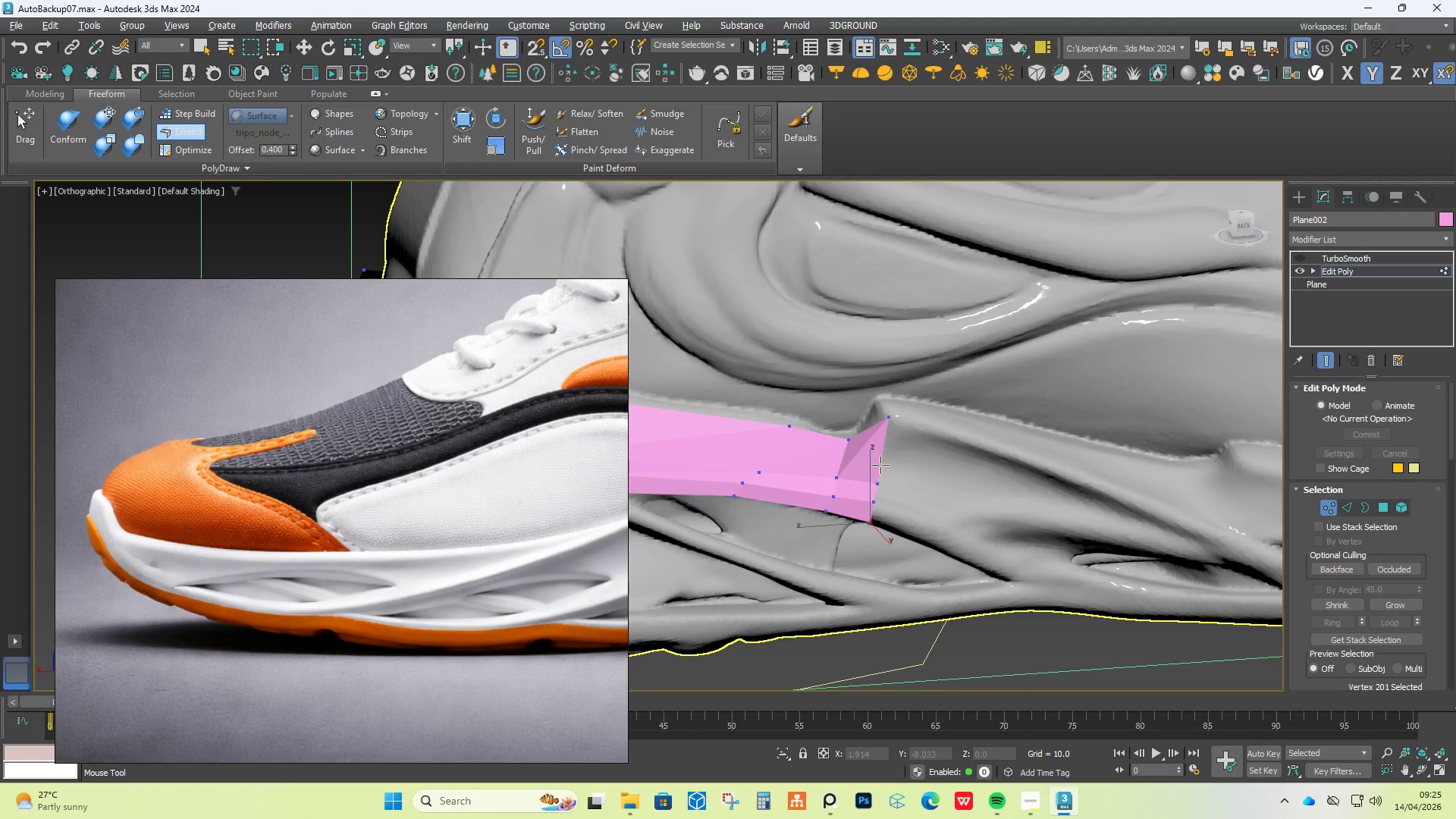 
hold_key(key=ControlLeft, duration=1.5)
left_click_drag(start_coordinate=[881, 457], to_coordinate=[998, 479])
 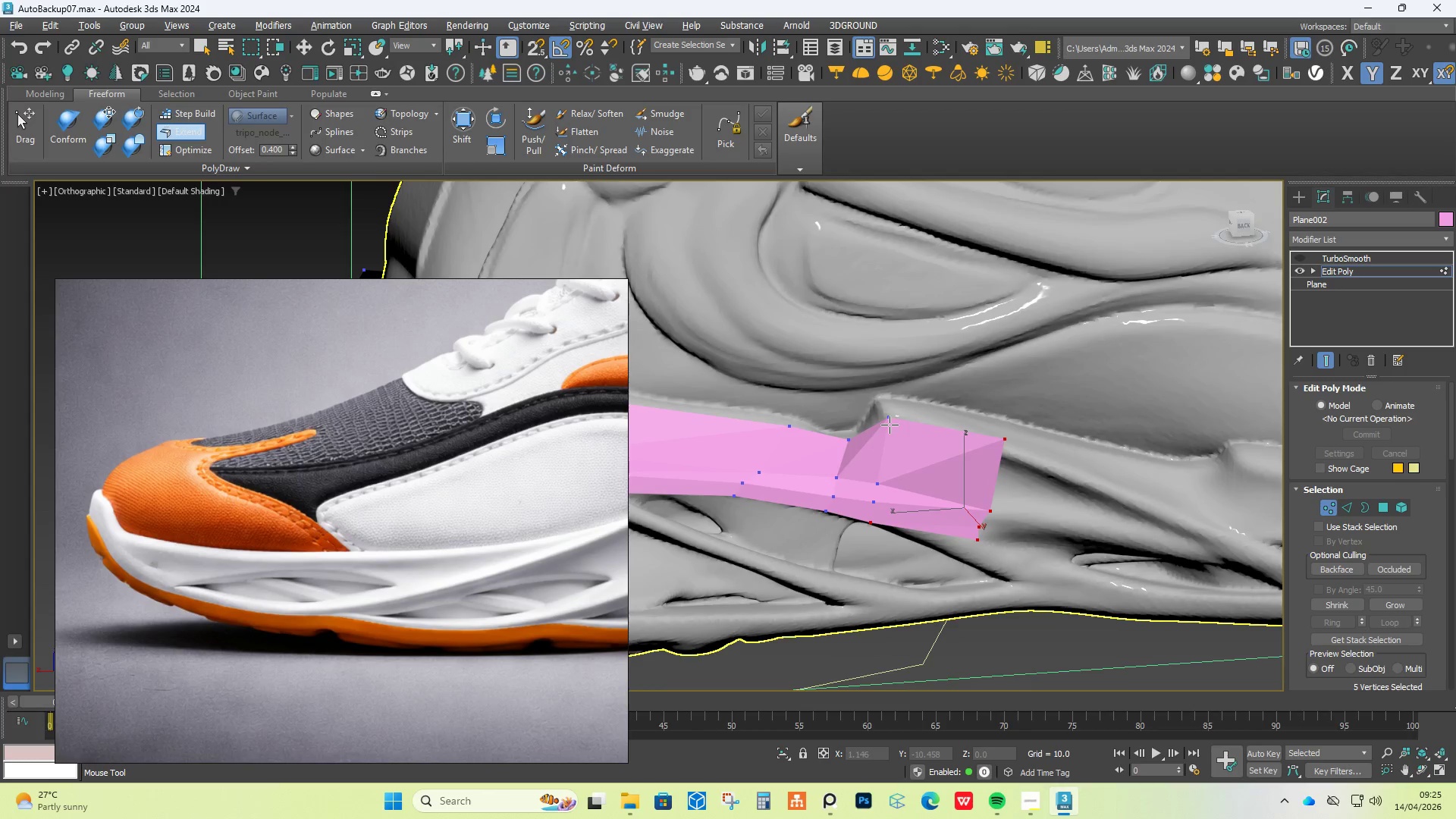 
hold_key(key=ControlLeft, duration=0.44)
 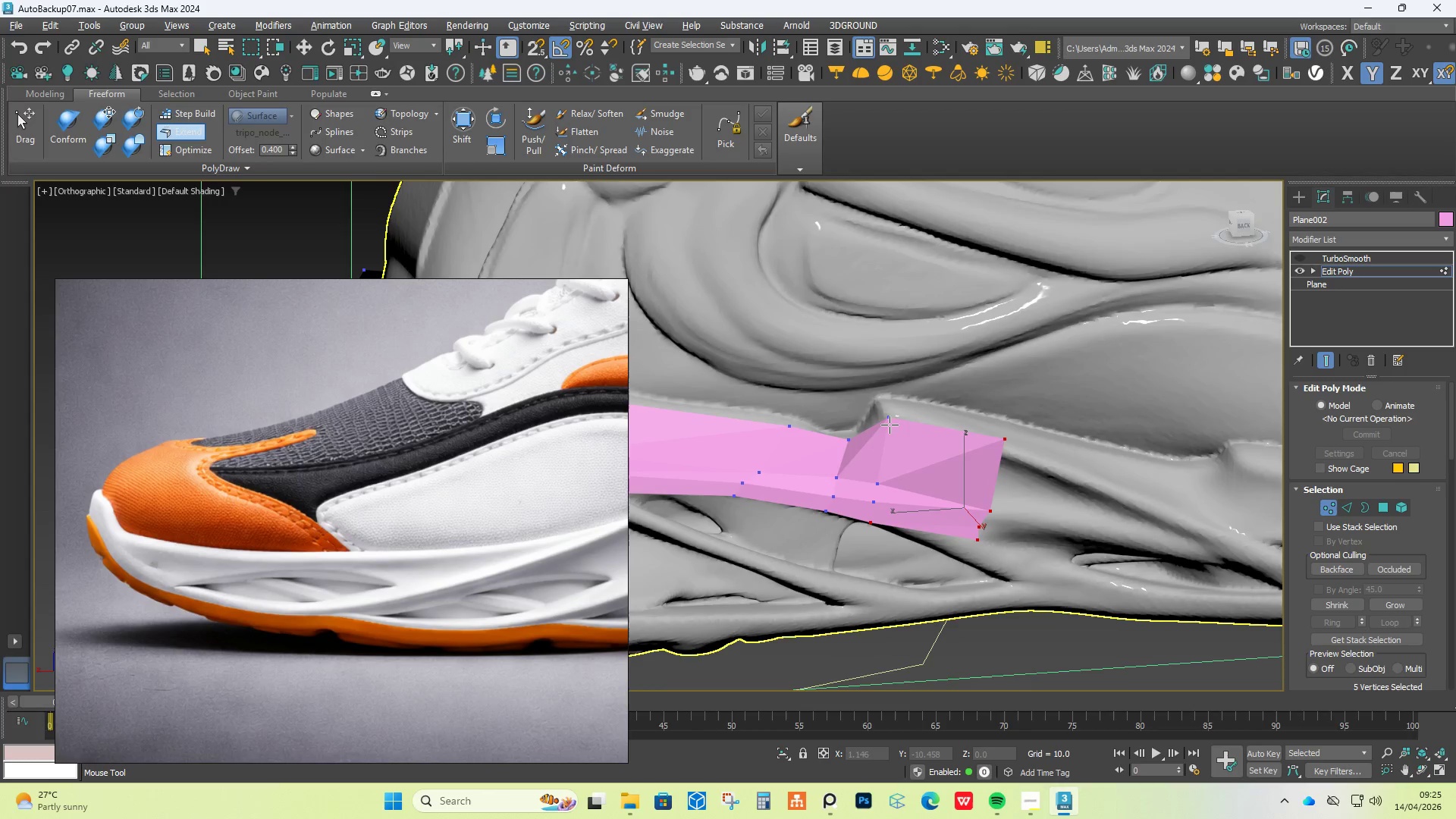 
hold_key(key=AltLeft, duration=1.5)
 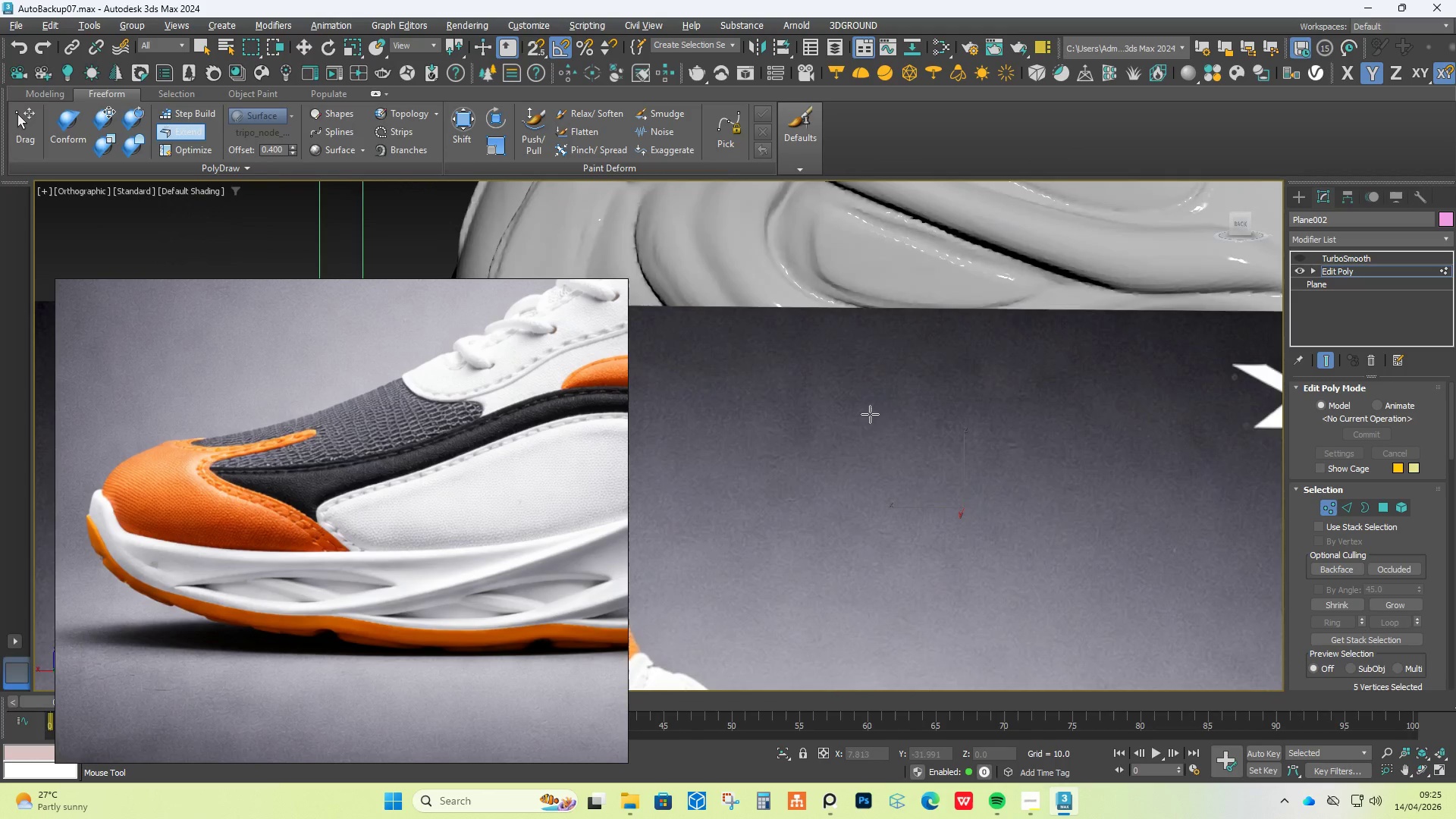 
hold_key(key=AltLeft, duration=0.48)
 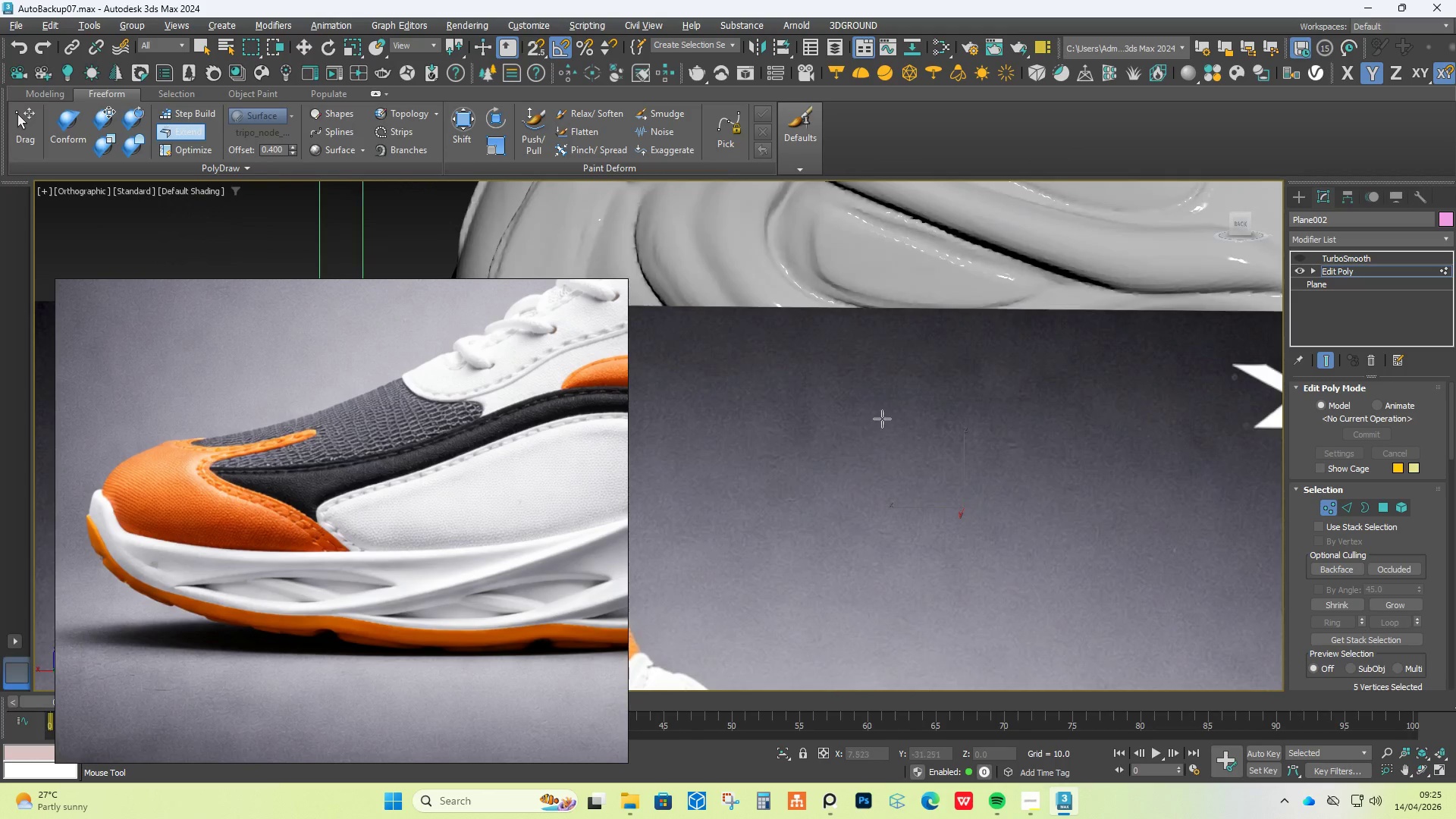 
hold_key(key=AltLeft, duration=0.61)
 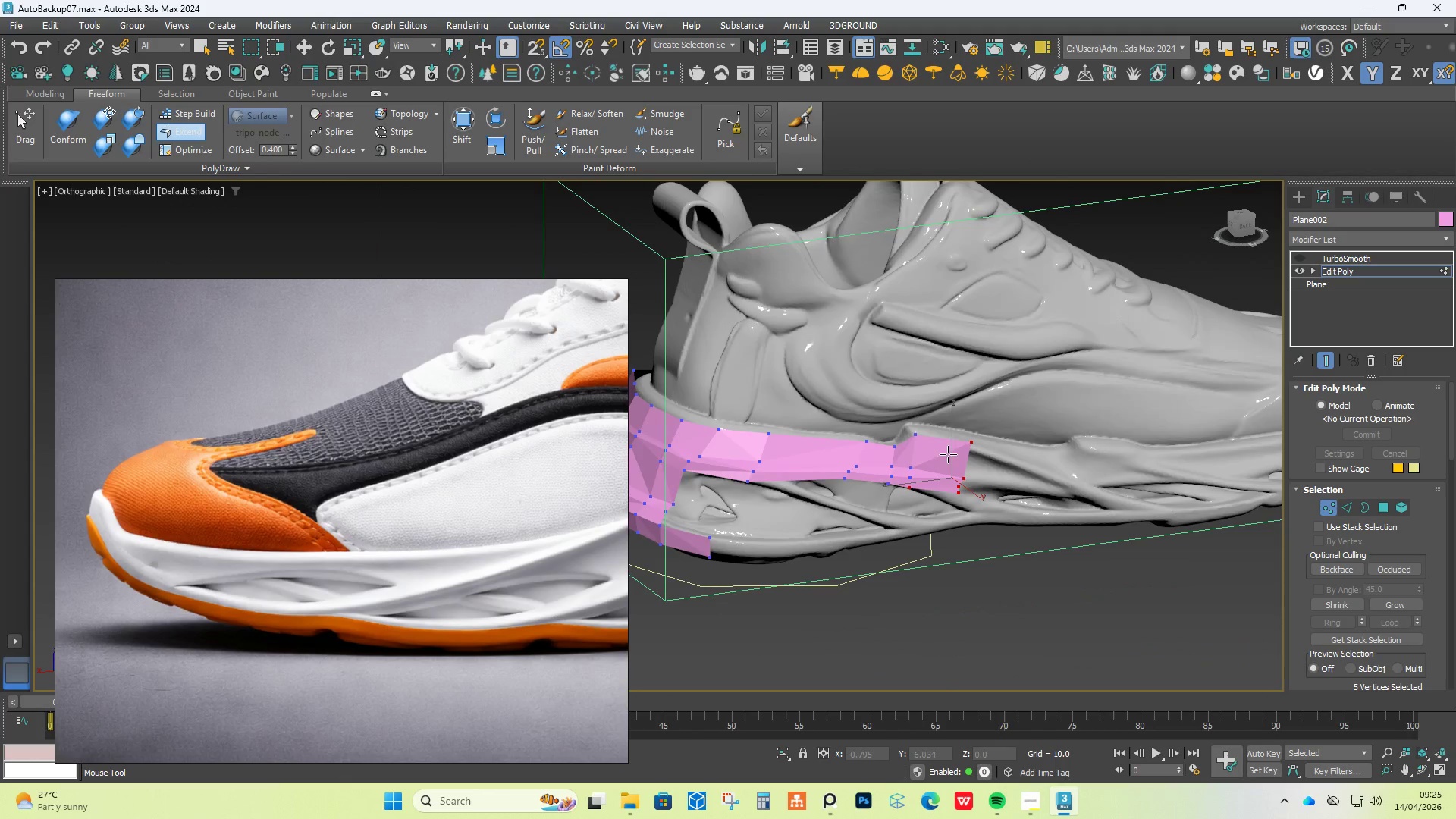 
hold_key(key=AltLeft, duration=1.52)
scroll: coordinate [940, 448], scroll_direction: down, amount: 2.0
 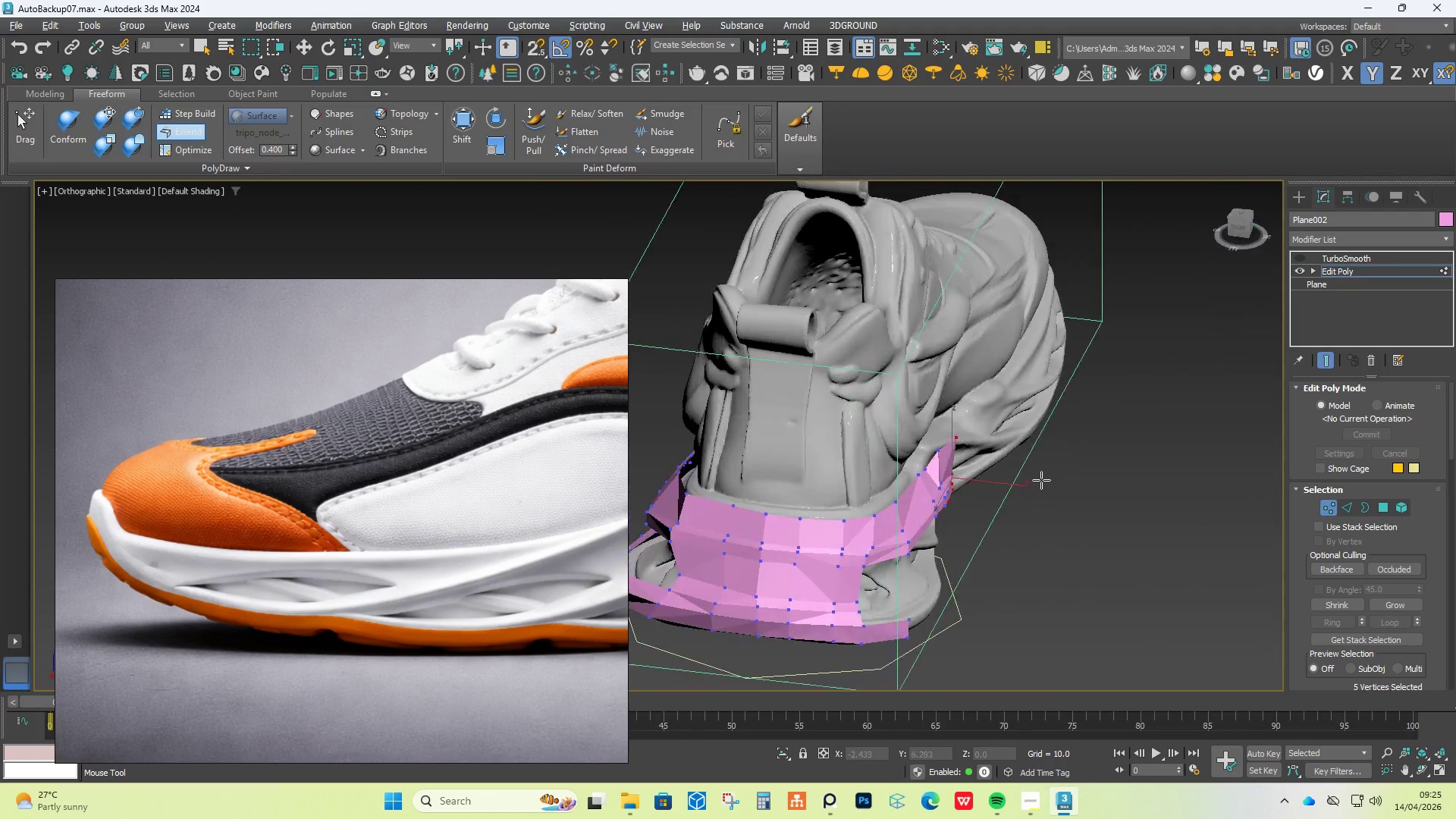 
hold_key(key=AltLeft, duration=1.51)
 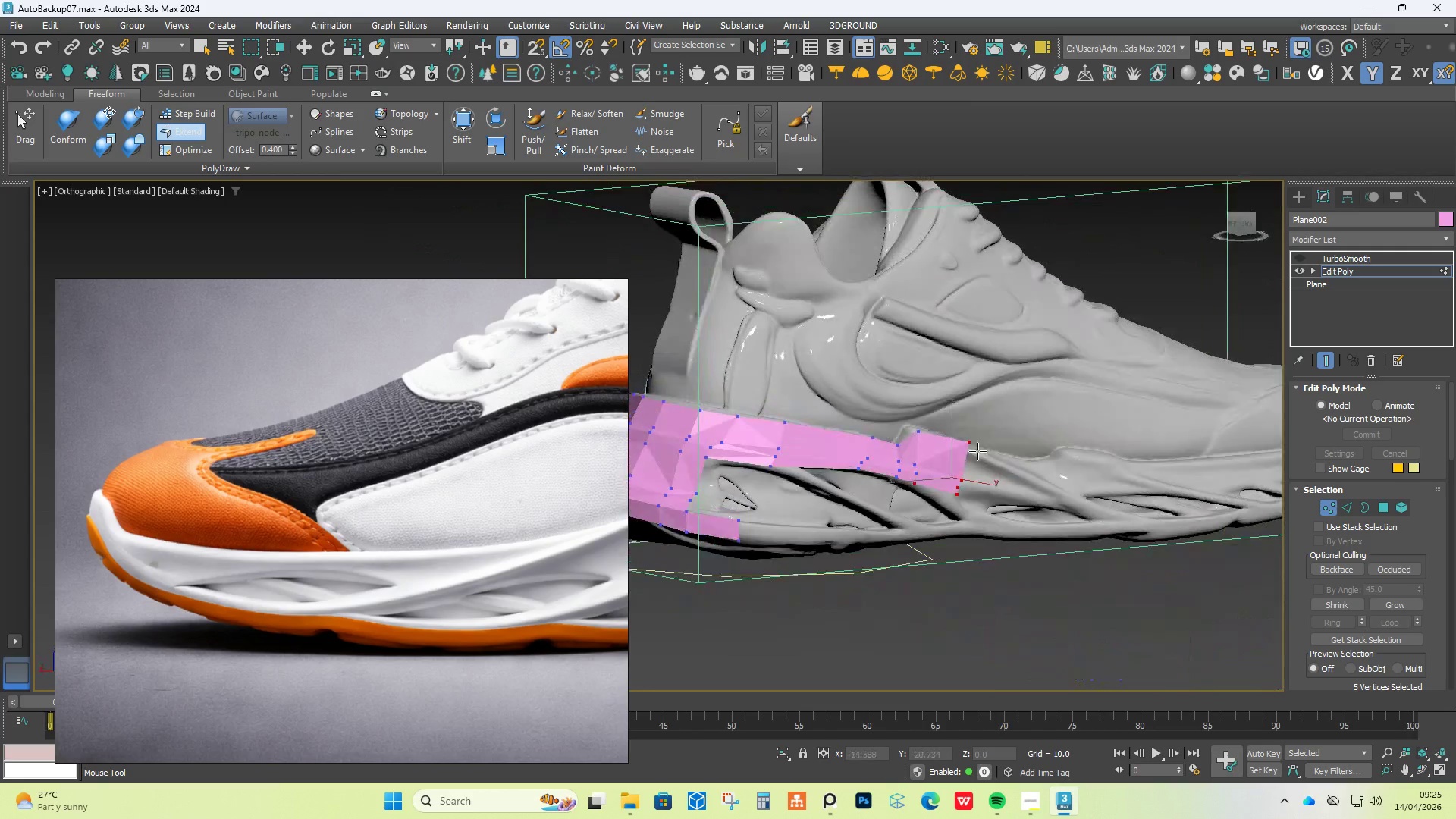 
hold_key(key=AltLeft, duration=0.61)
 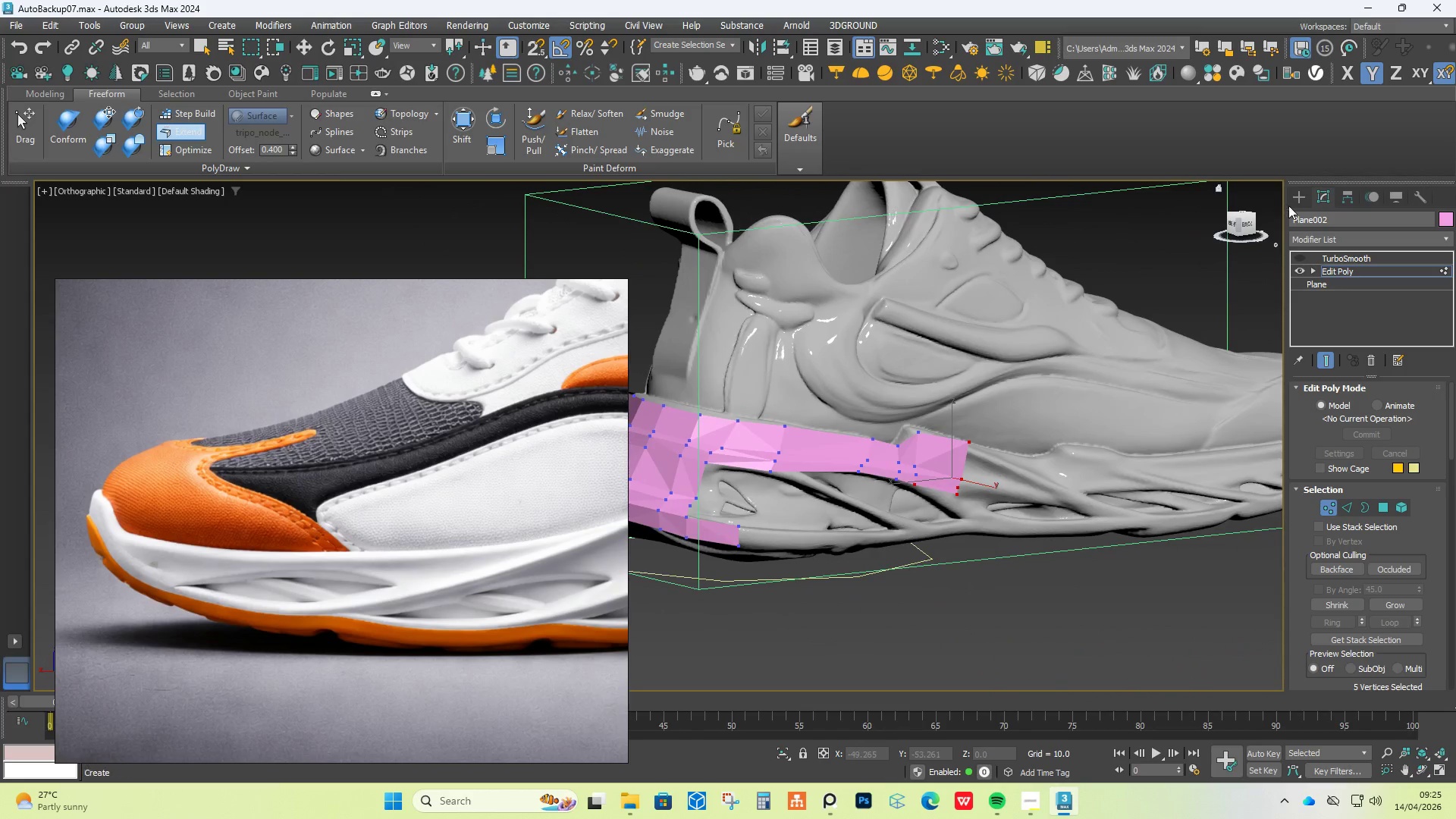 
left_click([1300, 202])
 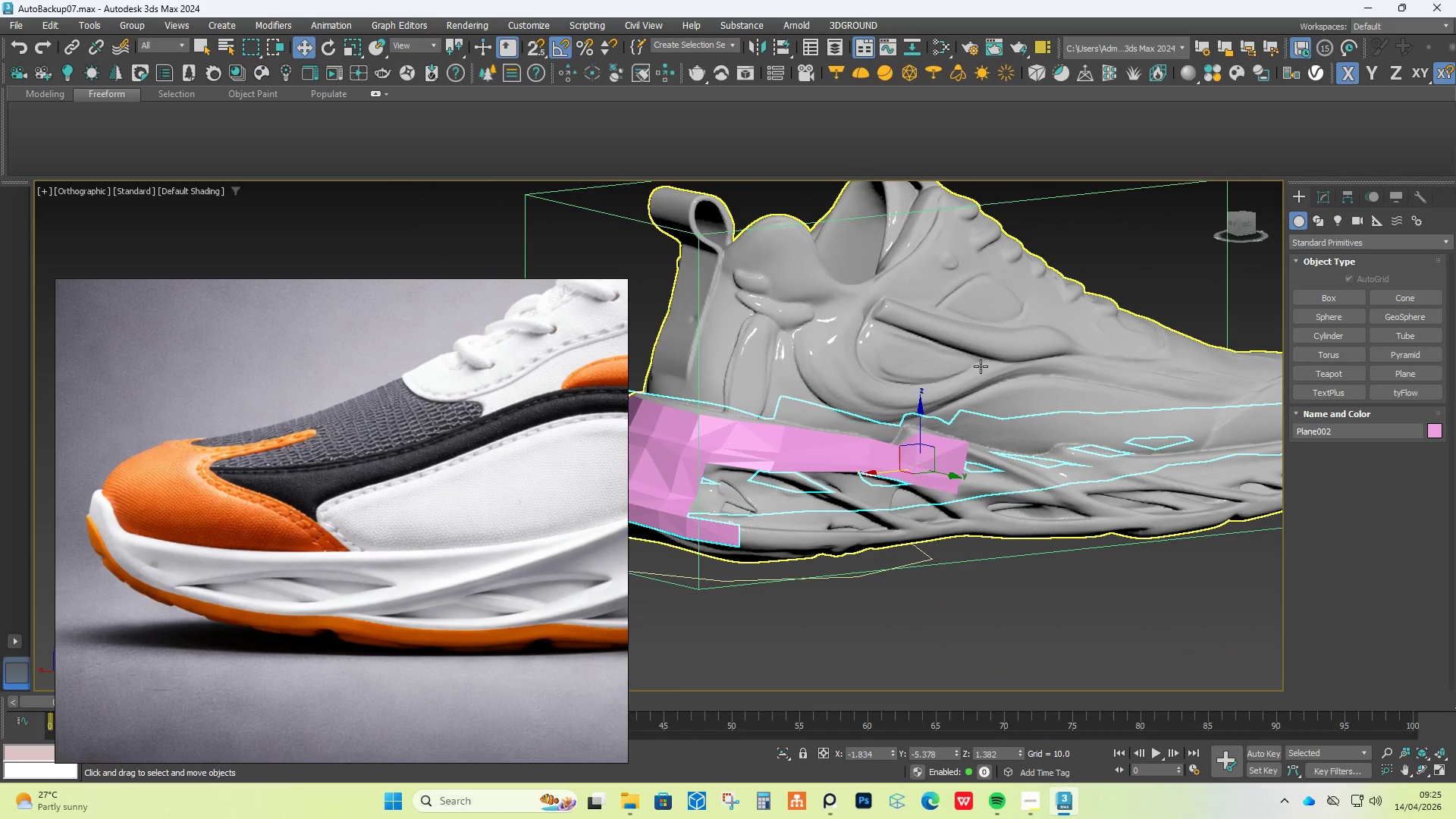 
hold_key(key=ControlLeft, duration=0.59)
left_click([981, 366])
 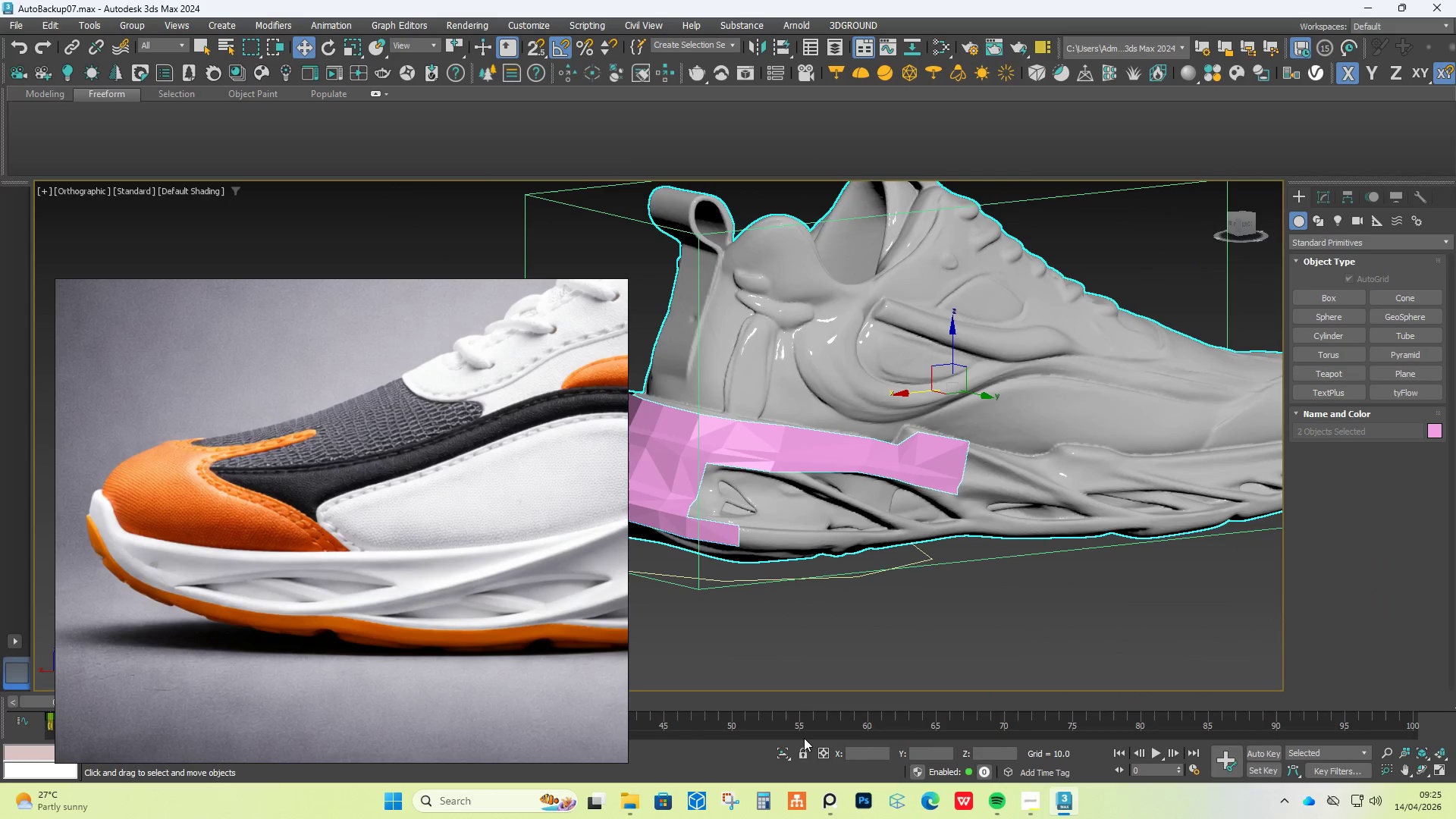 
left_click([783, 752])
 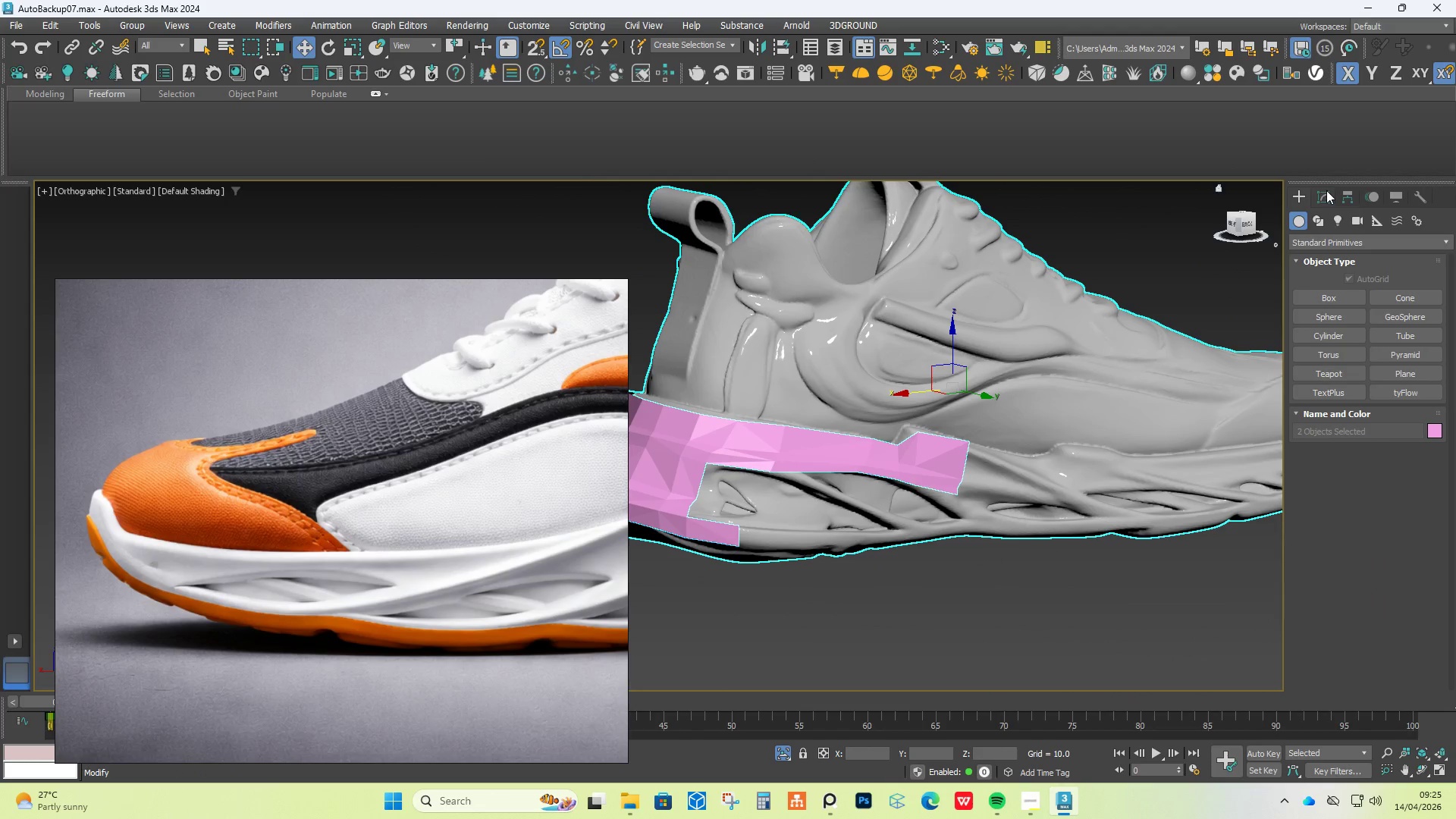 
left_click([1326, 190])
 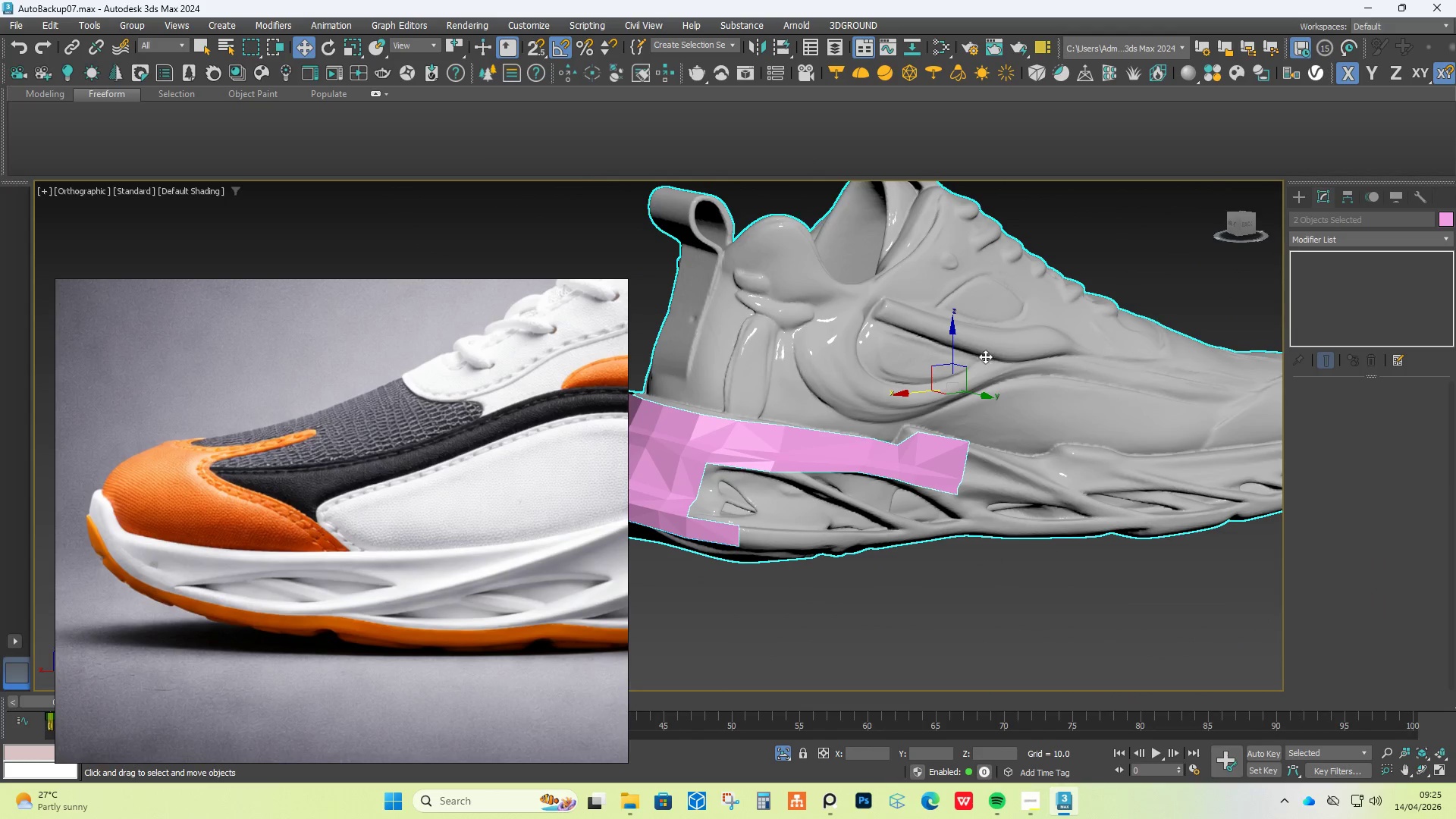 
left_click([915, 455])
 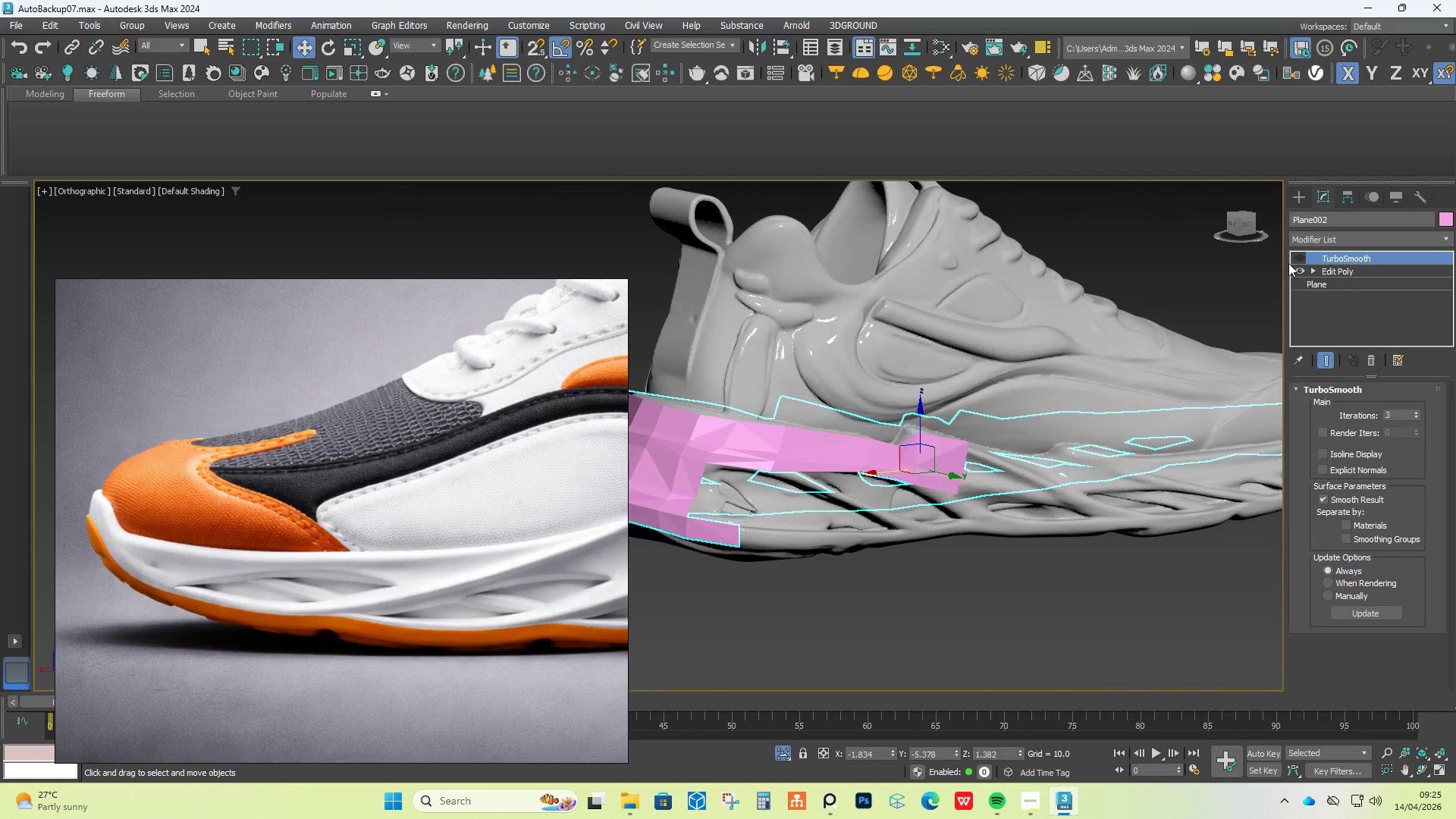 
left_click([1329, 271])
 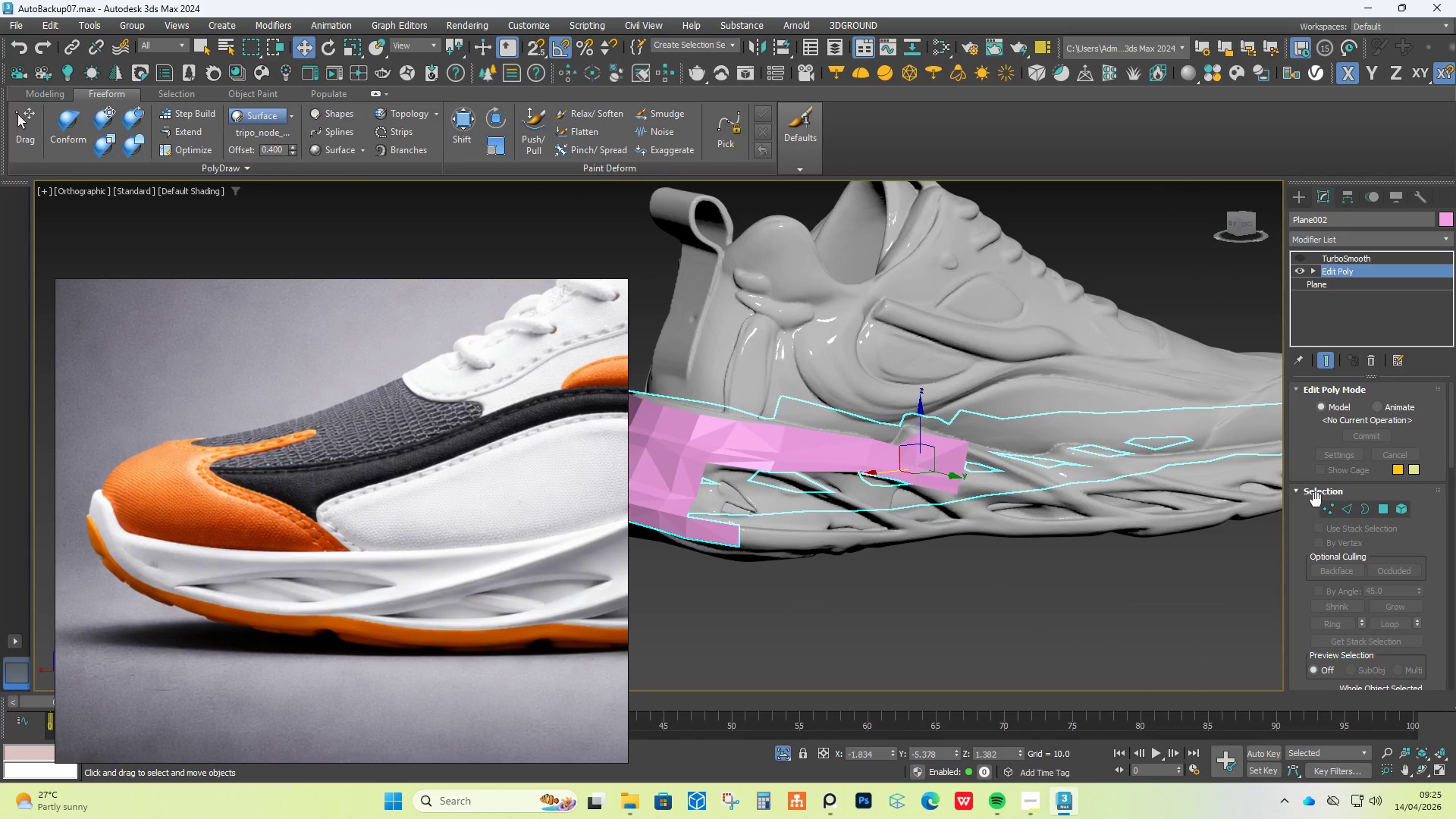 
left_click([1320, 504])
 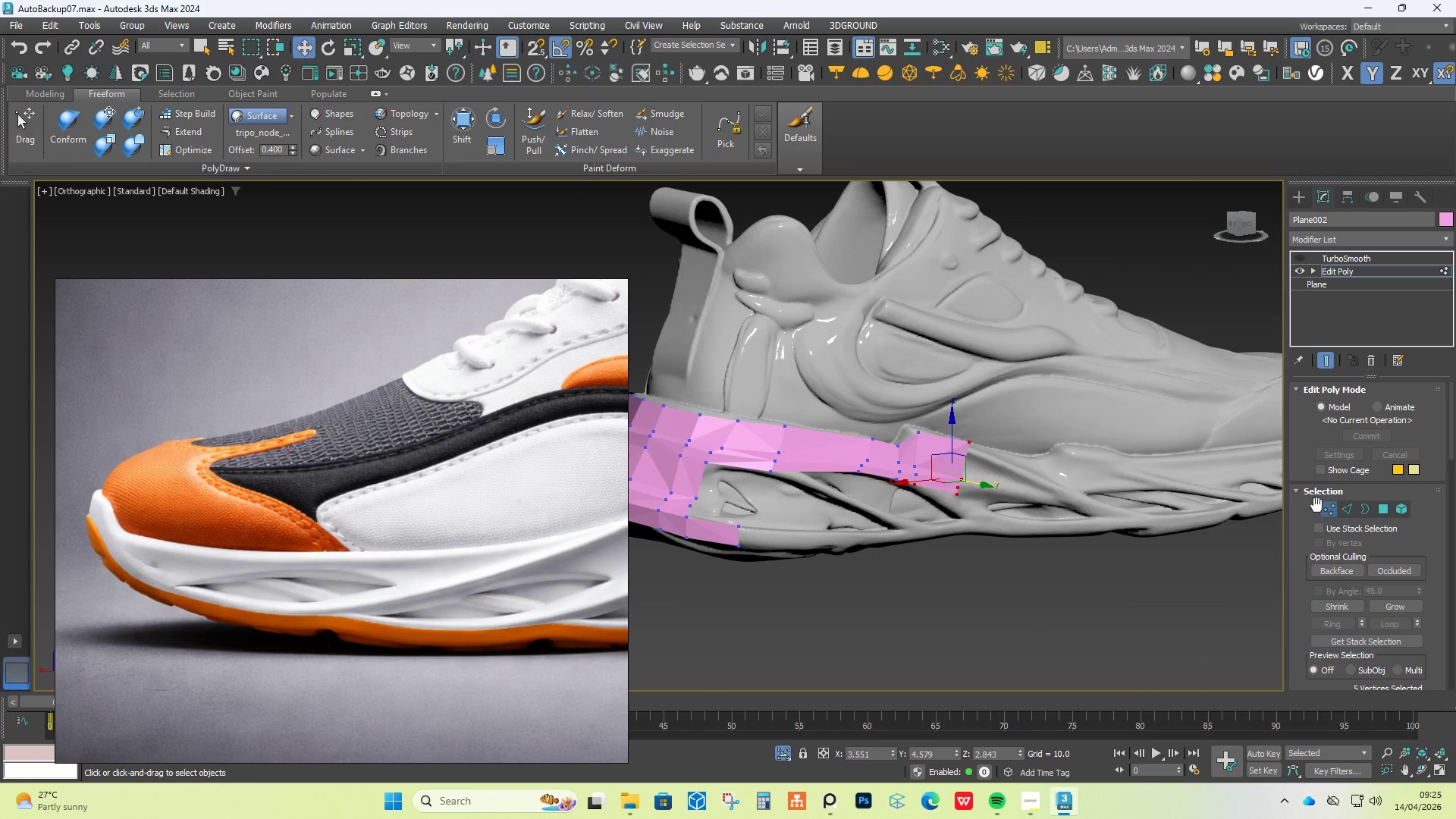 
hold_key(key=AltLeft, duration=0.39)
 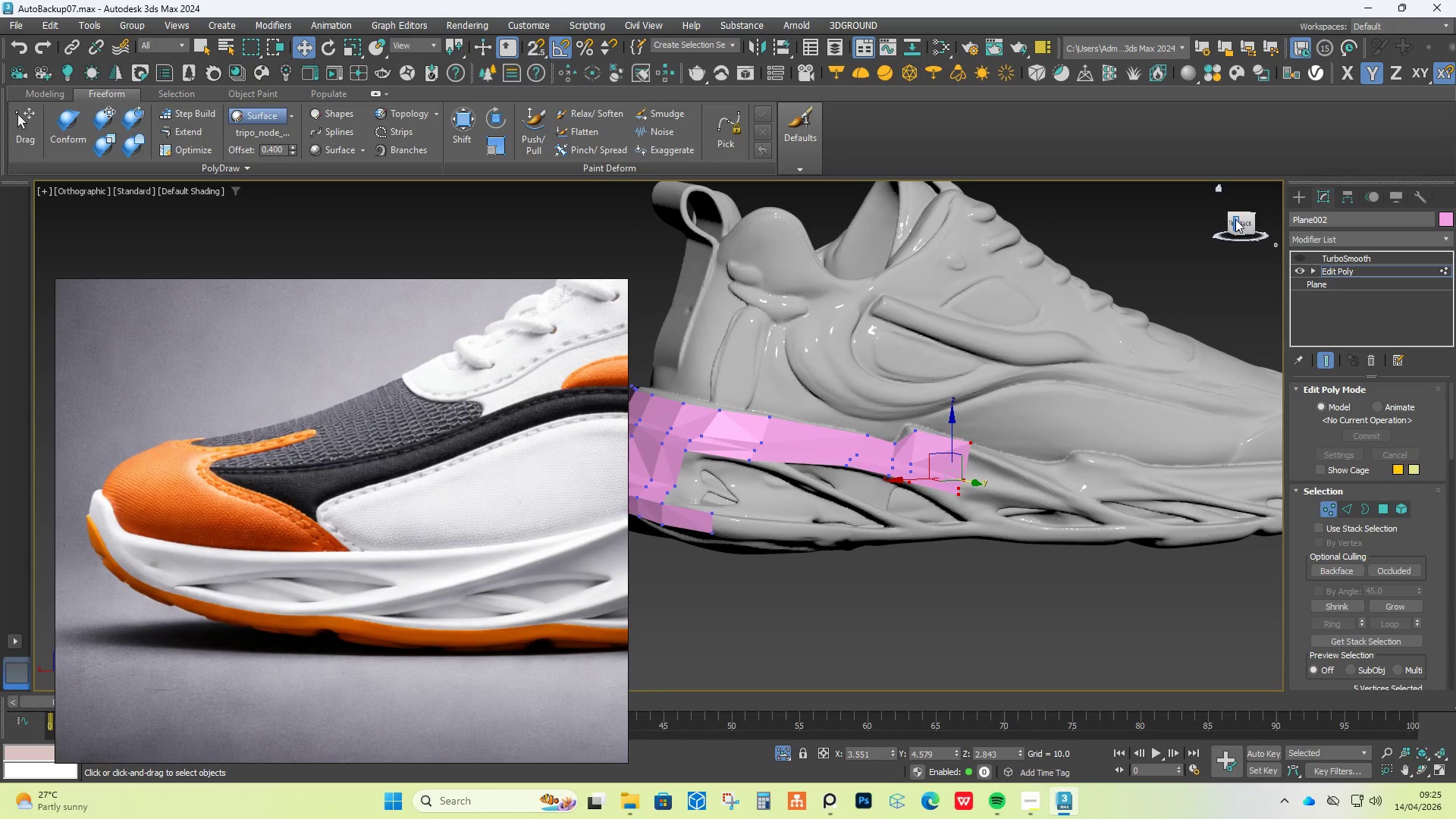 
left_click([1241, 222])
 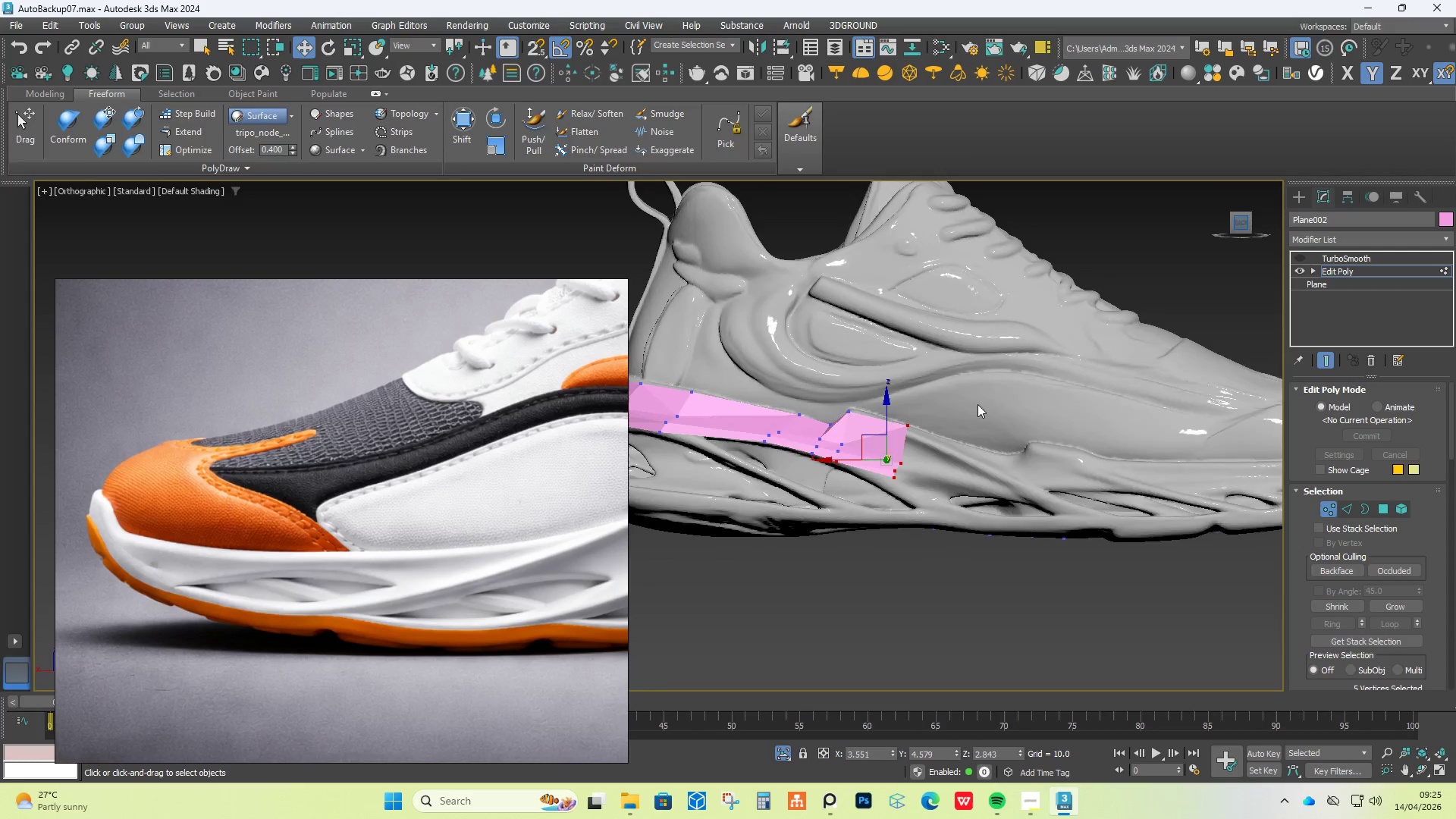 
hold_key(key=ControlLeft, duration=8.27)
 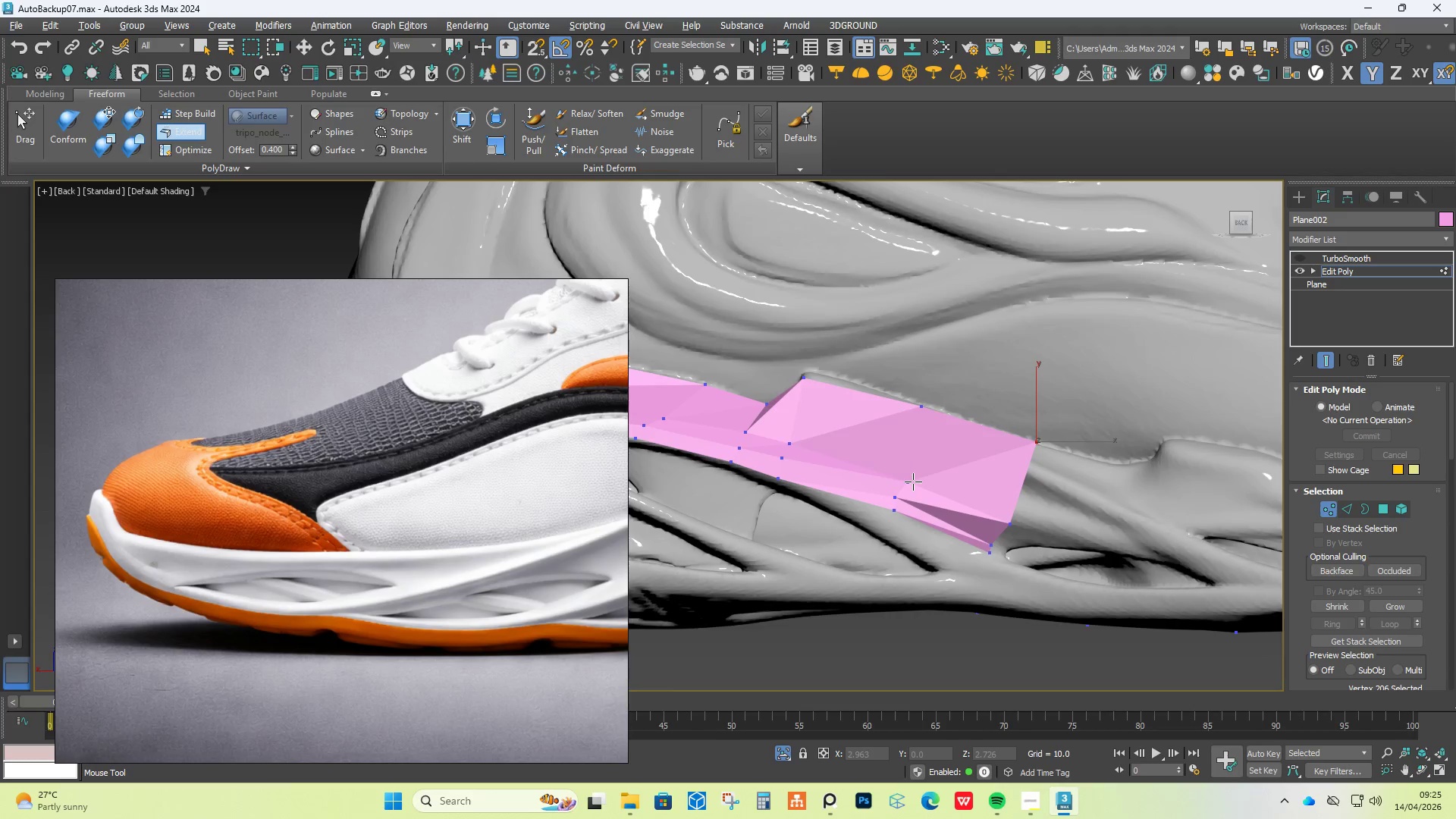 
hold_key(key=ShiftLeft, duration=1.52)
 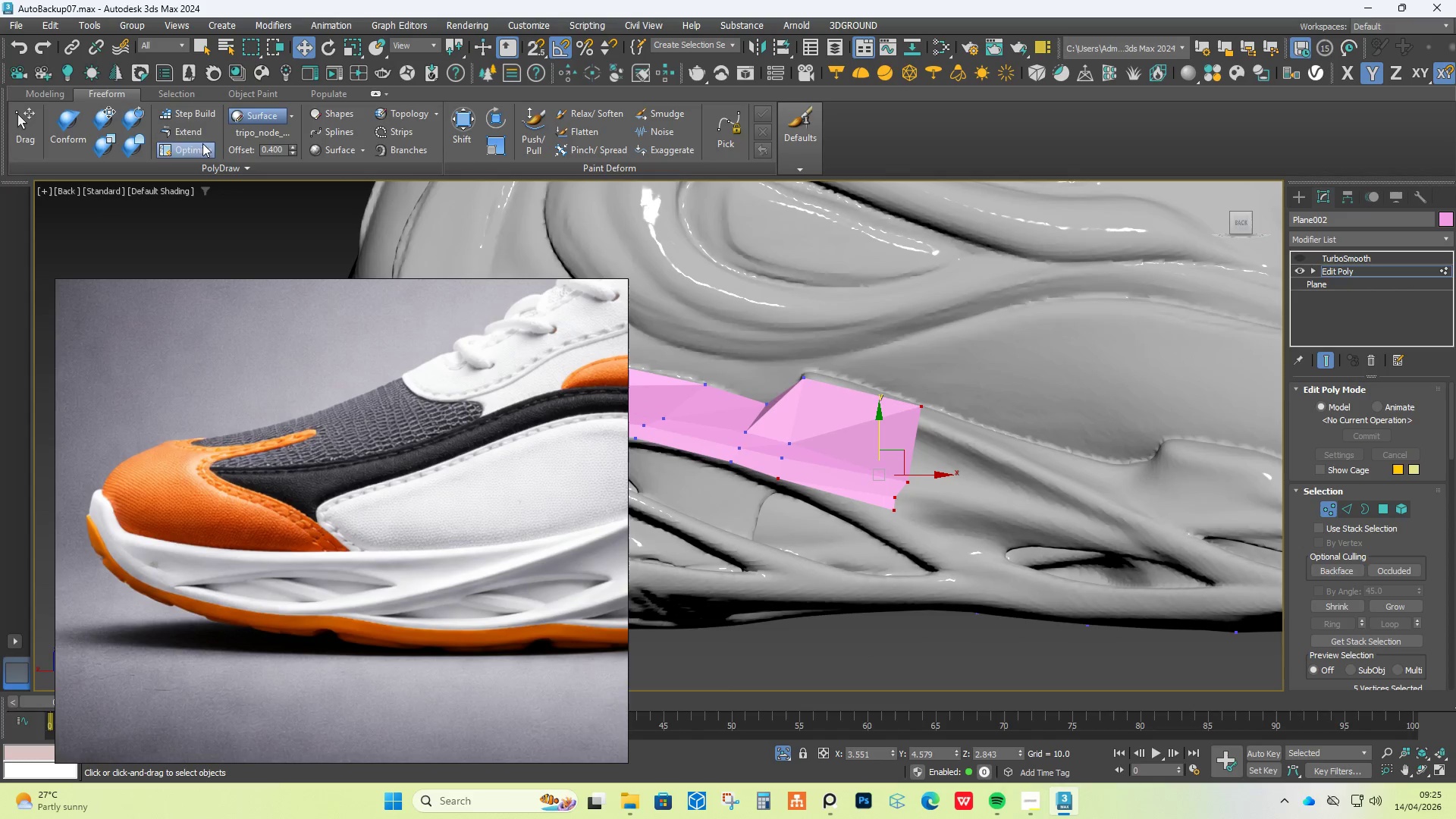 
scroll: coordinate [922, 446], scroll_direction: up, amount: 2.0
 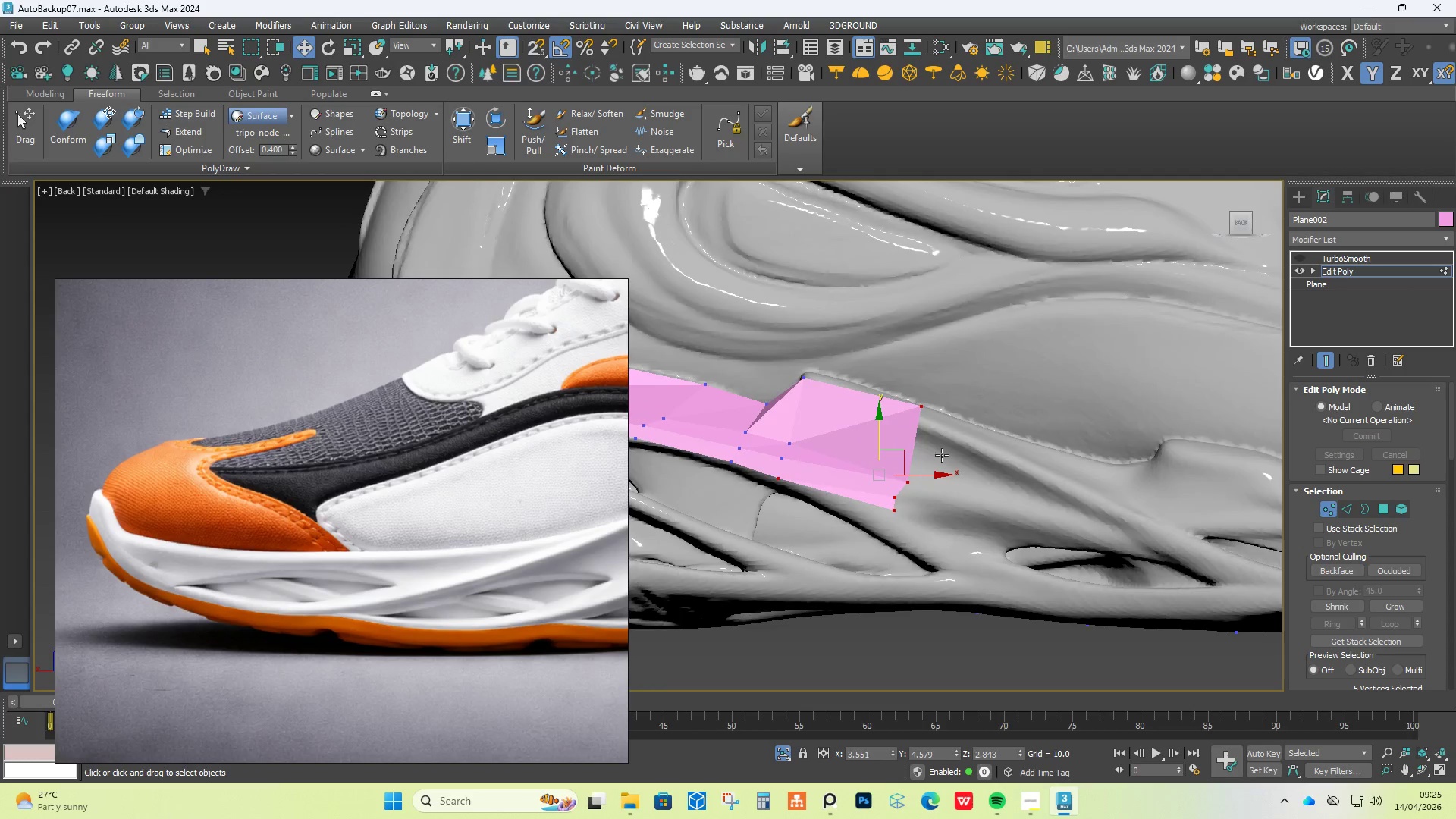 
hold_key(key=ShiftLeft, duration=1.5)
left_click([205, 138])
 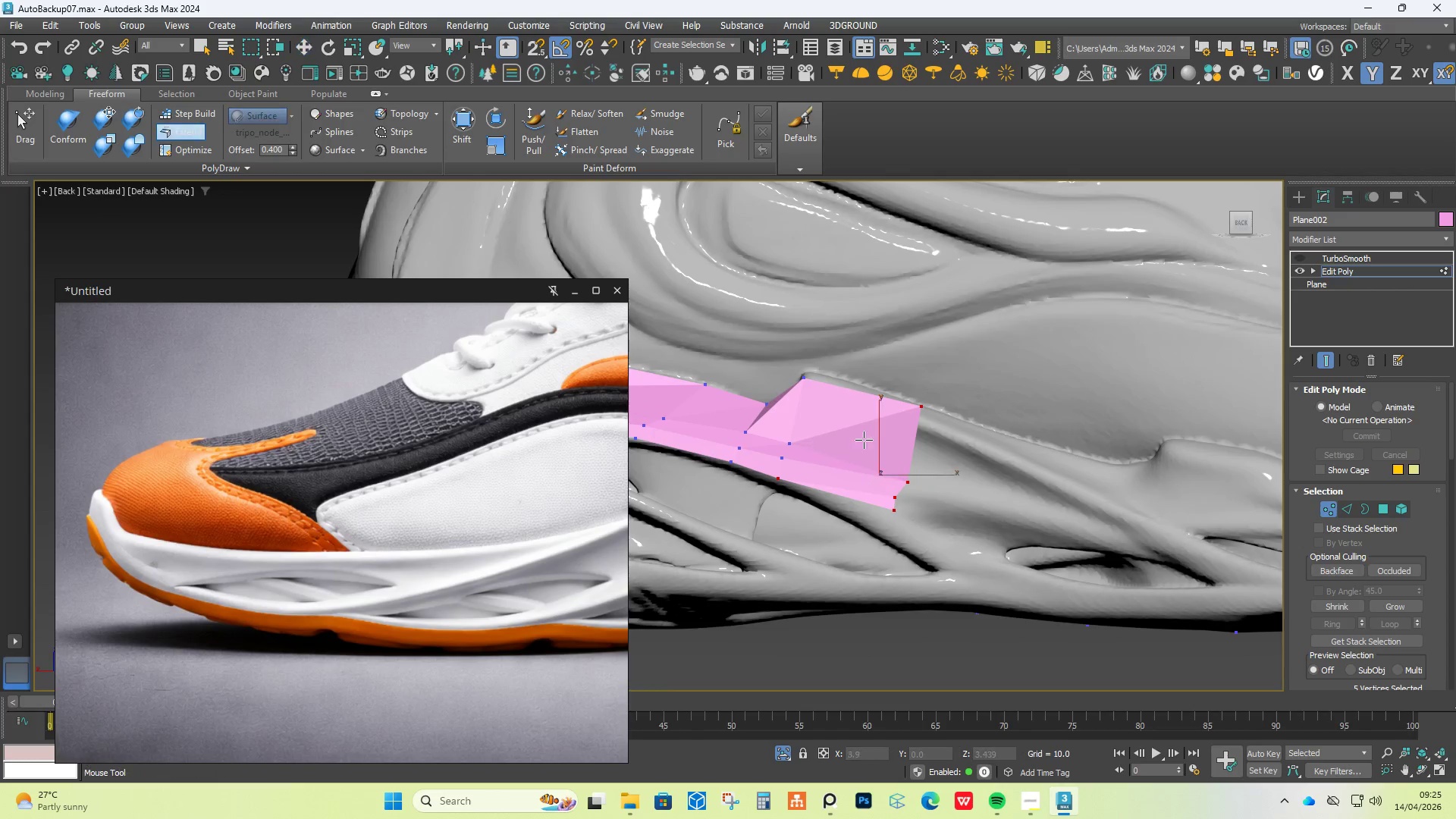 
hold_key(key=ShiftLeft, duration=1.52)
left_click_drag(start_coordinate=[910, 441], to_coordinate=[1014, 482])
 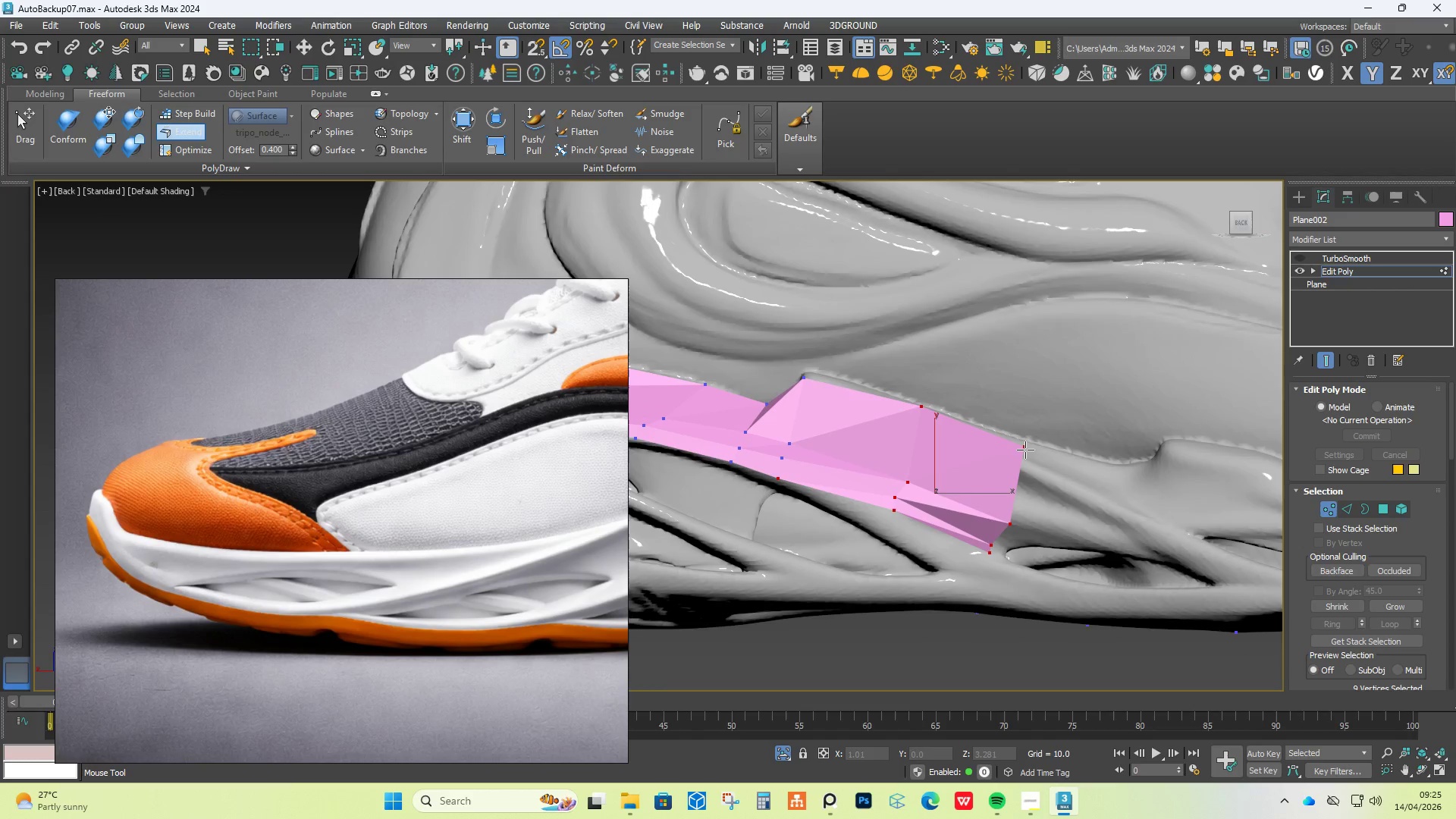 
hold_key(key=ShiftLeft, duration=3.73)
hold_key(key=AltLeft, duration=1.26)
left_click_drag(start_coordinate=[1027, 447], to_coordinate=[1037, 442])
 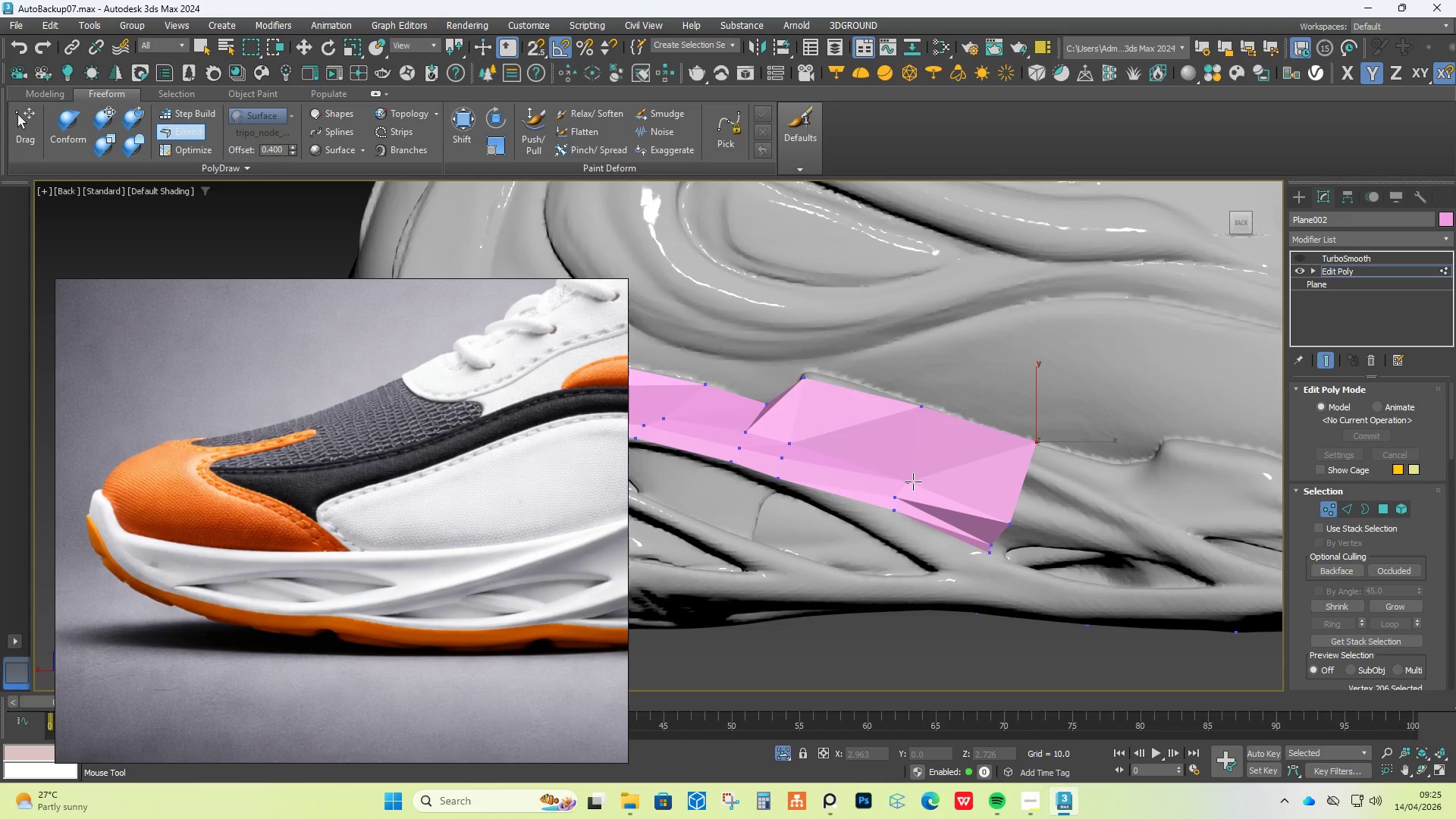 
key(Alt+X)
 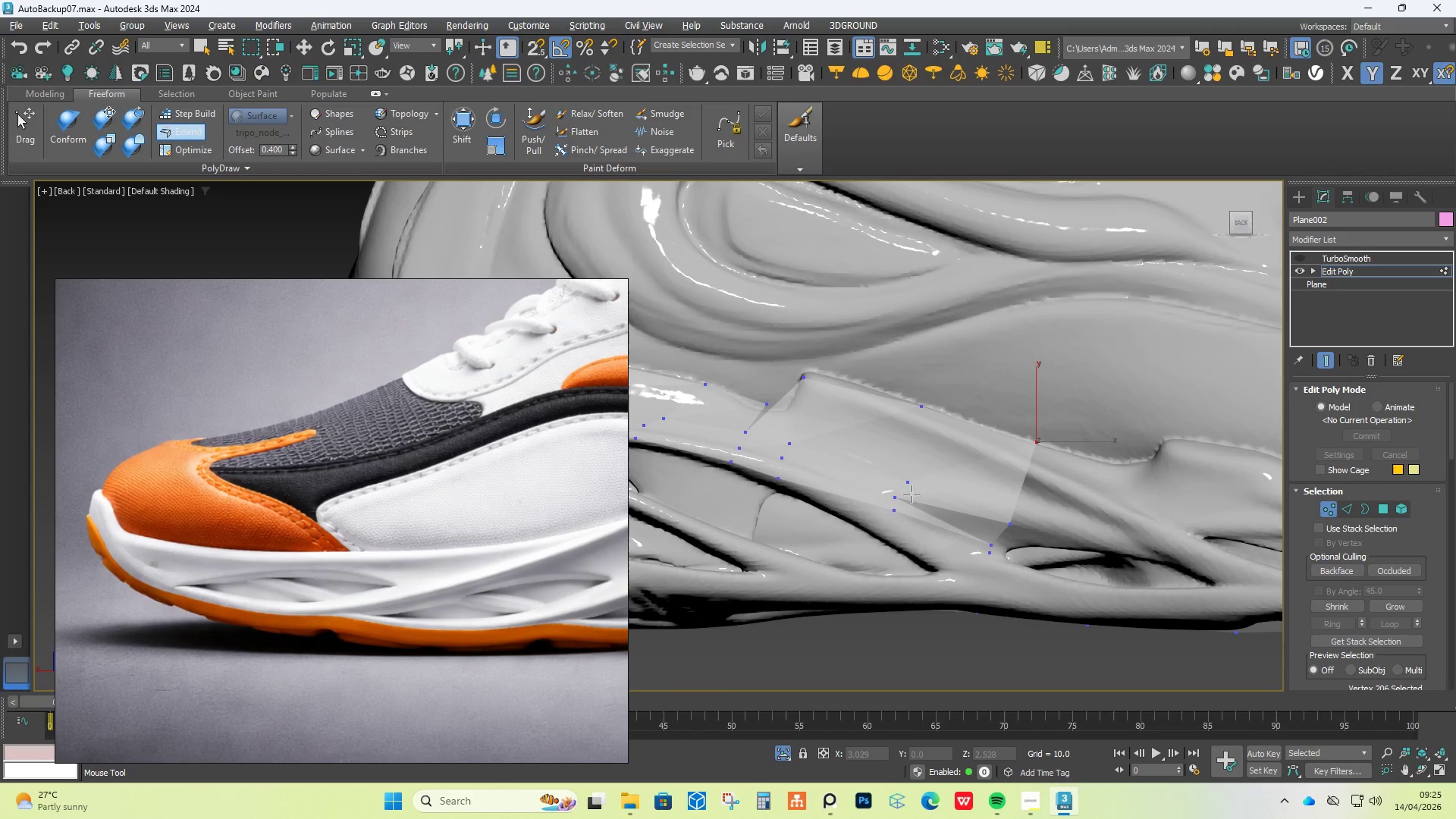 
hold_key(key=ControlLeft, duration=13.5)
hold_key(key=AltLeft, duration=13.39)
hold_key(key=ShiftLeft, duration=1.51)
left_click_drag(start_coordinate=[905, 482], to_coordinate=[921, 437])
 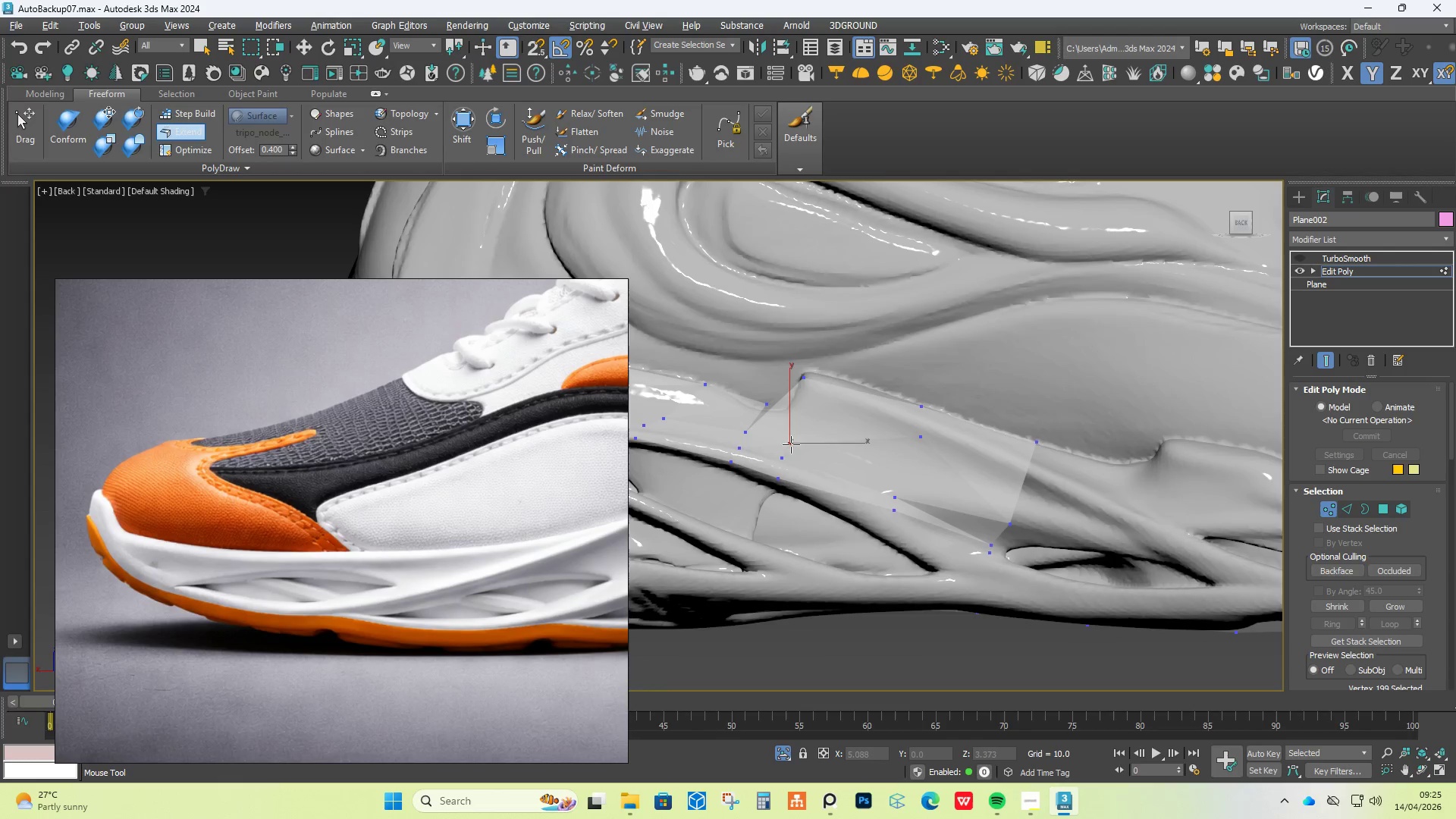 
hold_key(key=ShiftLeft, duration=1.5)
left_click_drag(start_coordinate=[793, 442], to_coordinate=[818, 409])
 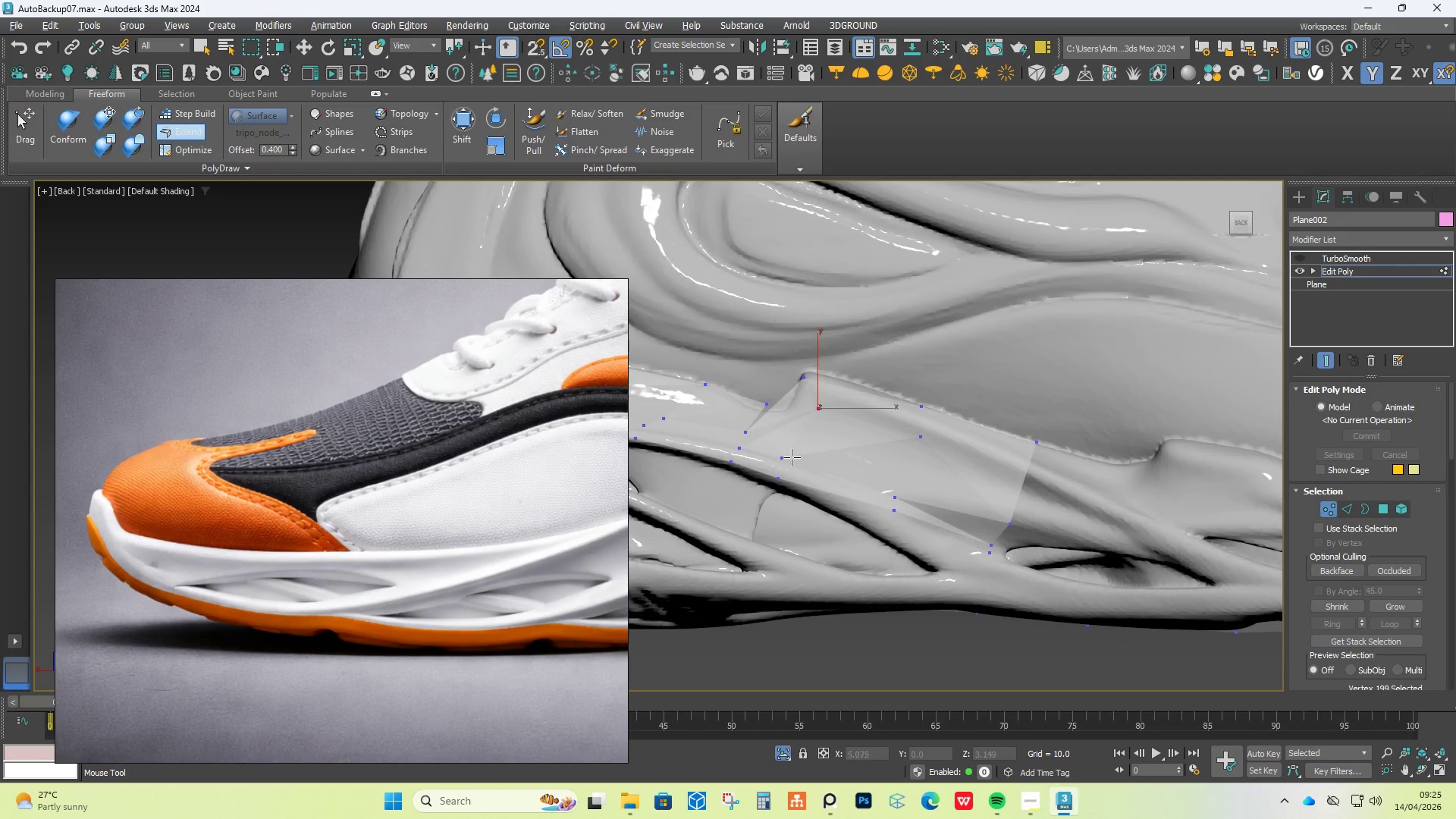 
hold_key(key=ShiftLeft, duration=1.52)
 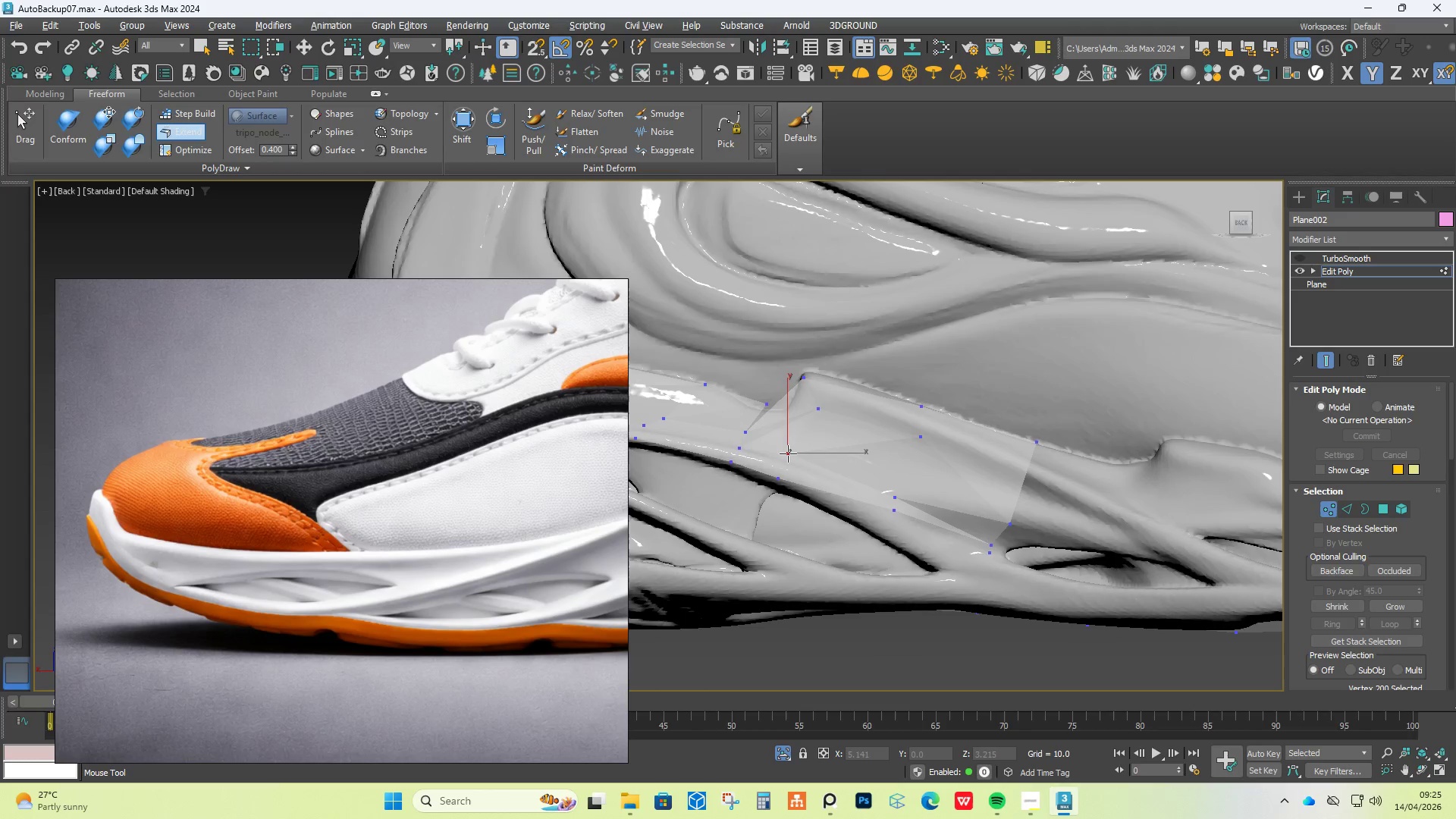 
hold_key(key=ShiftLeft, duration=1.52)
 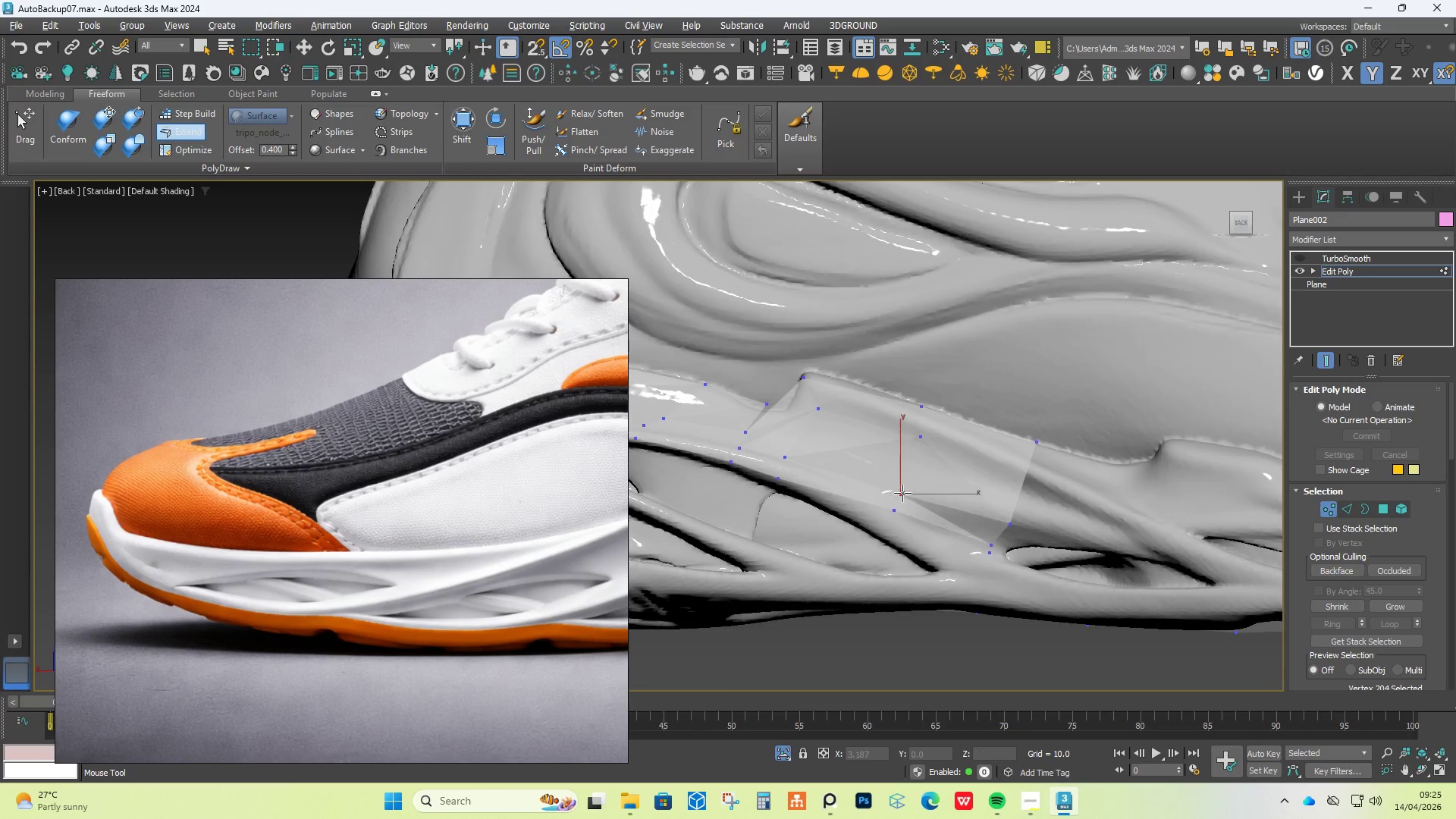 
hold_key(key=ShiftLeft, duration=1.51)
left_click_drag(start_coordinate=[900, 497], to_coordinate=[905, 490])
 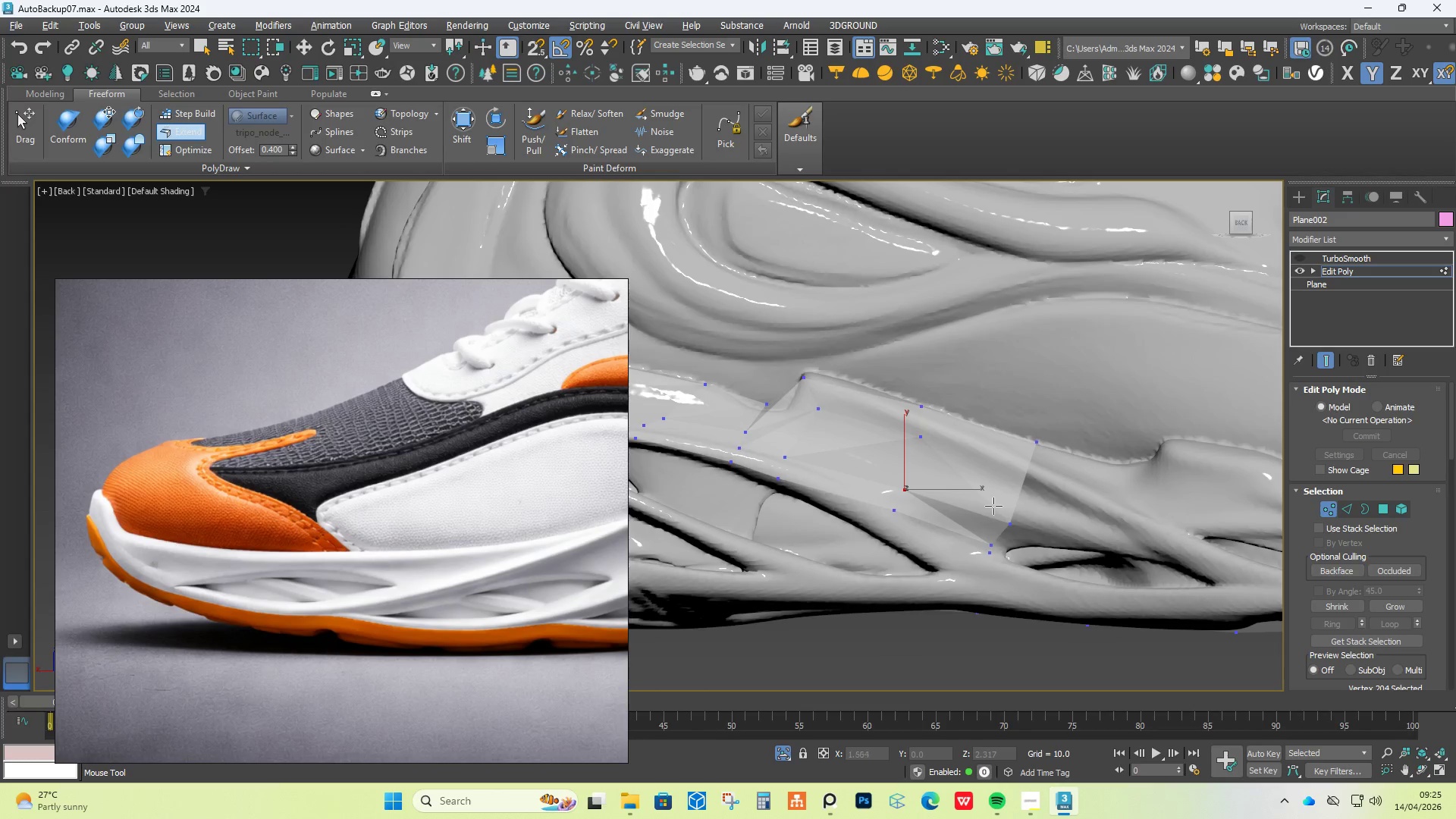 
hold_key(key=ShiftLeft, duration=1.52)
left_click_drag(start_coordinate=[999, 516], to_coordinate=[1004, 515])
 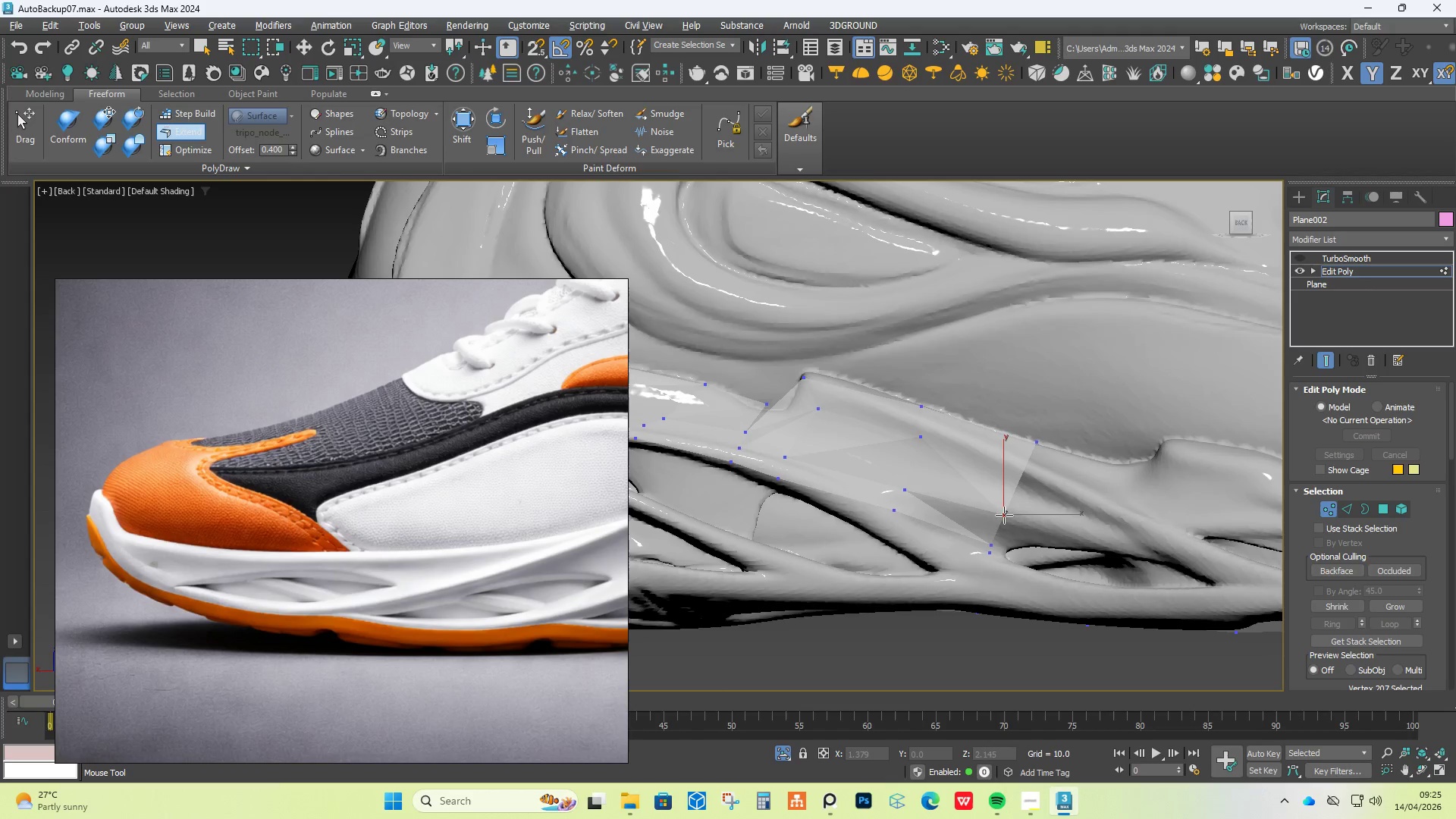 
hold_key(key=ShiftLeft, duration=1.5)
left_click_drag(start_coordinate=[1005, 511], to_coordinate=[1020, 480])
 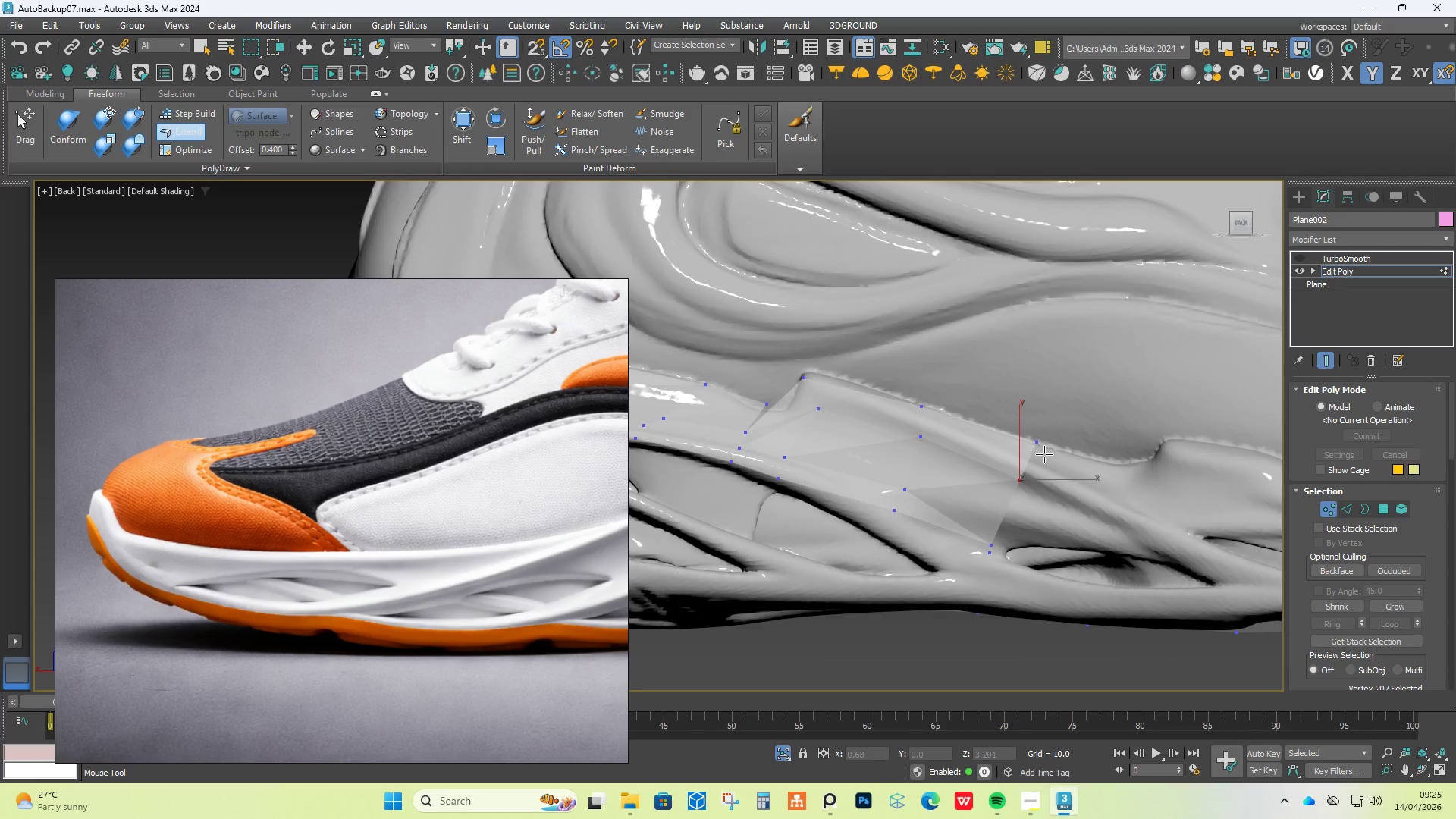 
hold_key(key=ShiftLeft, duration=1.5)
 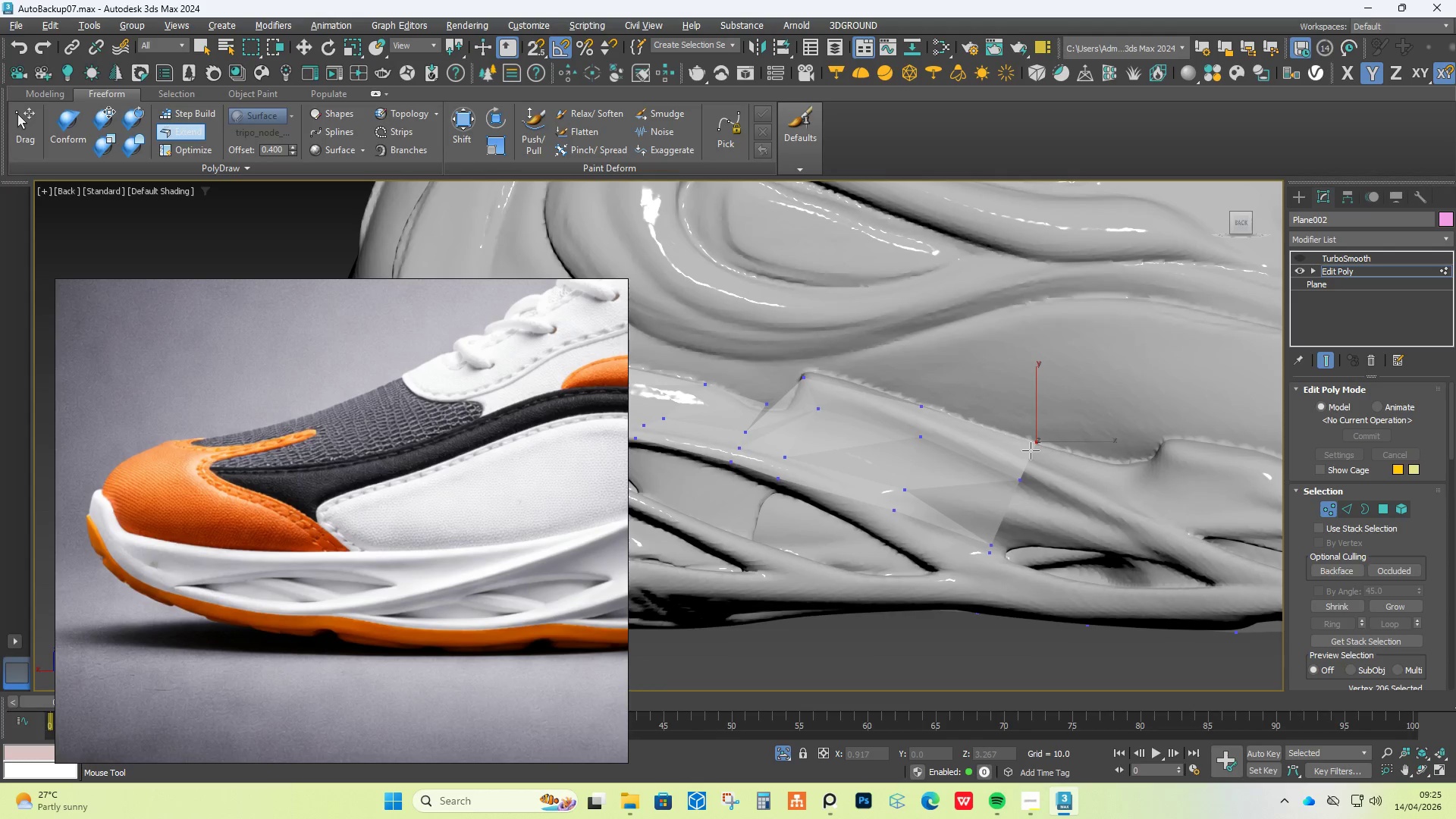 
hold_key(key=ShiftLeft, duration=1.31)
 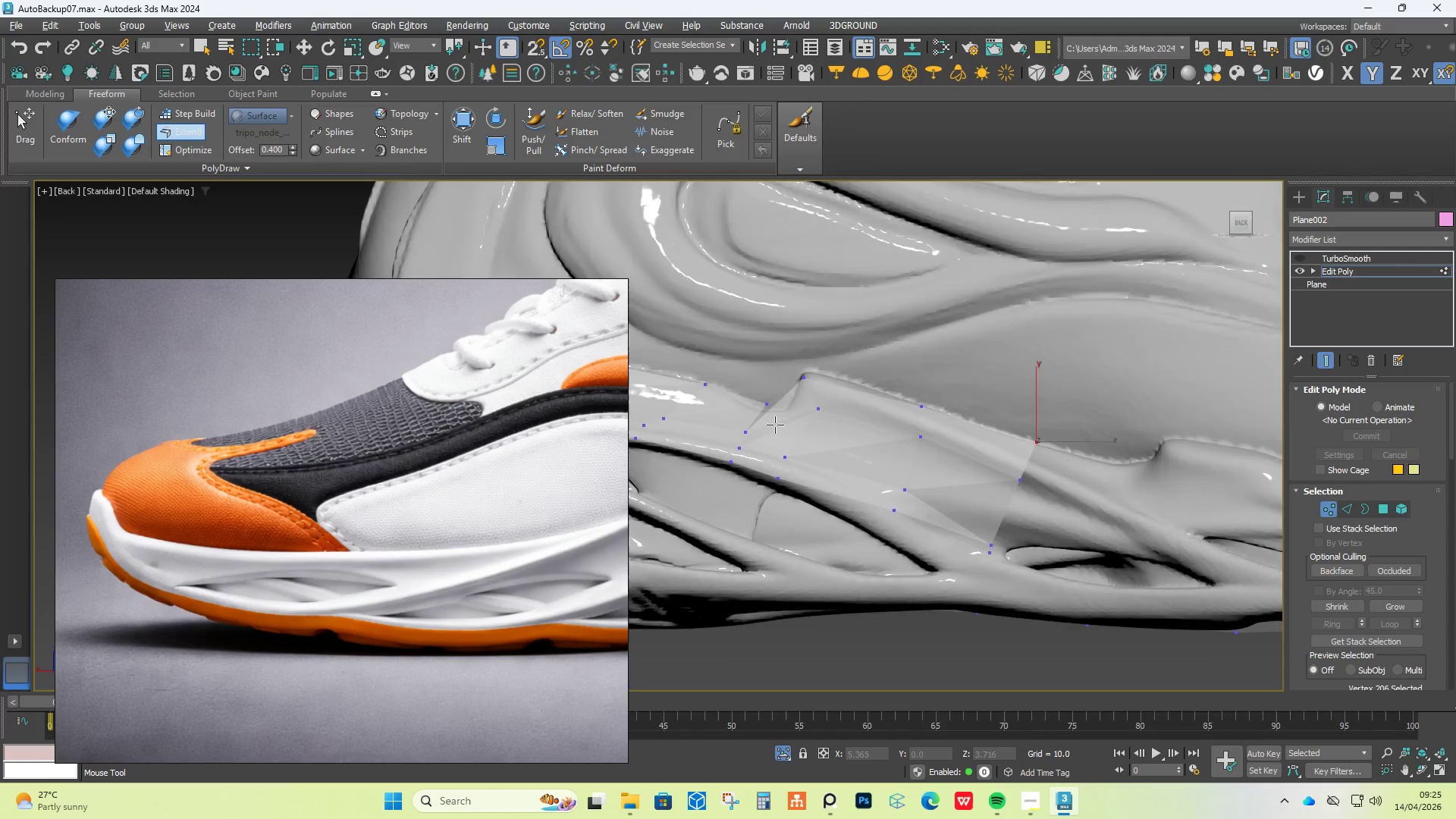 
scroll: coordinate [774, 422], scroll_direction: up, amount: 2.0
 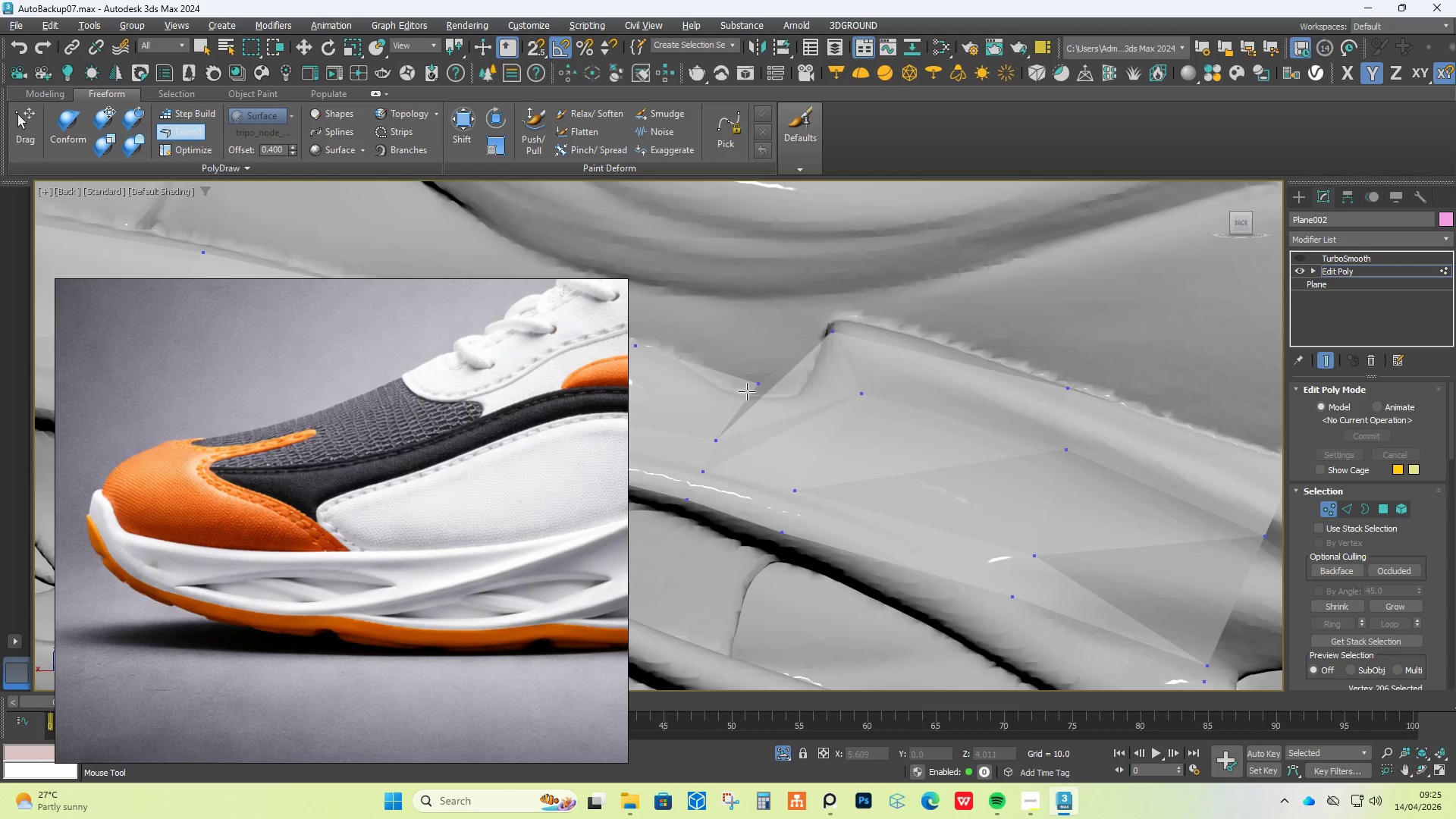 
hold_key(key=ControlLeft, duration=9.44)
hold_key(key=AltLeft, duration=4.56)
hold_key(key=ShiftLeft, duration=1.5)
left_click_drag(start_coordinate=[757, 382], to_coordinate=[735, 393])
 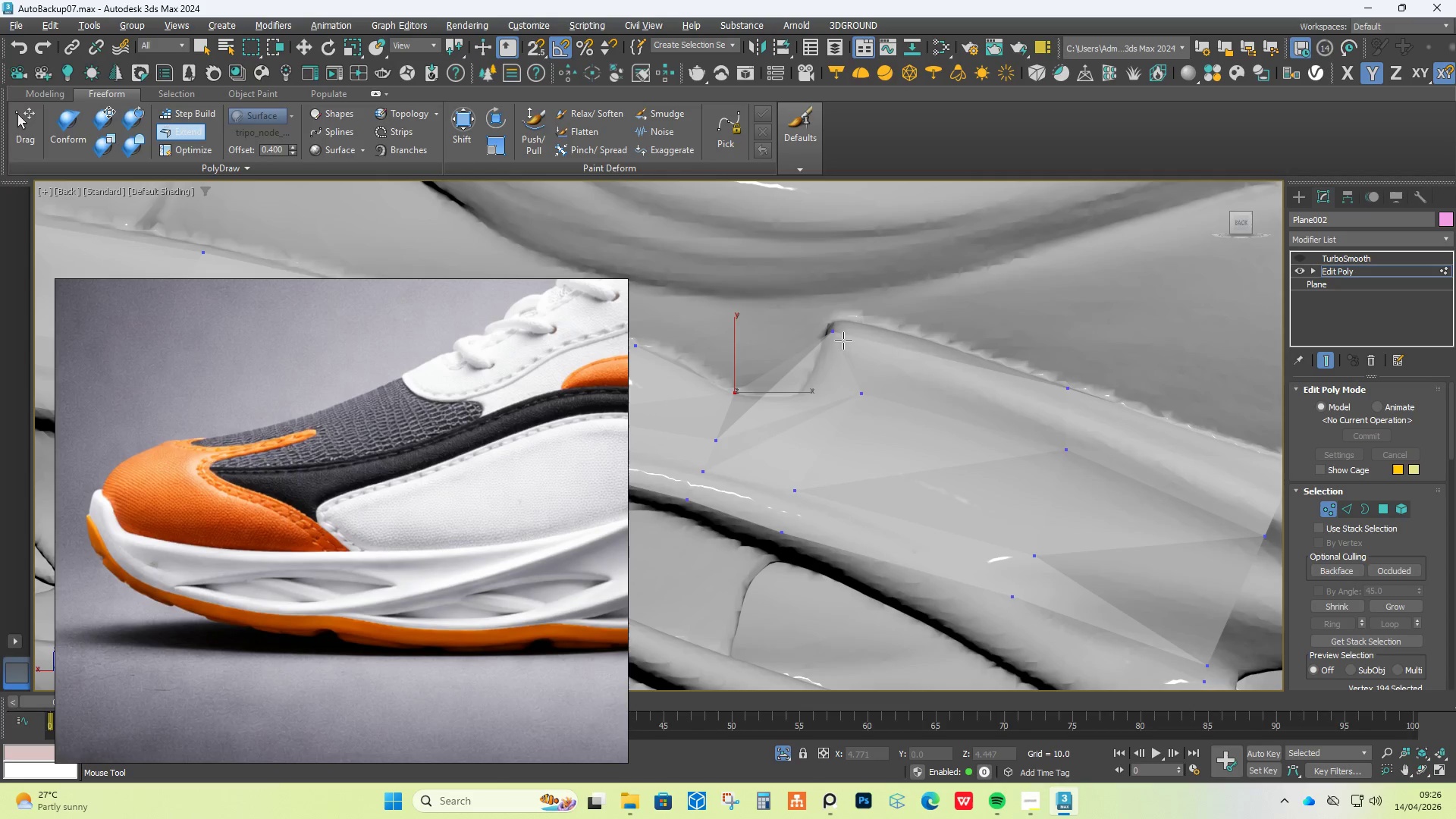 
hold_key(key=ShiftLeft, duration=1.51)
 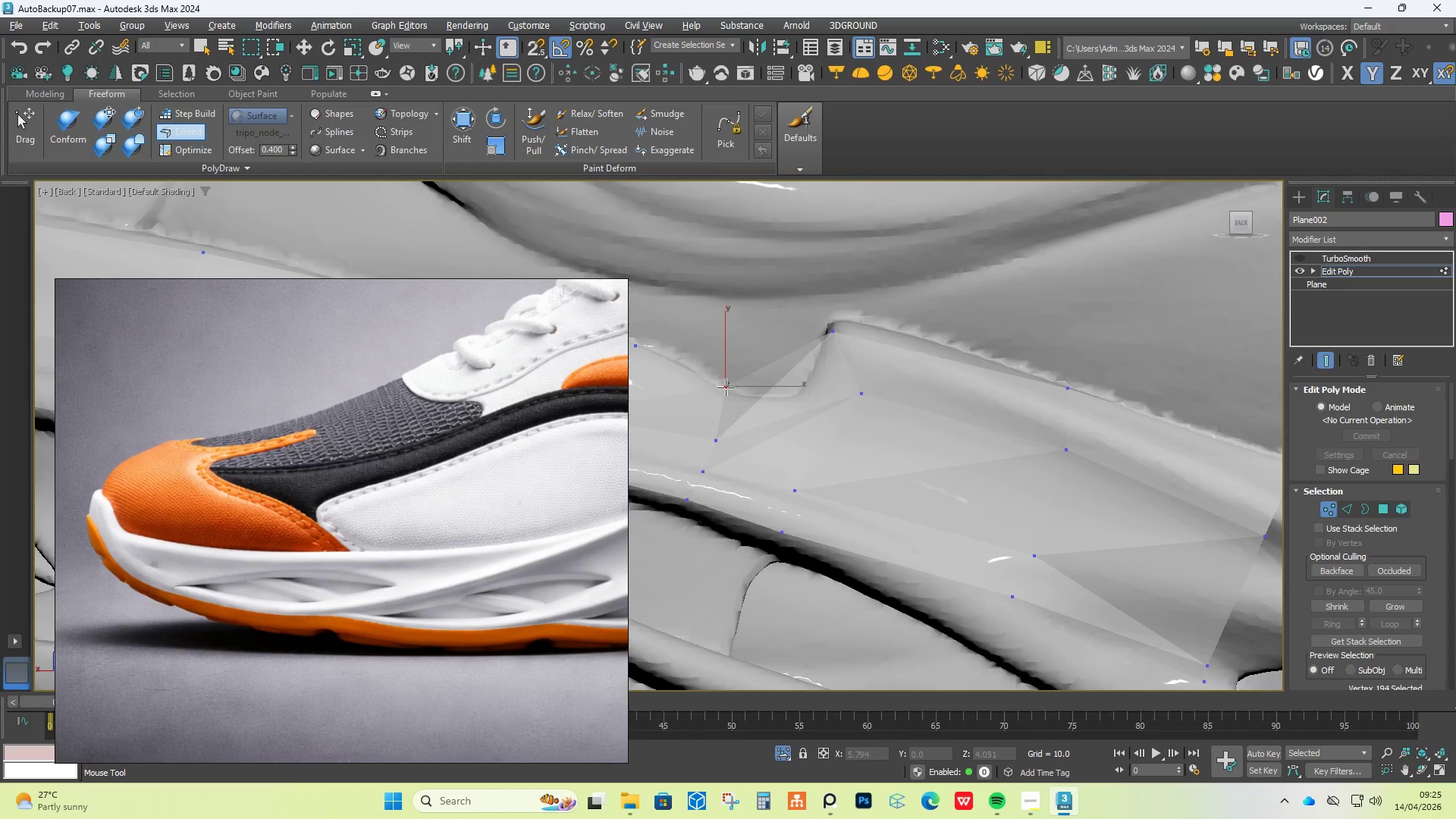 
hold_key(key=ShiftLeft, duration=1.47)
 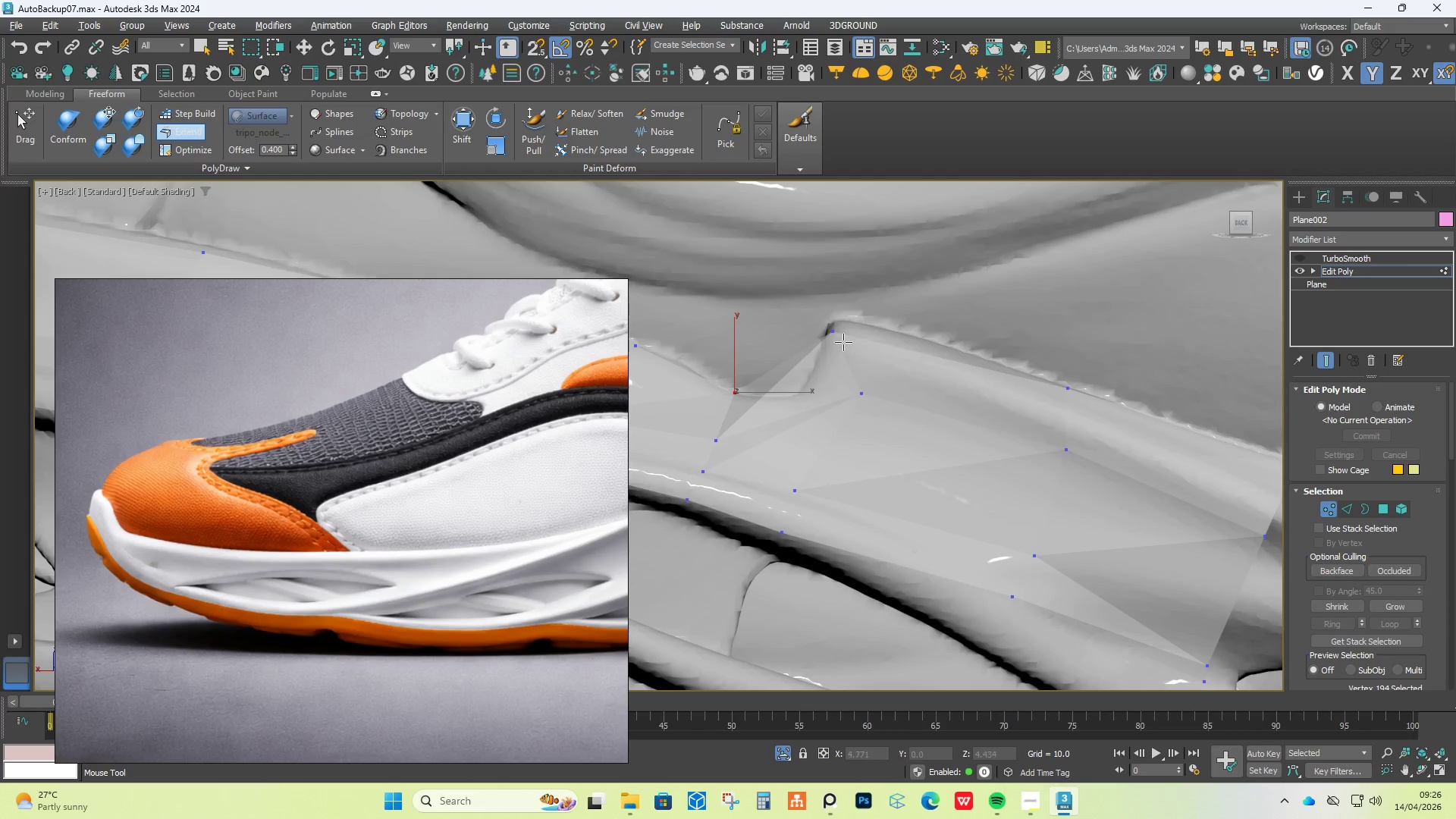 
hold_key(key=AltLeft, duration=4.44)
hold_key(key=ShiftLeft, duration=1.5)
left_click_drag(start_coordinate=[829, 333], to_coordinate=[842, 334])
 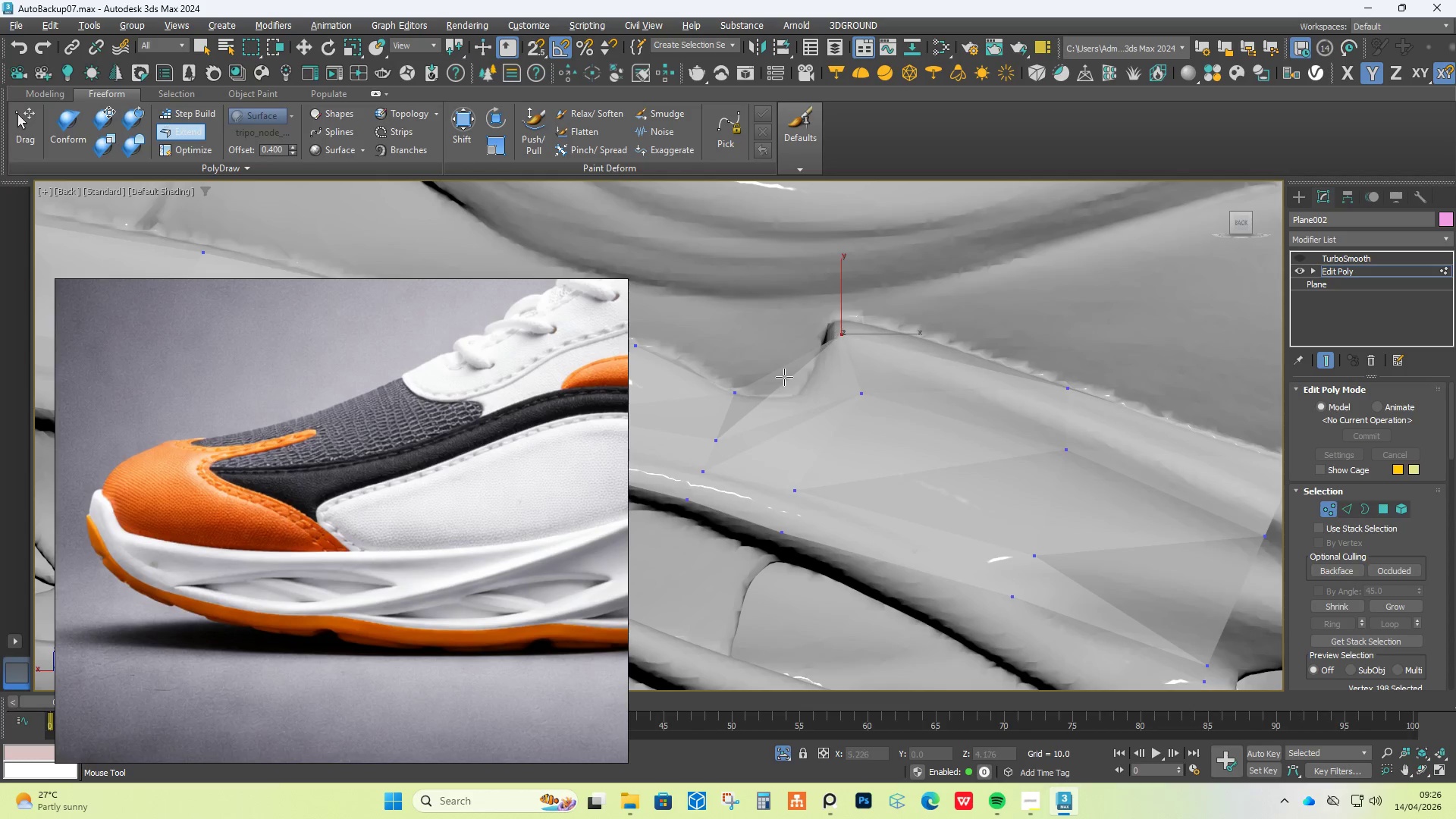 
hold_key(key=ShiftLeft, duration=1.52)
left_click_drag(start_coordinate=[719, 437], to_coordinate=[758, 428])
 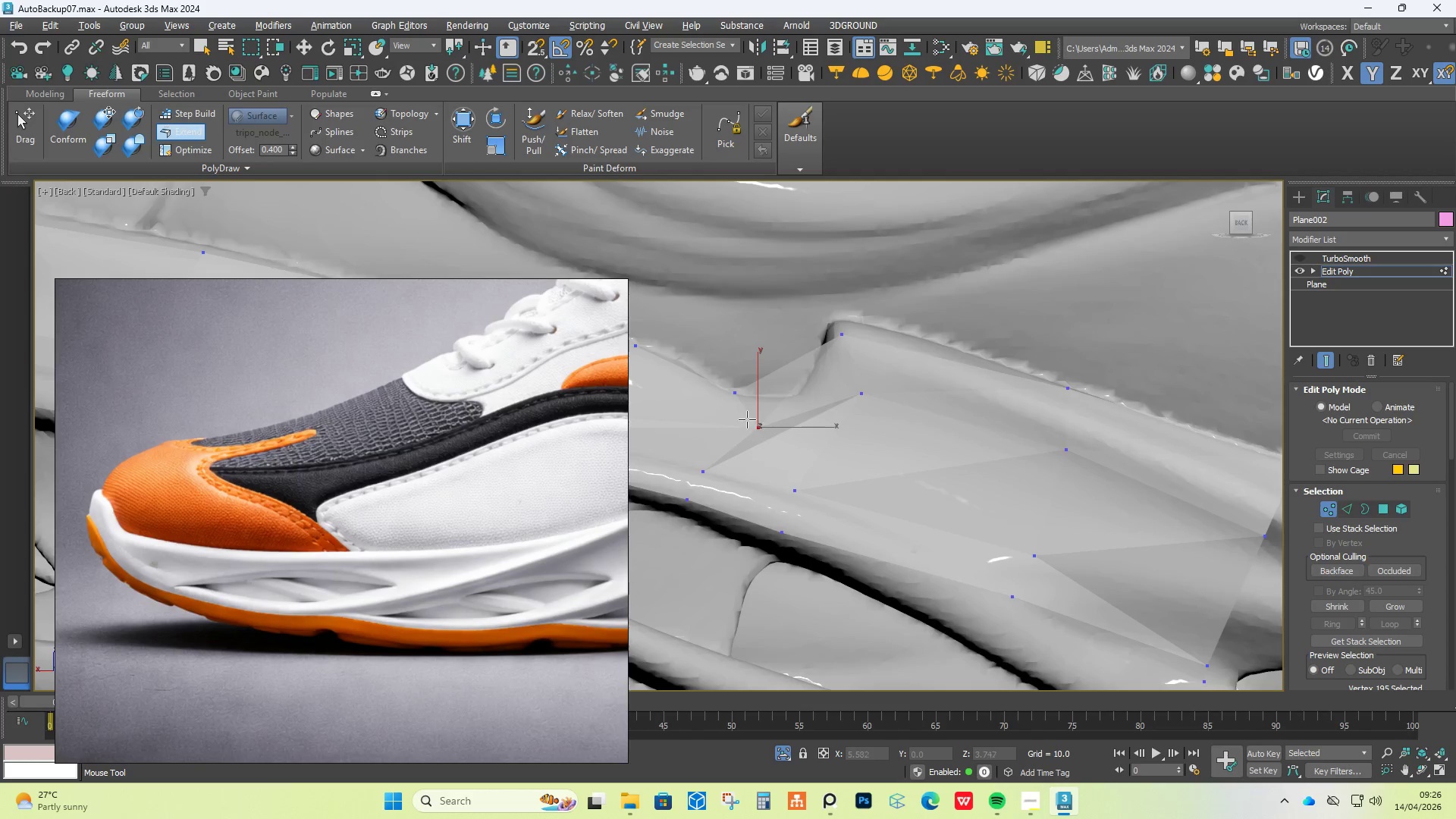 
hold_key(key=ShiftLeft, duration=1.41)
left_click_drag(start_coordinate=[734, 397], to_coordinate=[766, 397])
 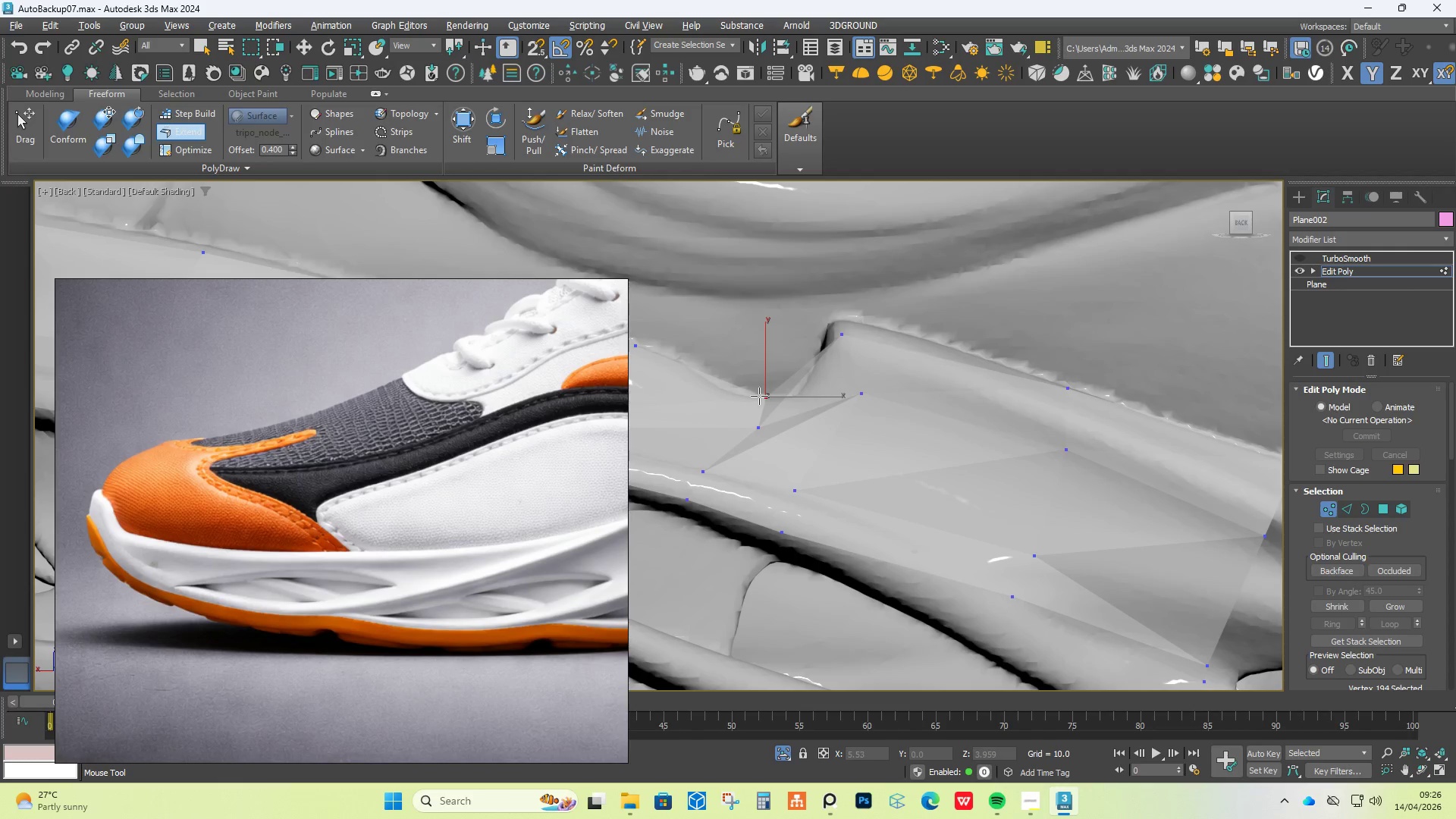 
scroll: coordinate [813, 370], scroll_direction: down, amount: 2.0
 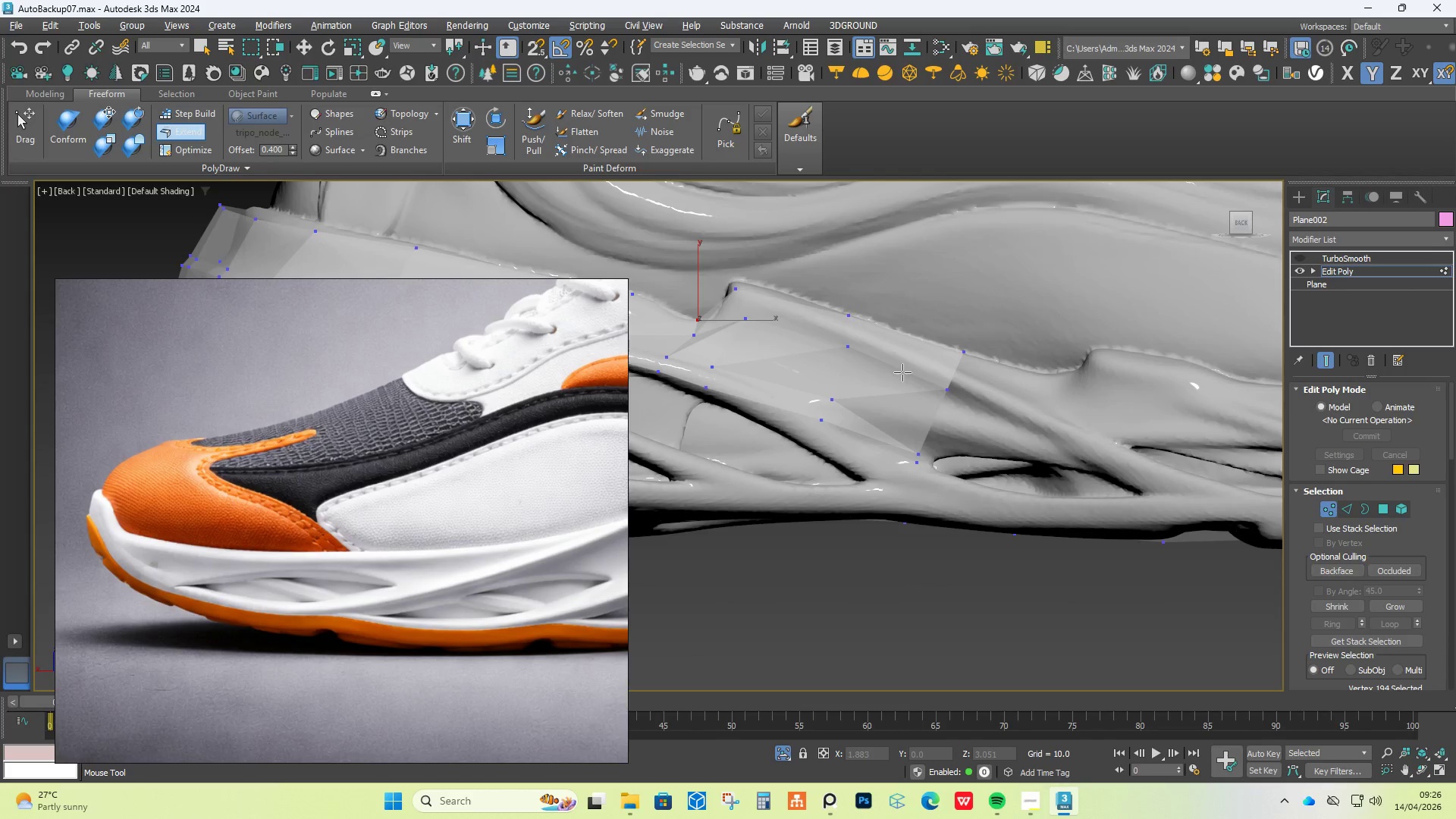 
scroll: coordinate [750, 321], scroll_direction: up, amount: 2.0
 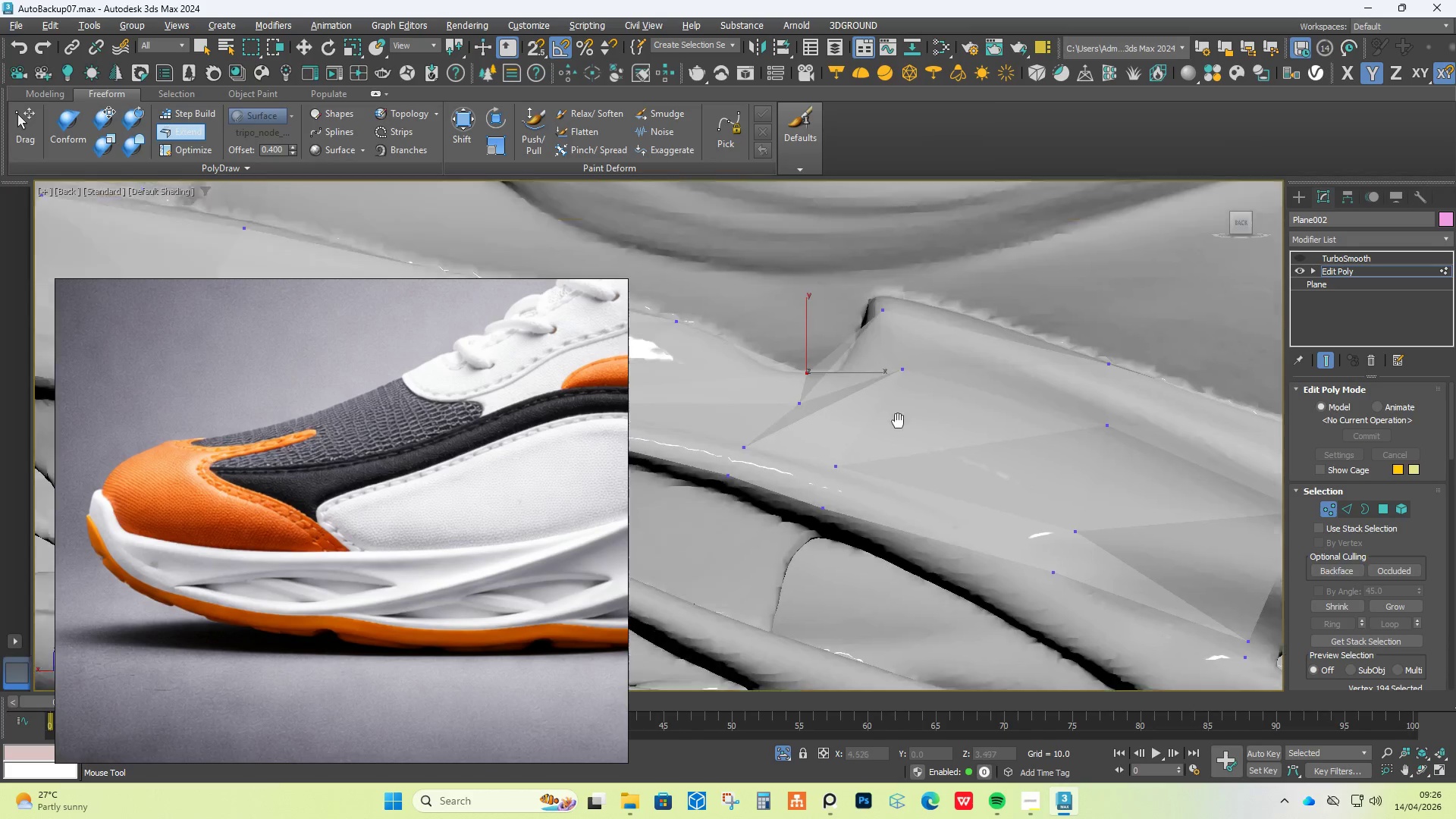 
hold_key(key=AltLeft, duration=5.22)
hold_key(key=ControlLeft, duration=5.28)
hold_key(key=ShiftLeft, duration=1.5)
left_click_drag(start_coordinate=[829, 480], to_coordinate=[871, 485])
 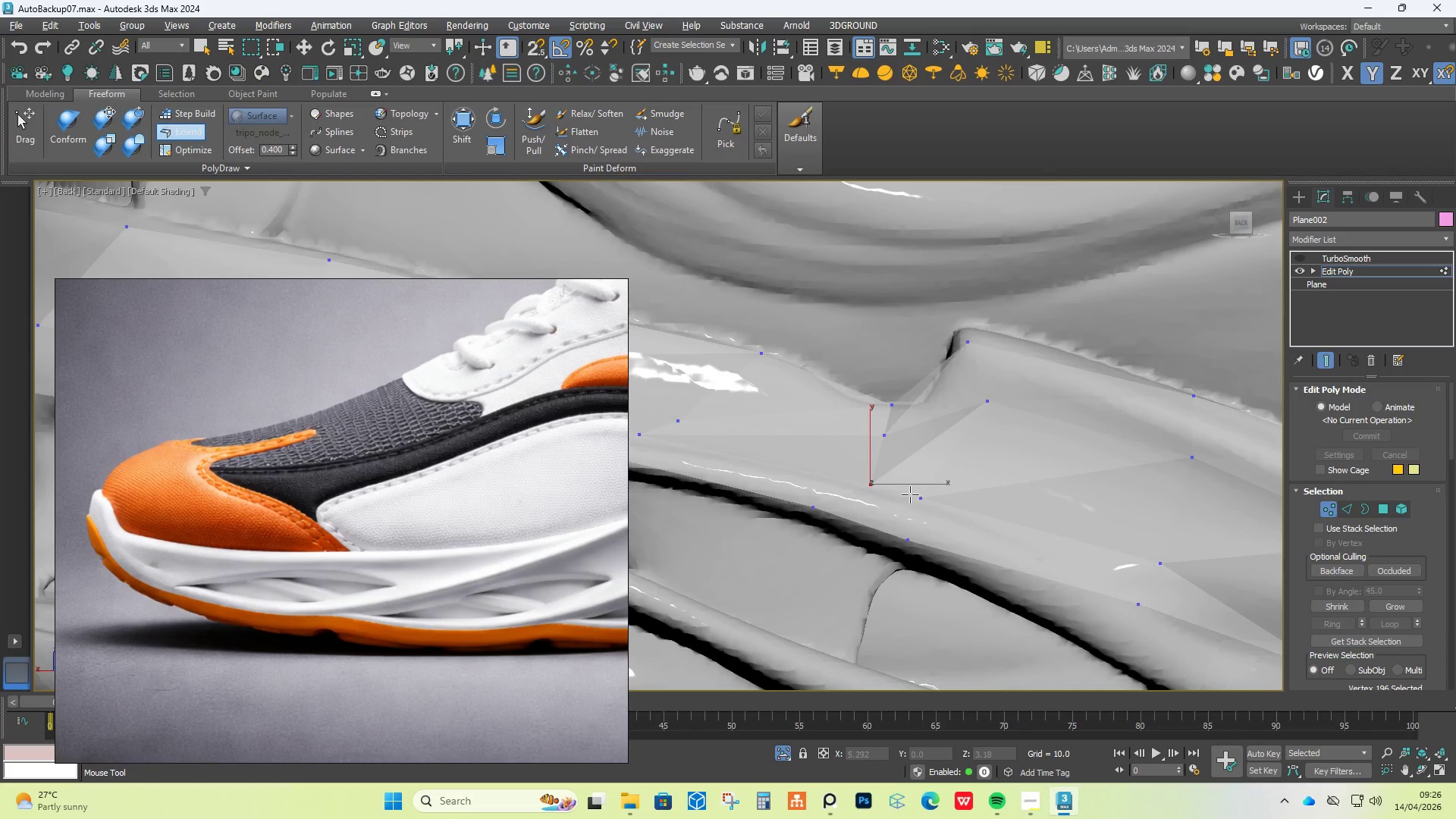 
left_click_drag(start_coordinate=[915, 494], to_coordinate=[973, 510])
 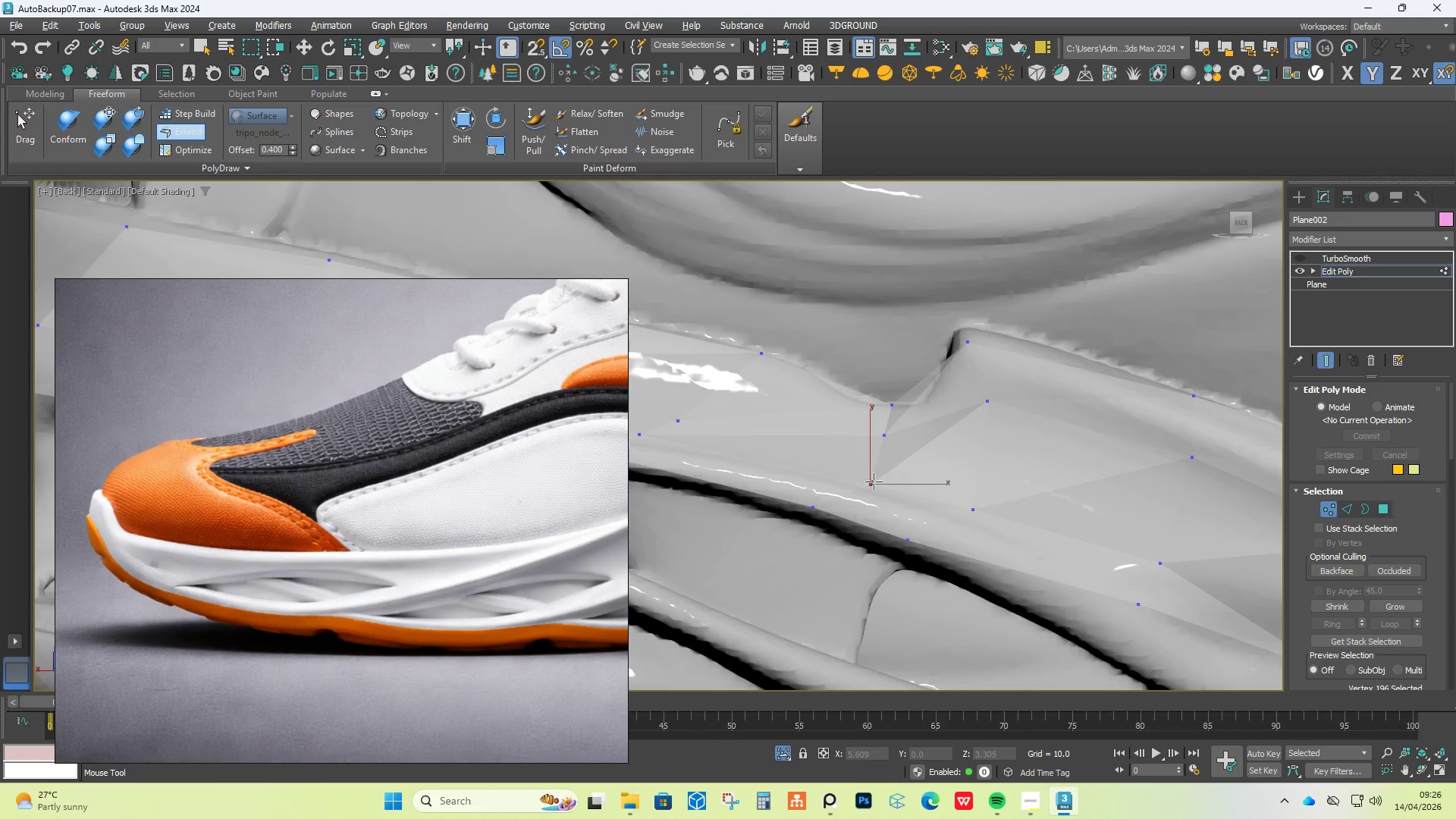 
hold_key(key=ShiftLeft, duration=1.5)
left_click_drag(start_coordinate=[875, 484], to_coordinate=[902, 487])
 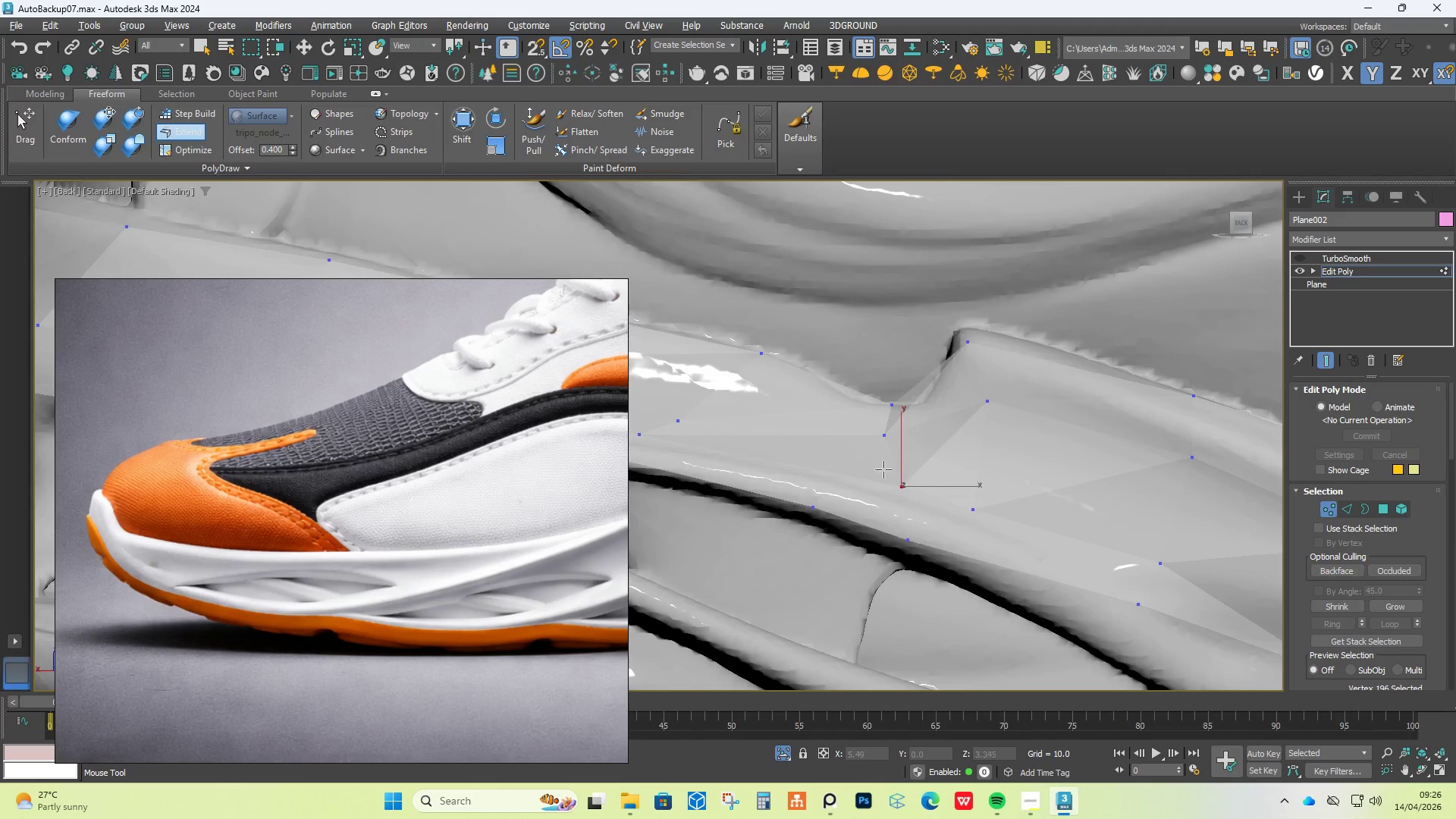 
hold_key(key=ShiftLeft, duration=0.34)
left_click_drag(start_coordinate=[880, 432], to_coordinate=[904, 434])
 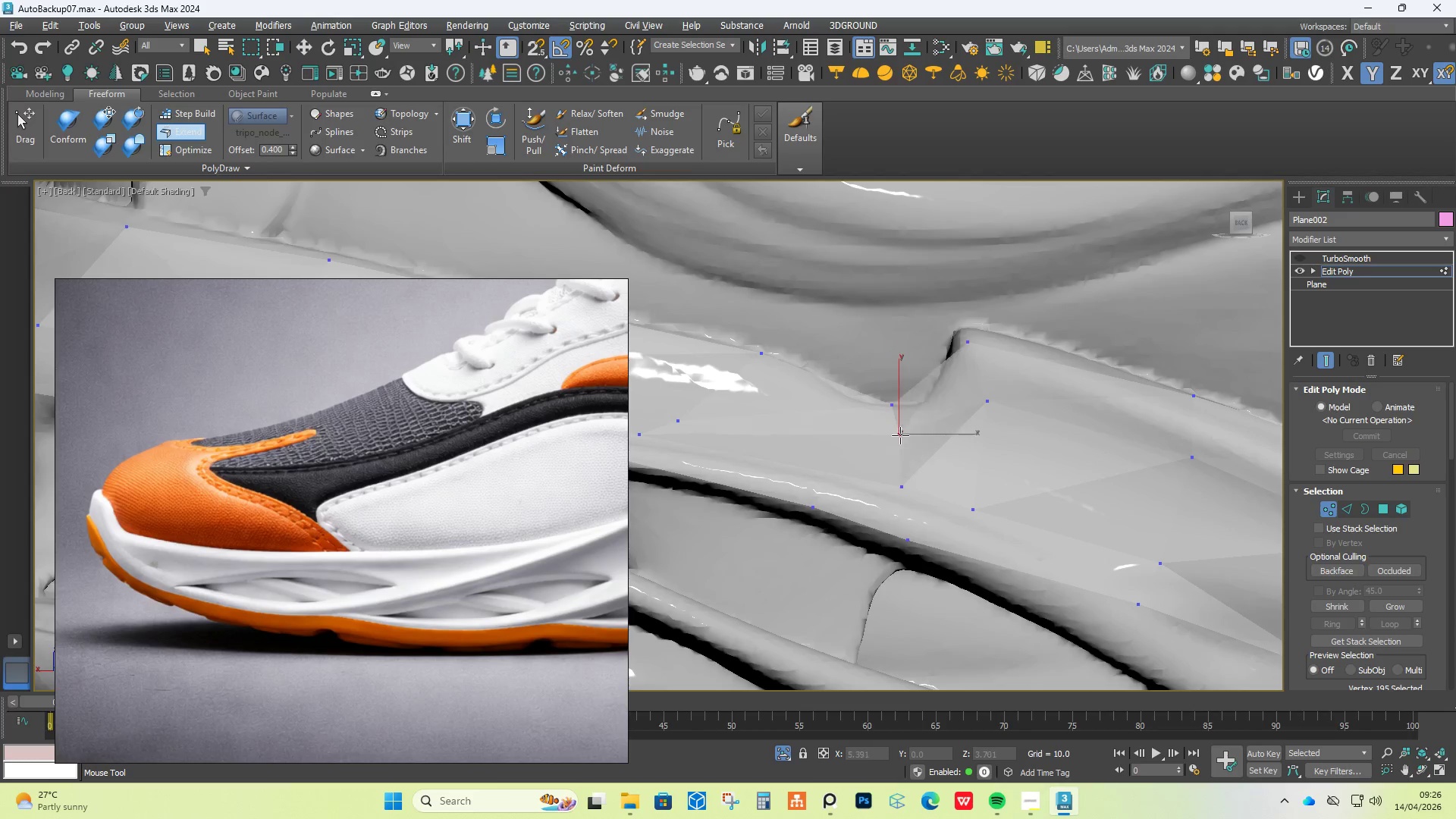 
key(Alt+Control+Shift+ShiftLeft)
 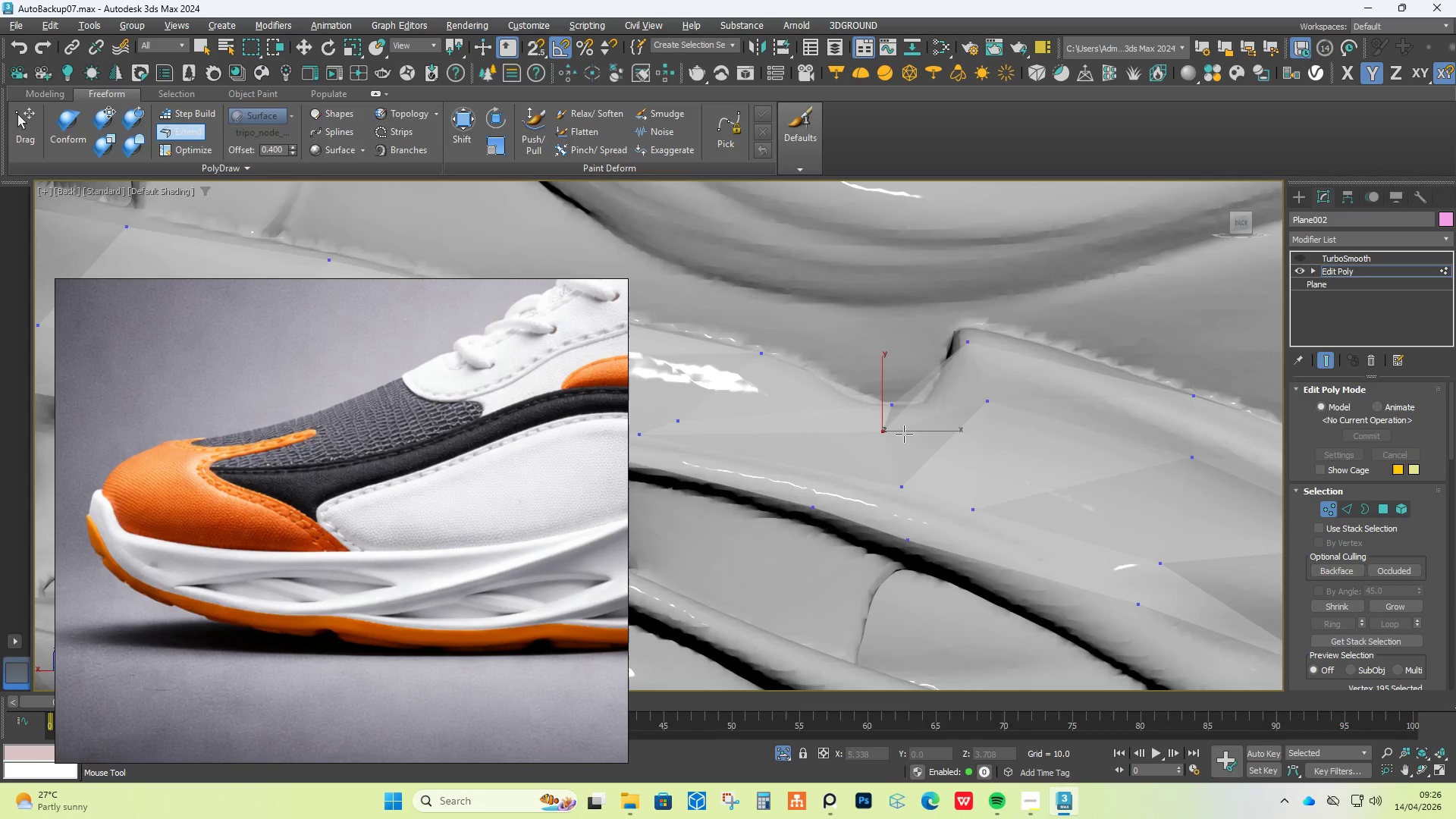 
hold_key(key=ShiftLeft, duration=0.92)
left_click_drag(start_coordinate=[882, 428], to_coordinate=[902, 437])
 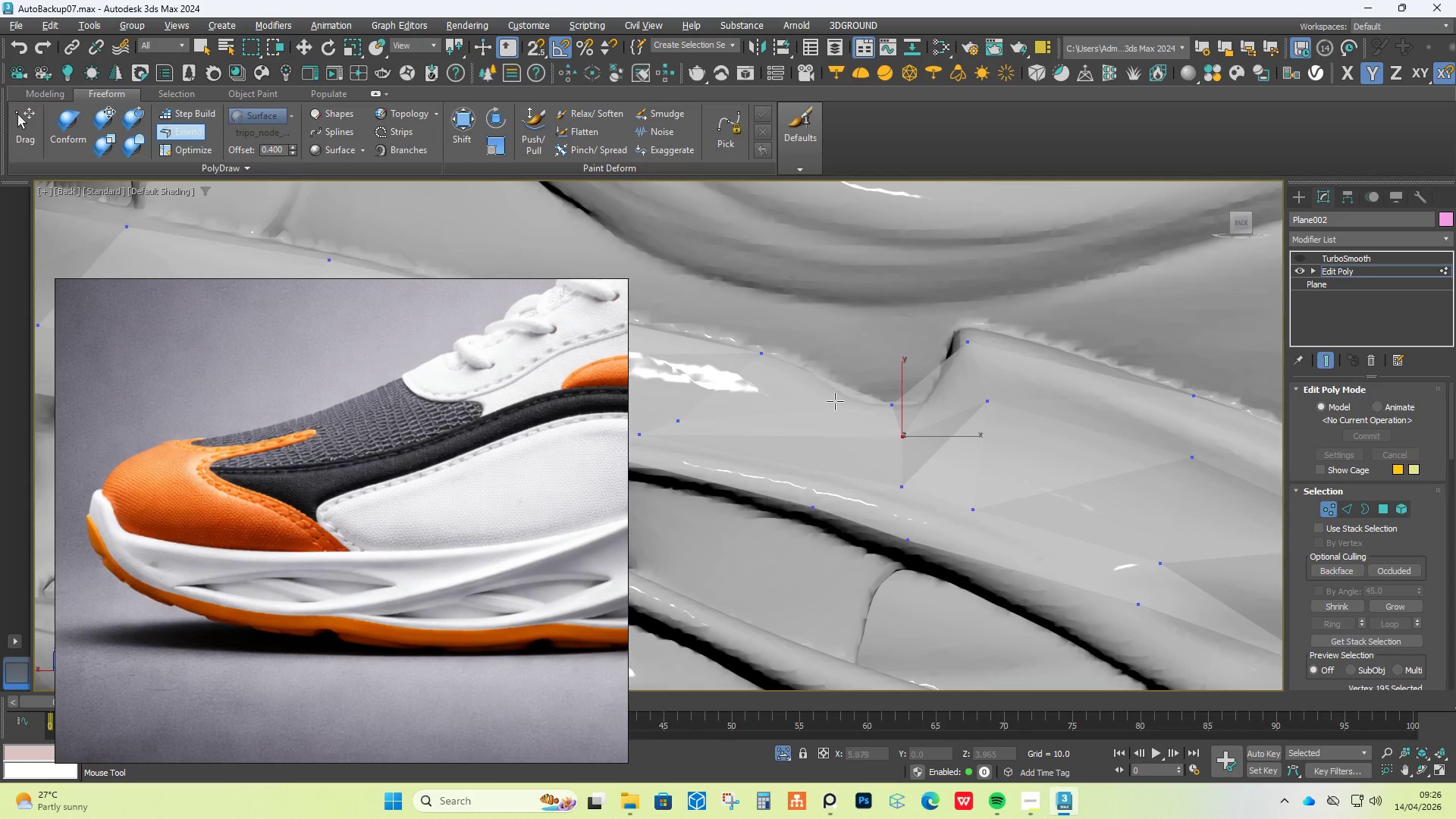 
scroll: coordinate [817, 394], scroll_direction: down, amount: 3.0
 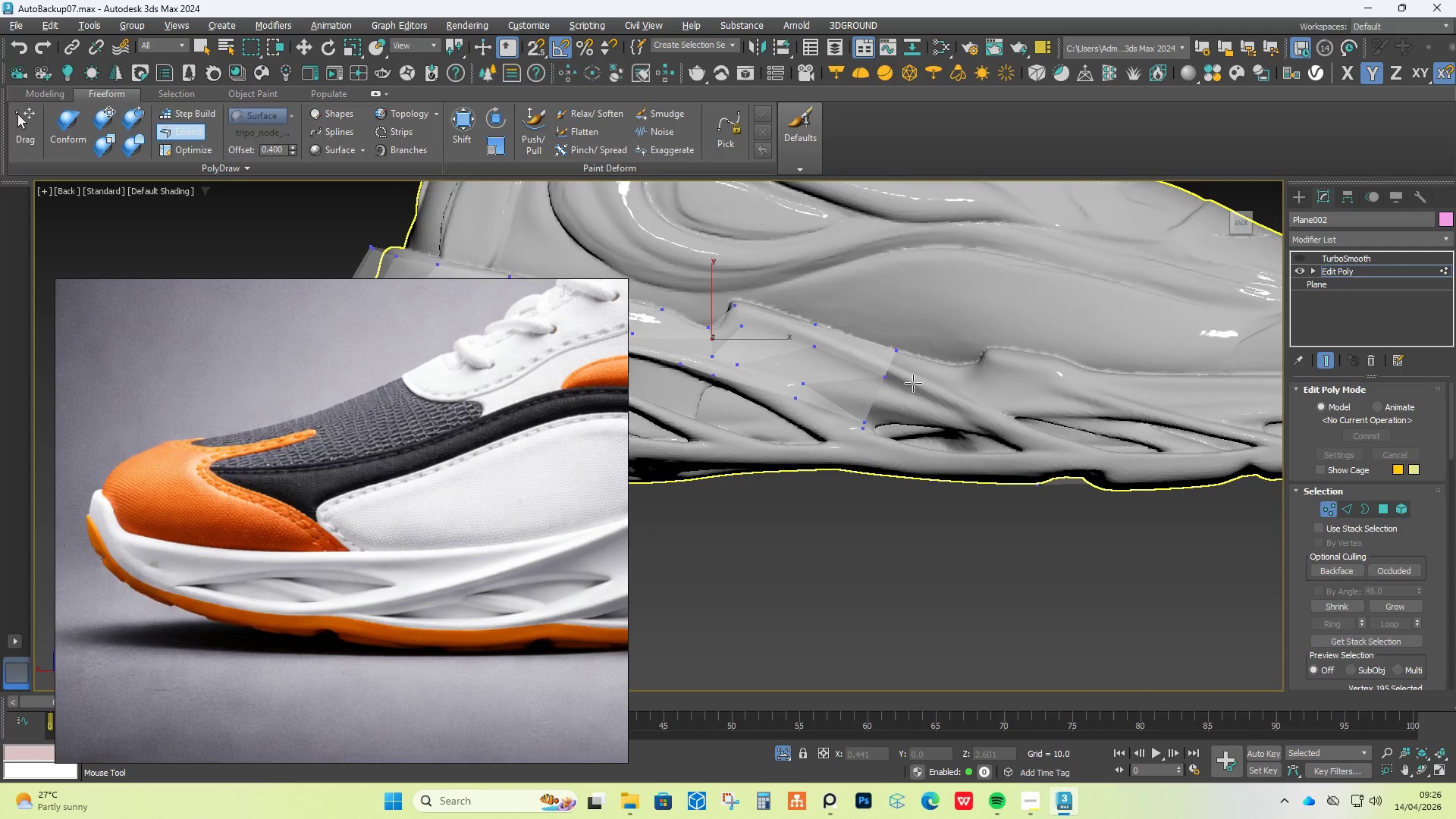 
scroll: coordinate [880, 402], scroll_direction: up, amount: 2.0
 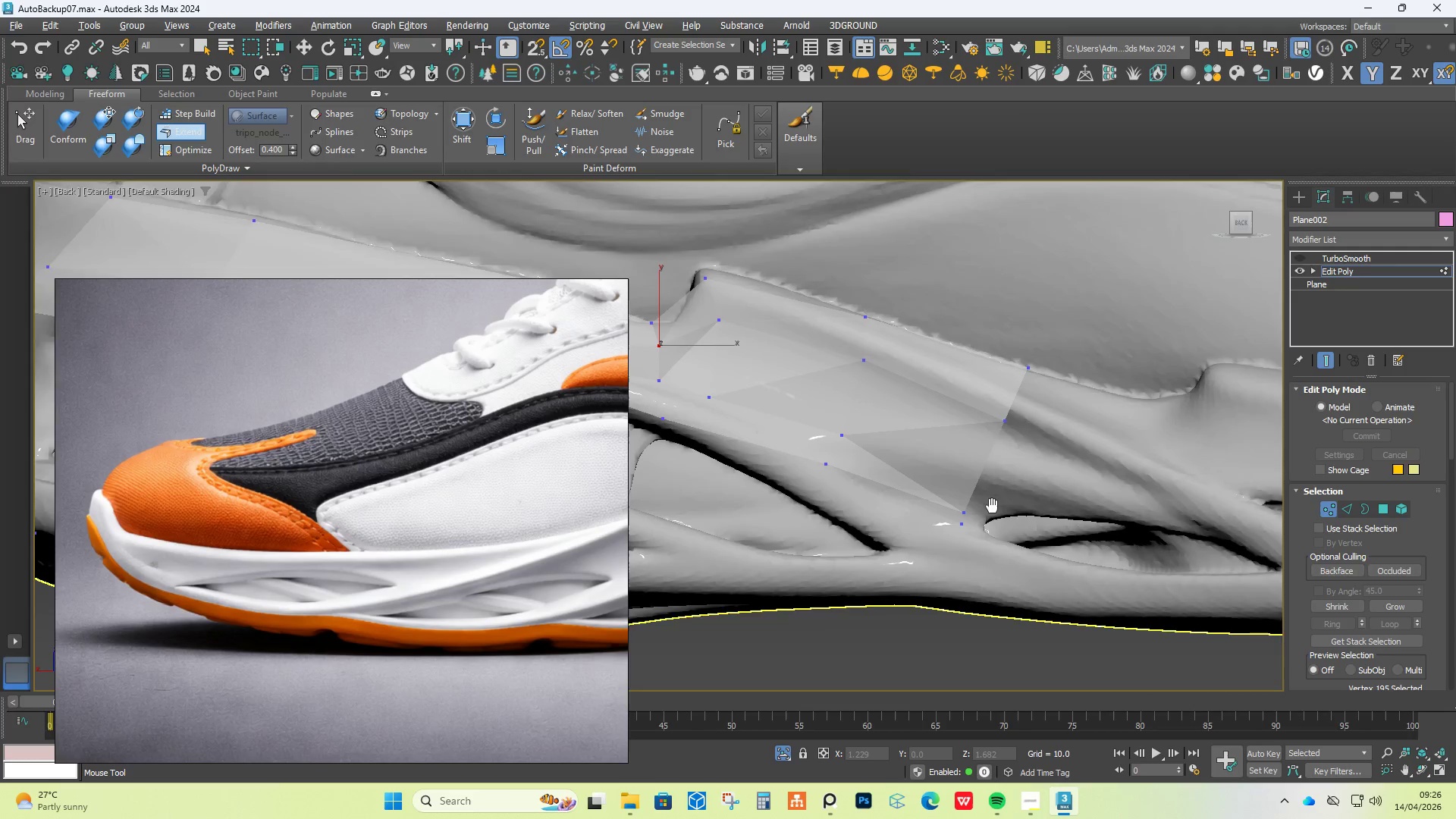 
scroll: coordinate [992, 514], scroll_direction: down, amount: 1.0
 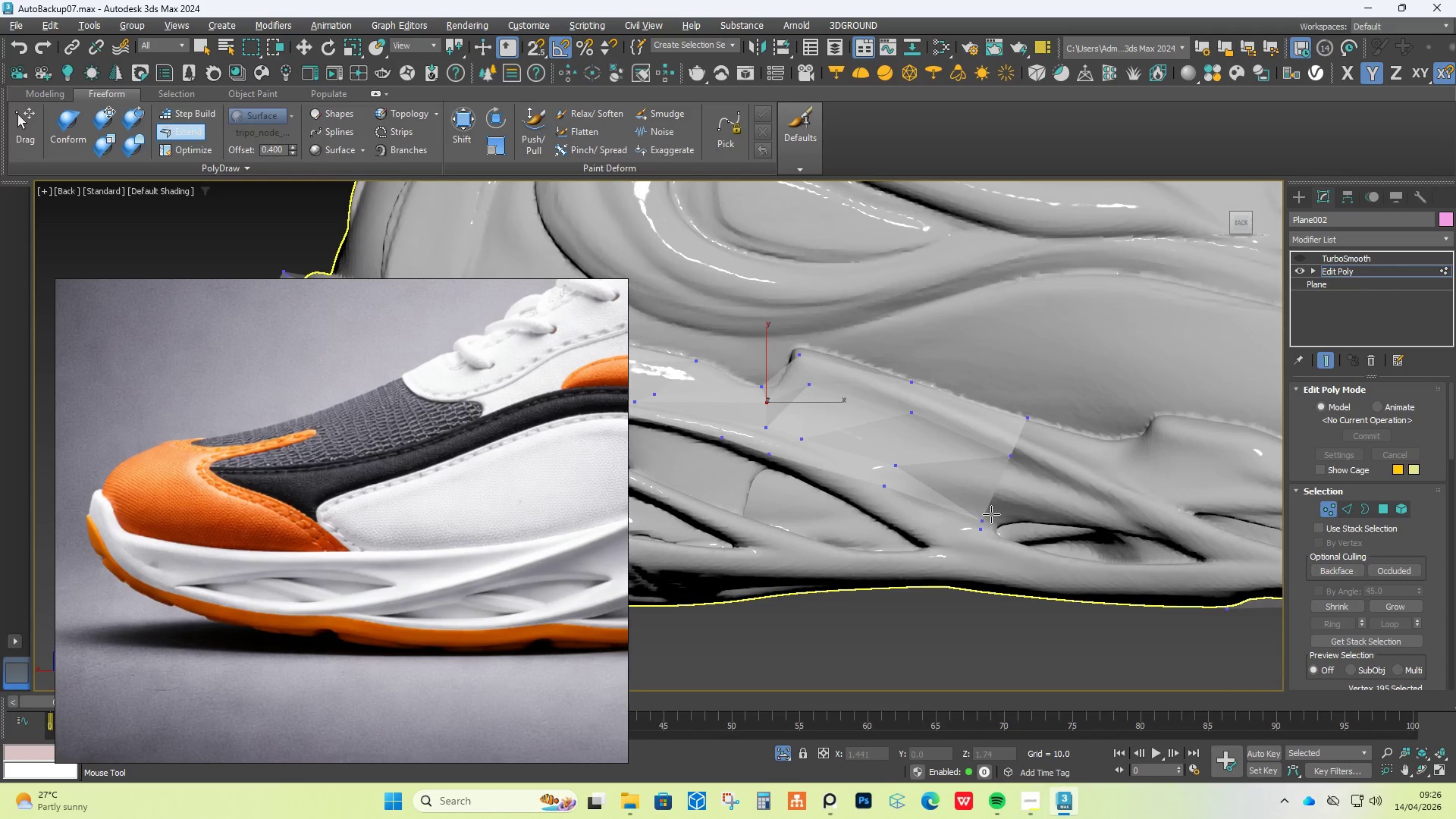 
hold_key(key=AltLeft, duration=1.22)
 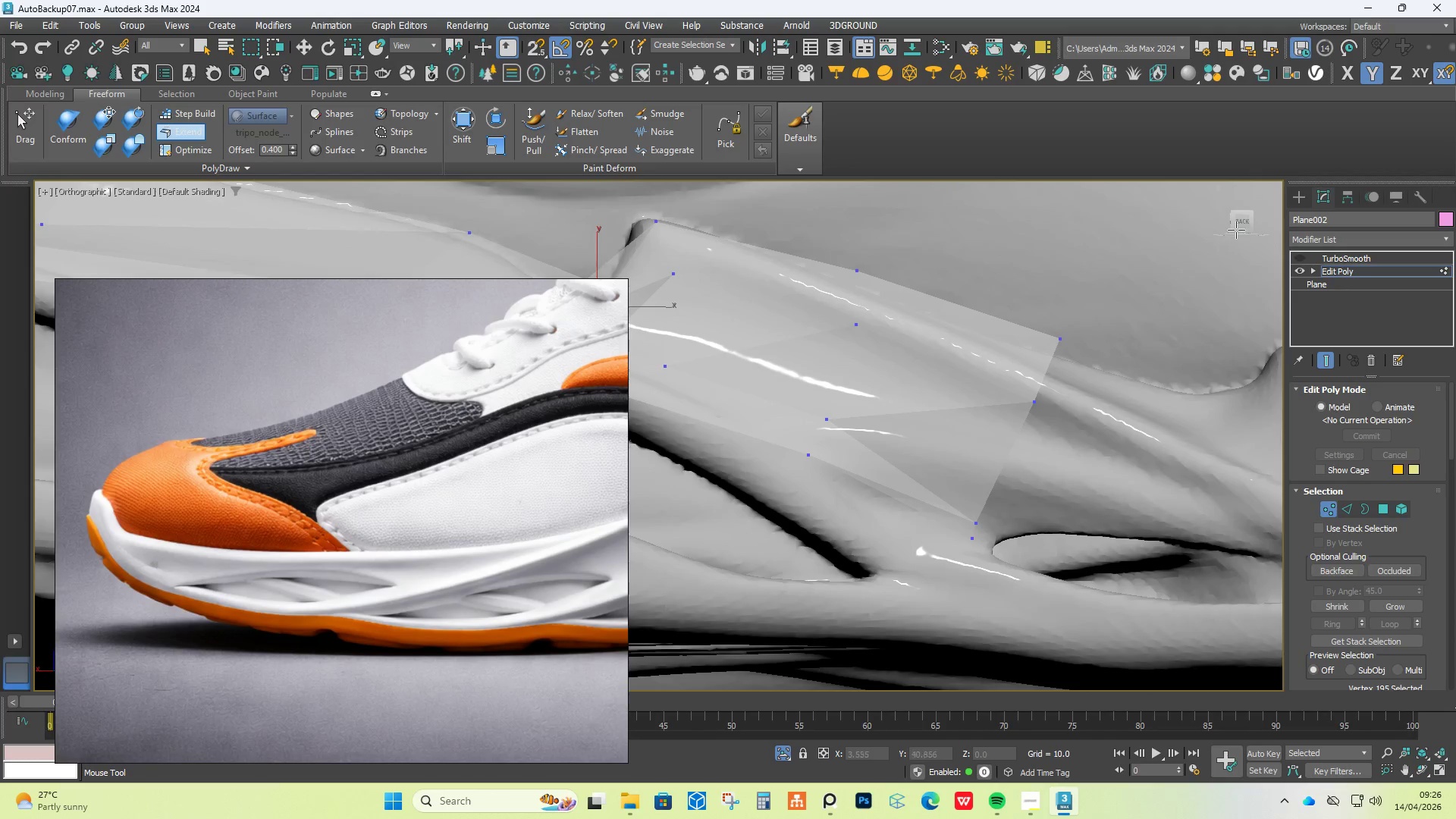 
scroll: coordinate [979, 537], scroll_direction: up, amount: 2.0
 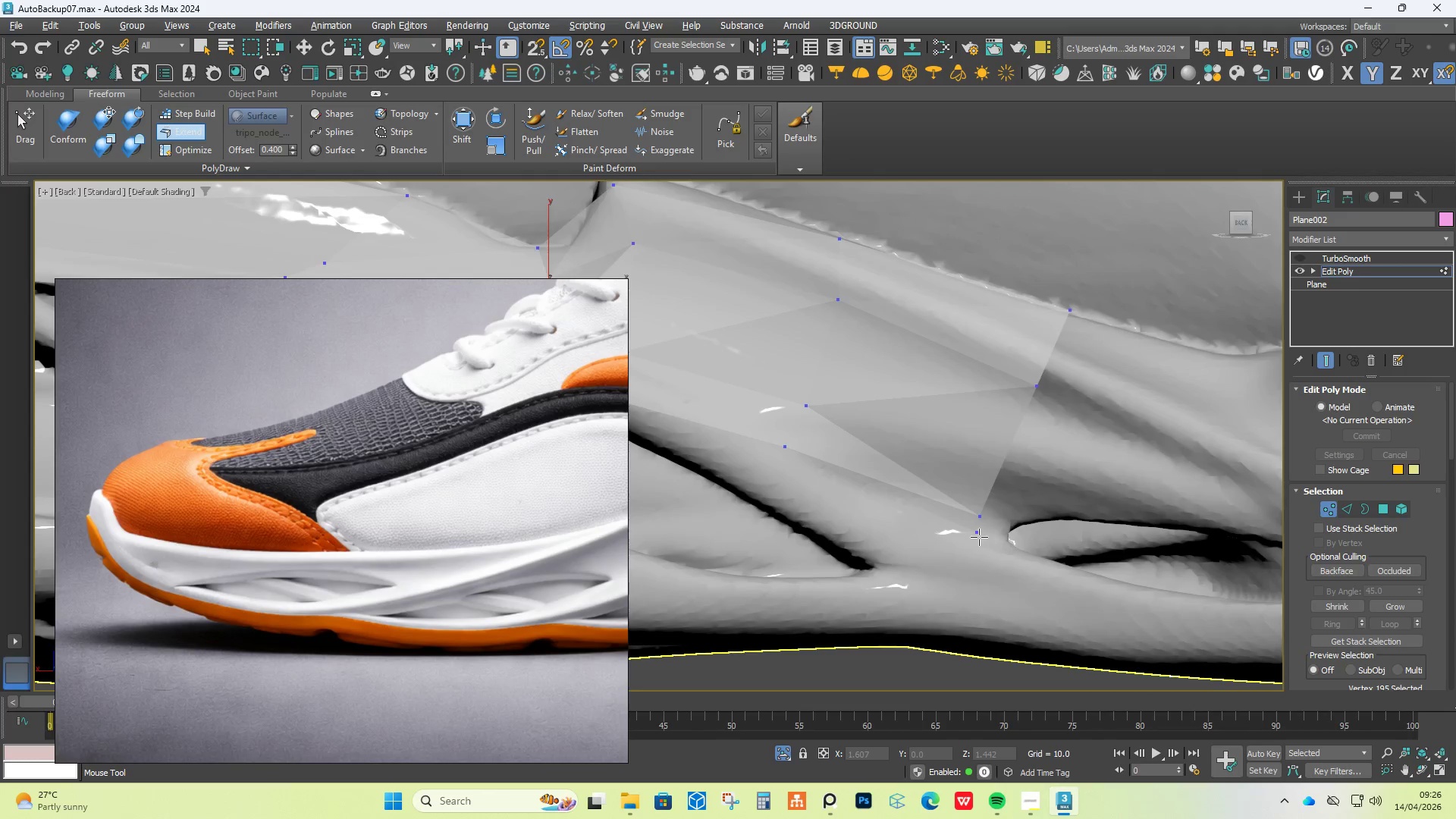 
scroll: coordinate [992, 523], scroll_direction: down, amount: 1.0
 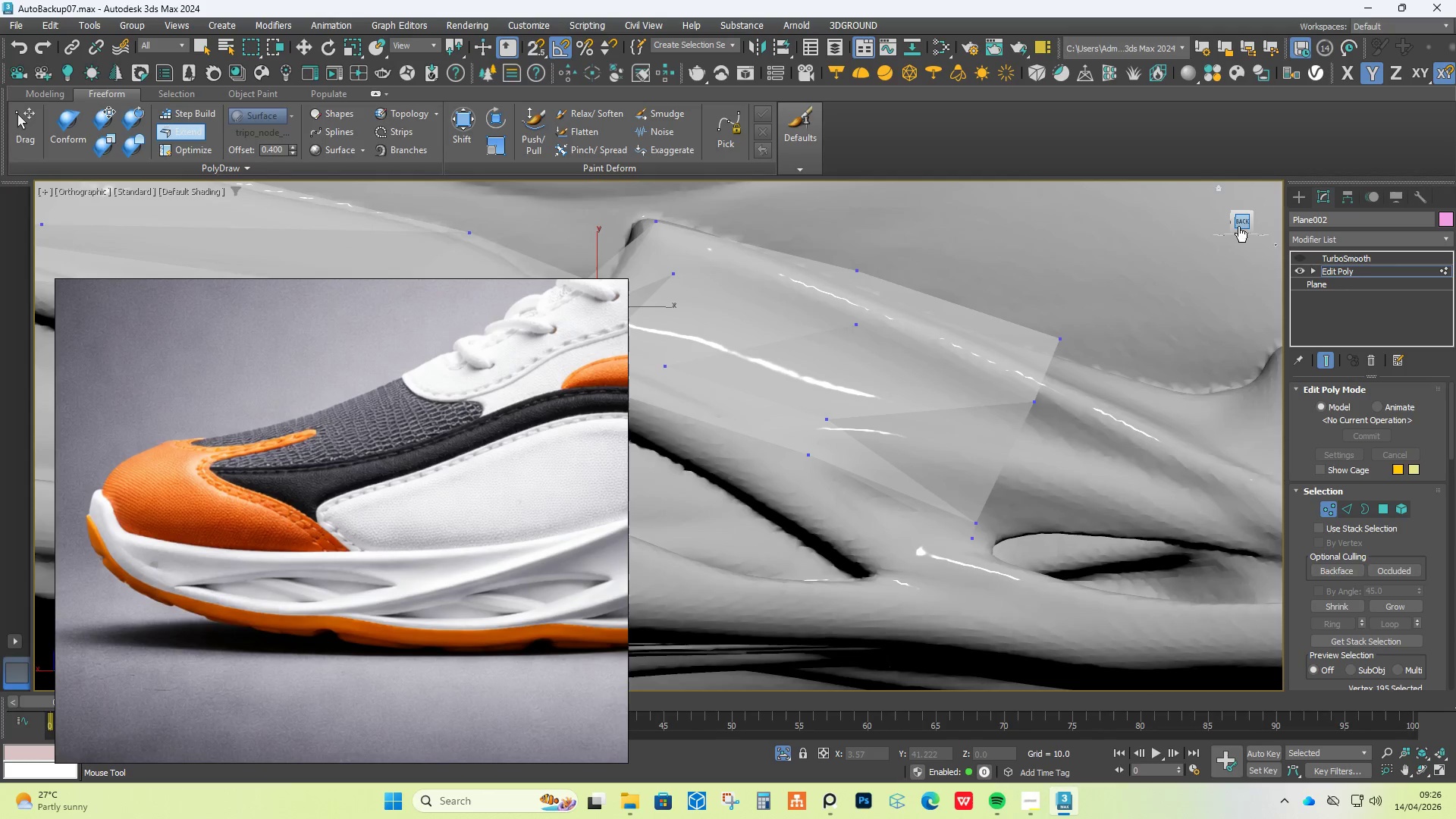 
left_click([1240, 222])
 